 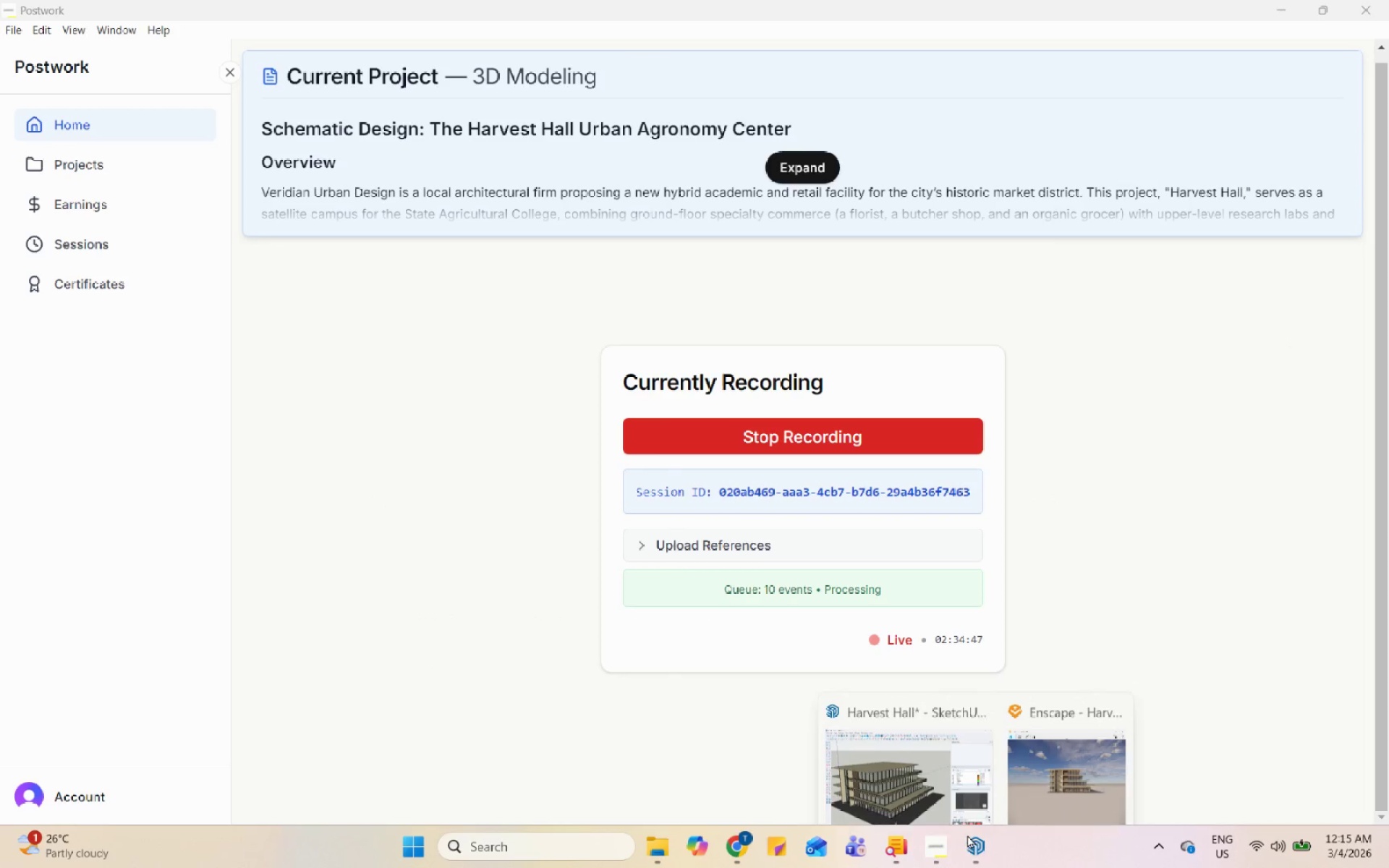 
left_click([905, 768])
 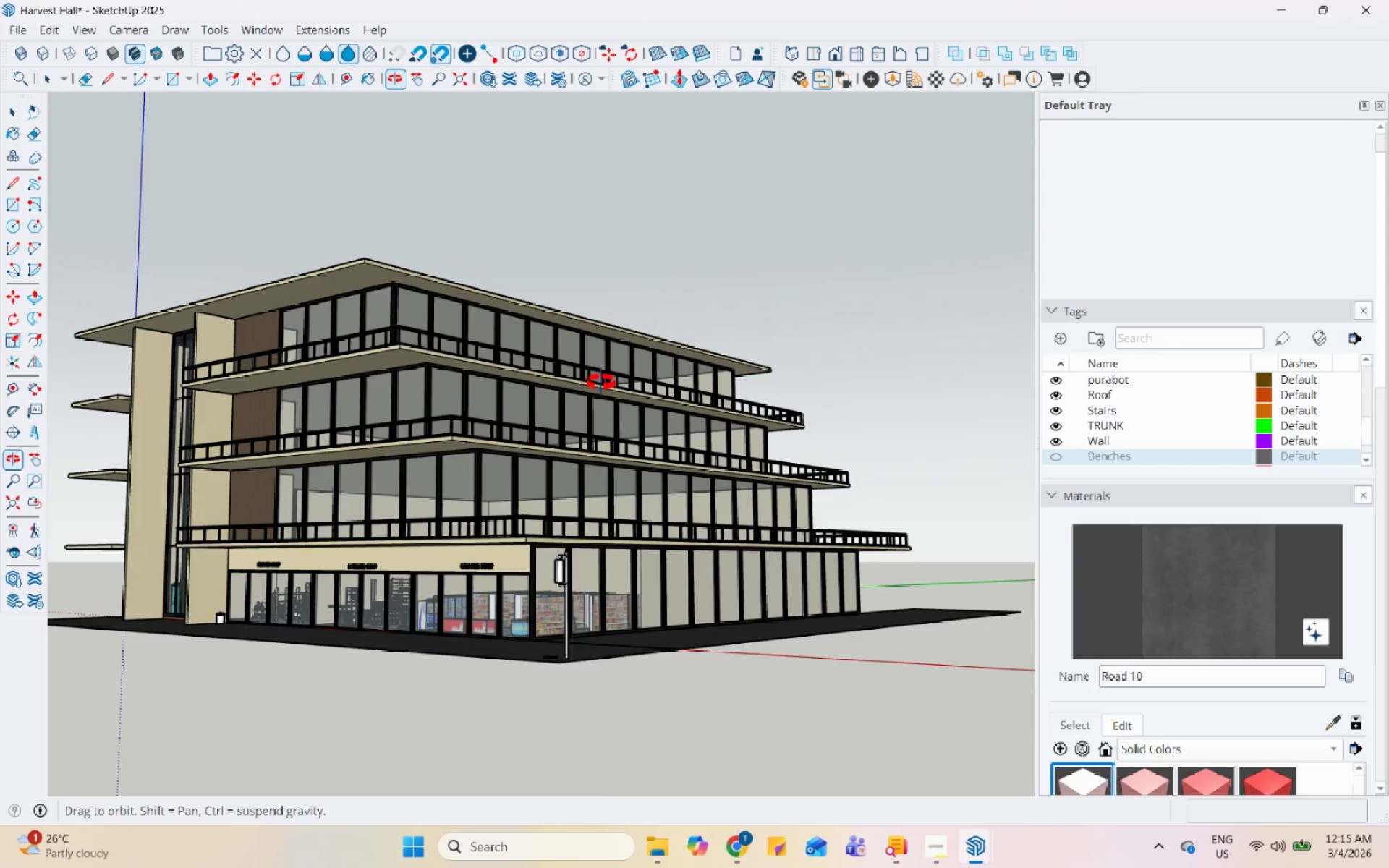 
scroll: coordinate [402, 412], scroll_direction: up, amount: 1.0
 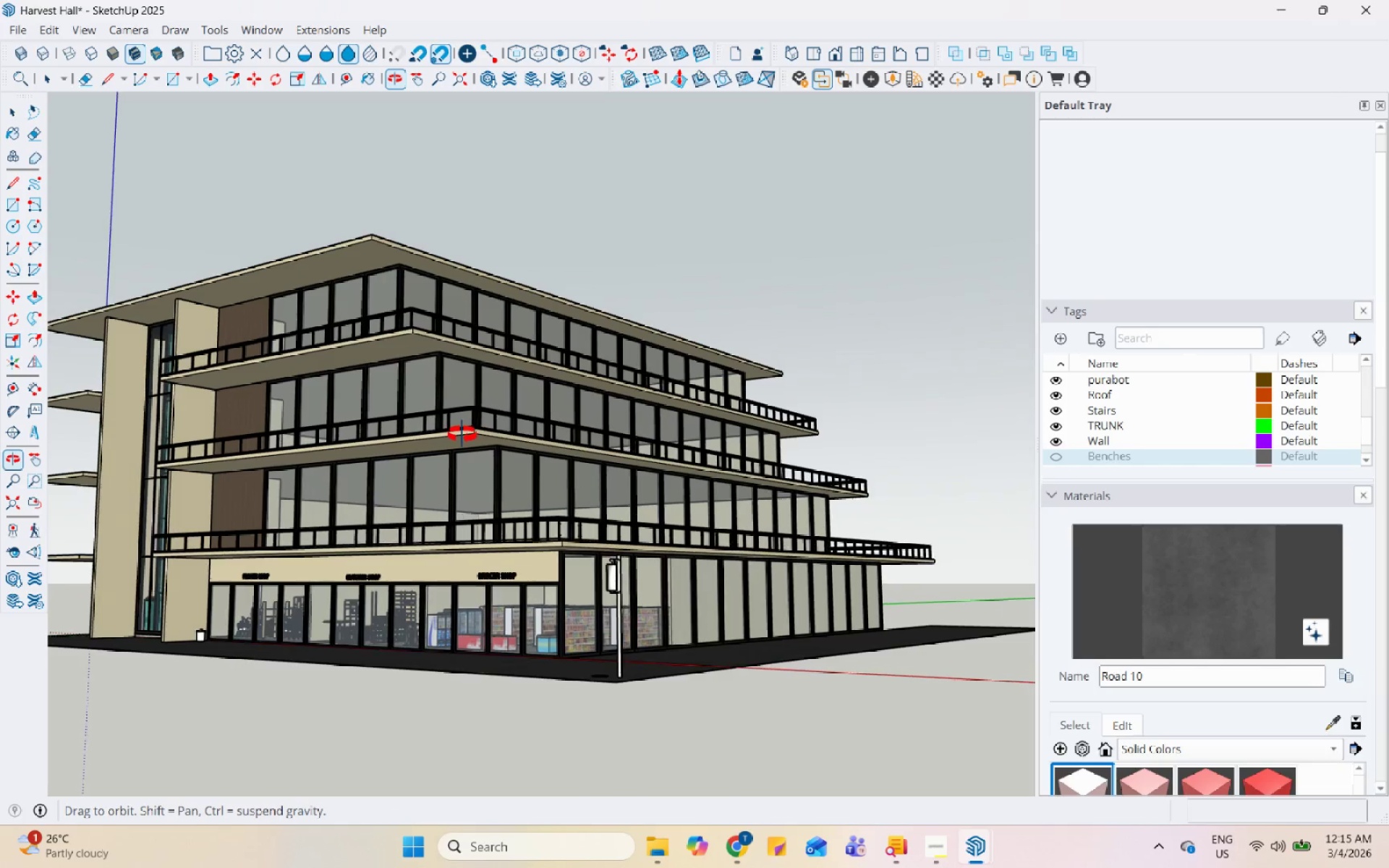 
scroll: coordinate [762, 576], scroll_direction: down, amount: 2.0
 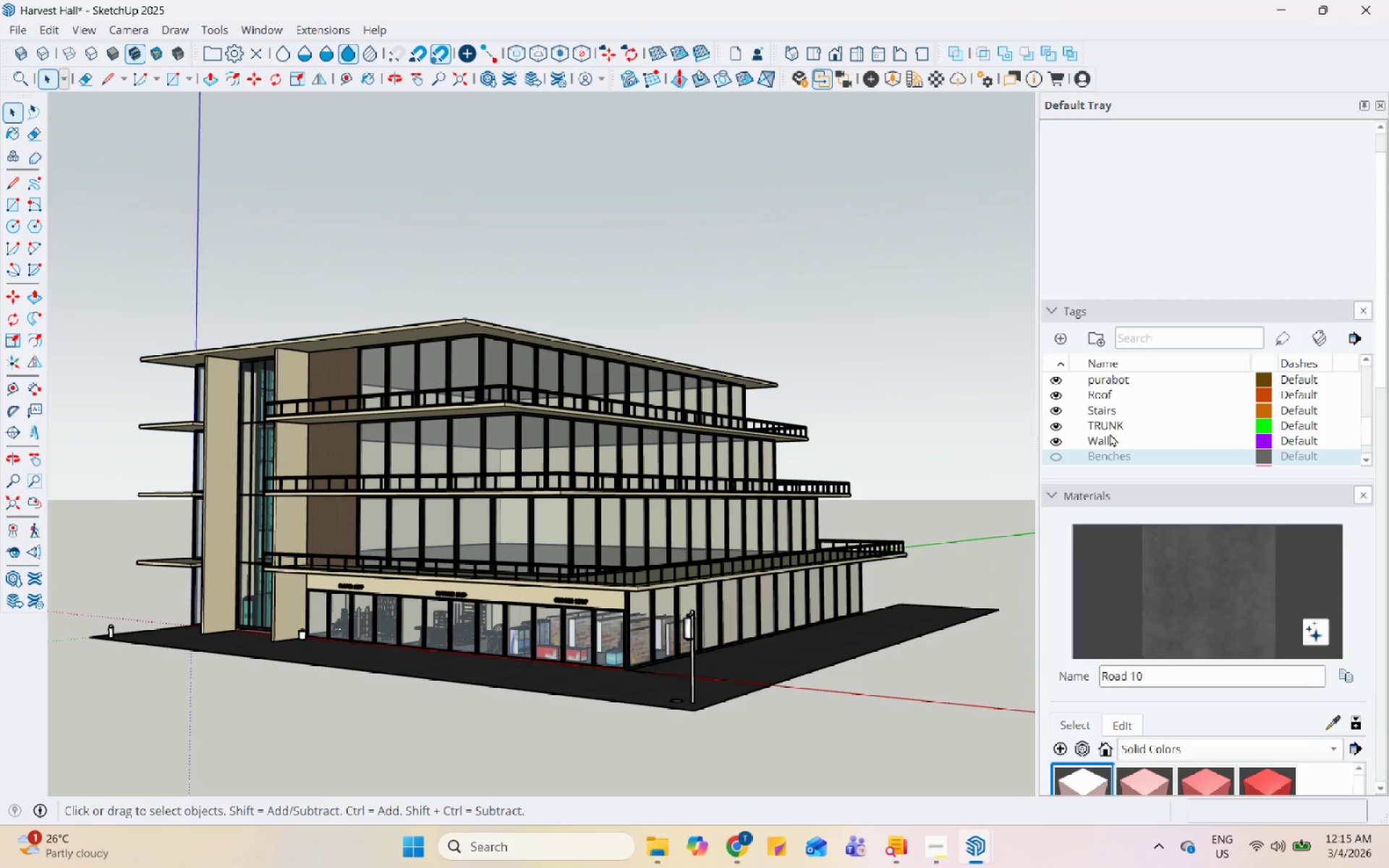 
left_click([1060, 454])
 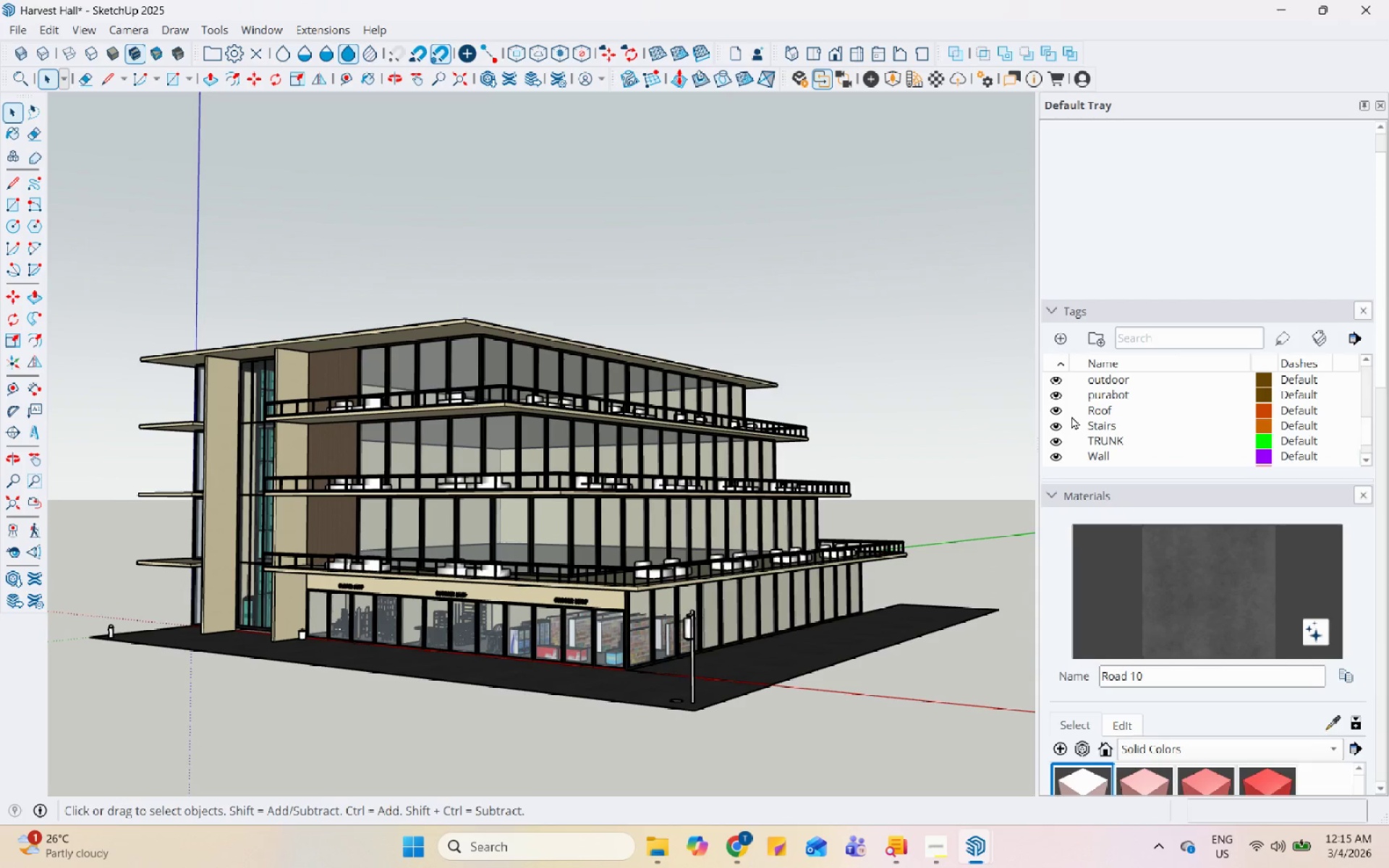 
scroll: coordinate [1071, 416], scroll_direction: down, amount: 1.0
 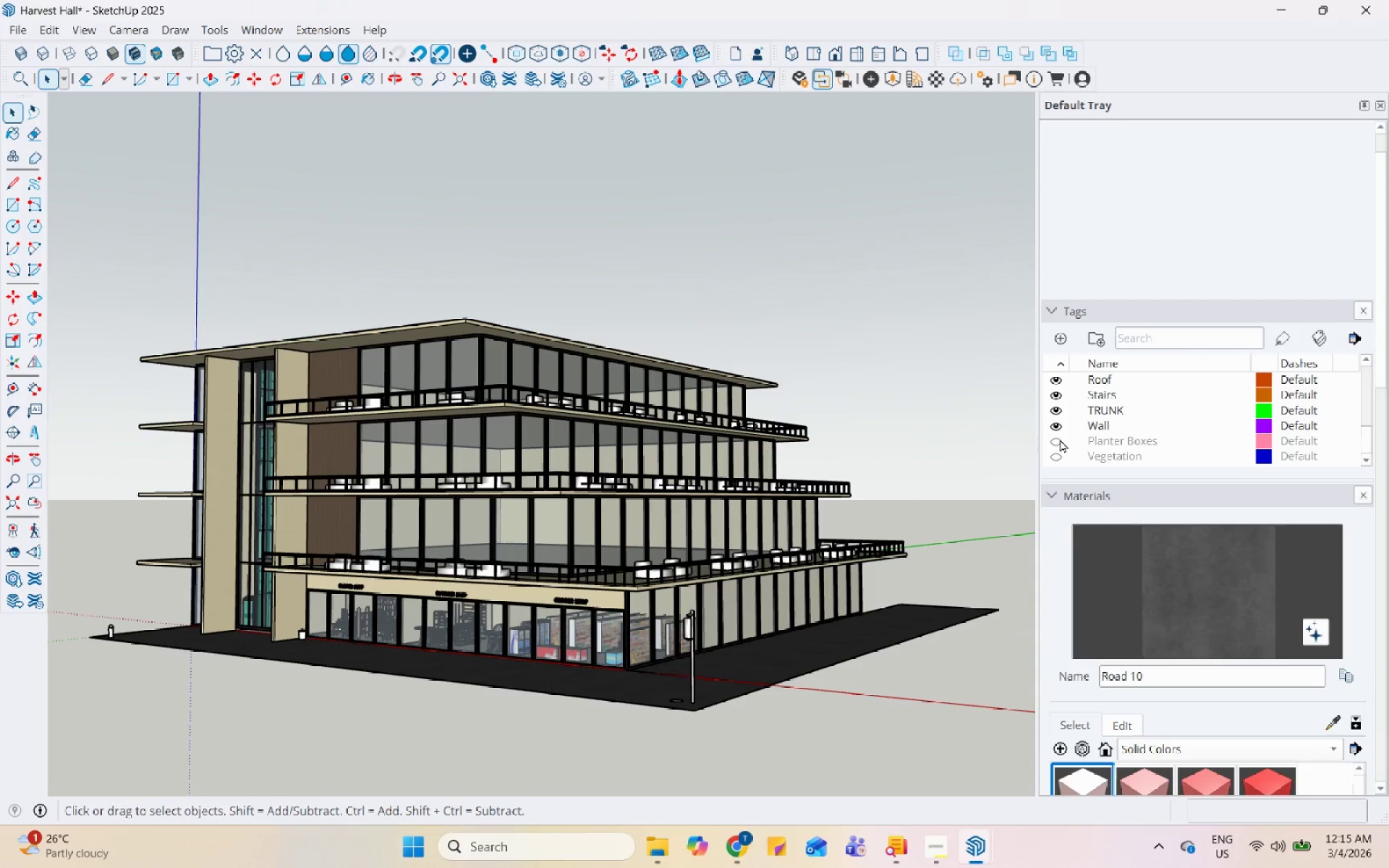 
left_click([1051, 436])
 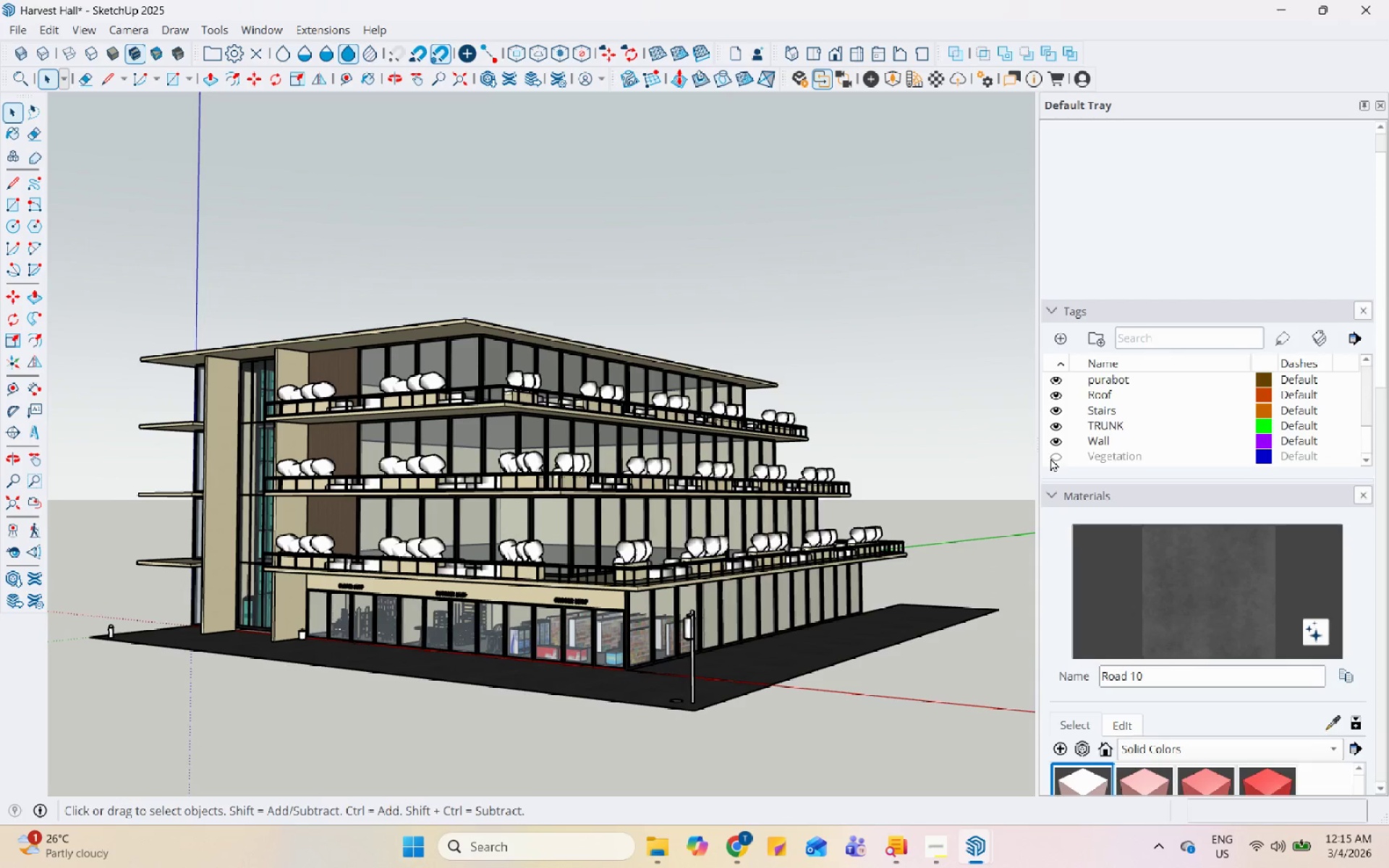 
left_click([1050, 458])
 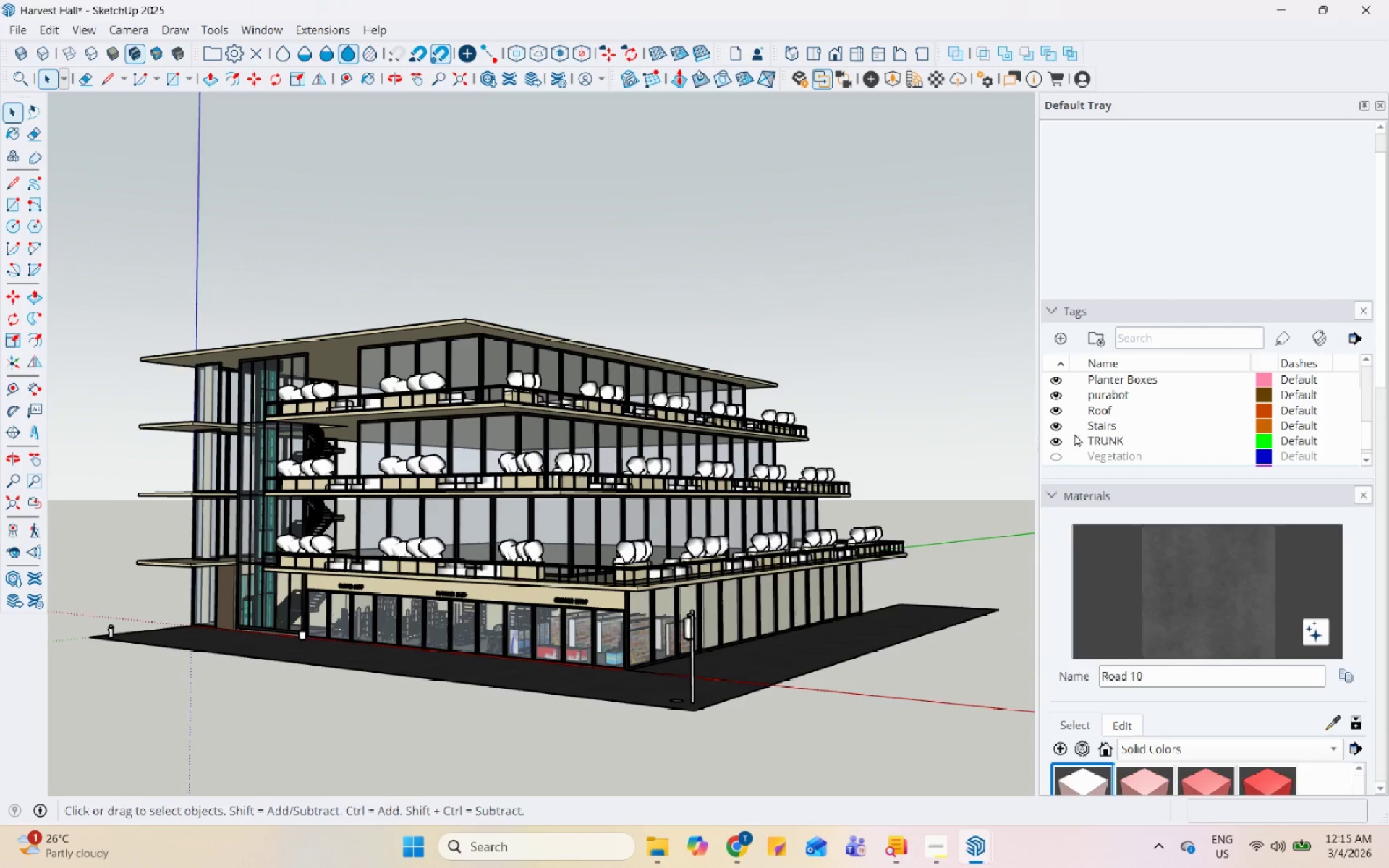 
scroll: coordinate [1076, 432], scroll_direction: down, amount: 1.0
 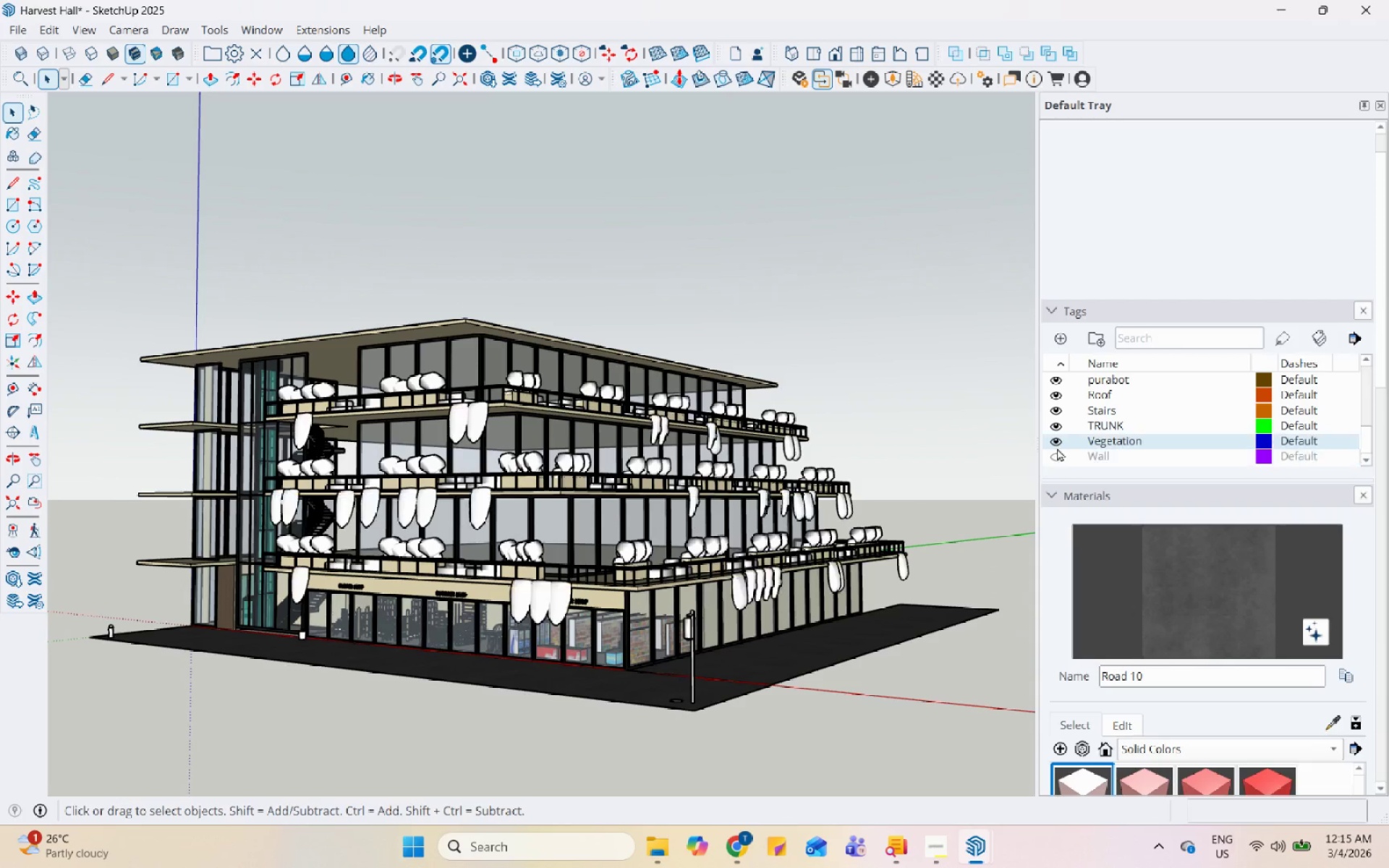 
double_click([1059, 458])
 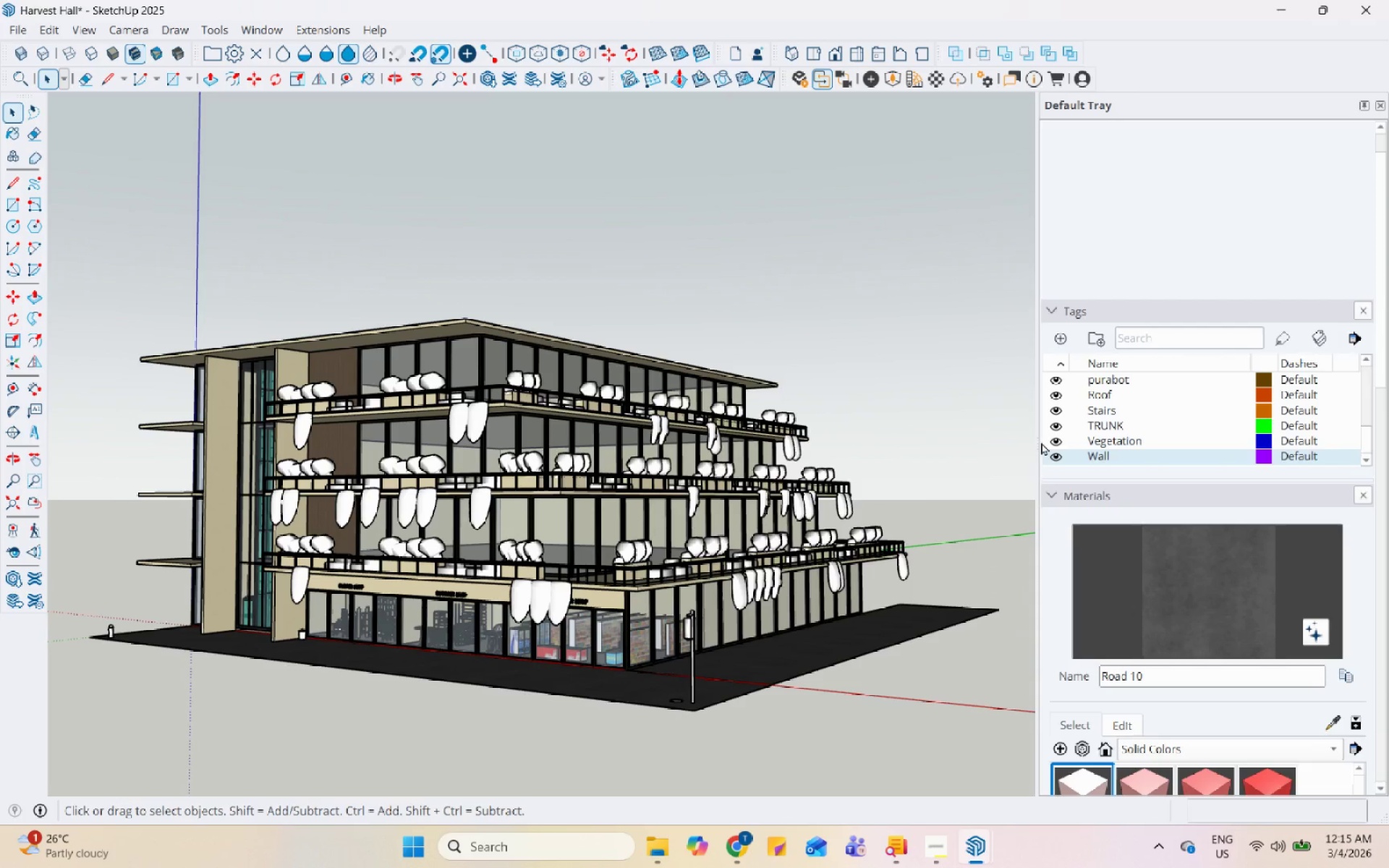 
scroll: coordinate [1122, 414], scroll_direction: up, amount: 8.0
 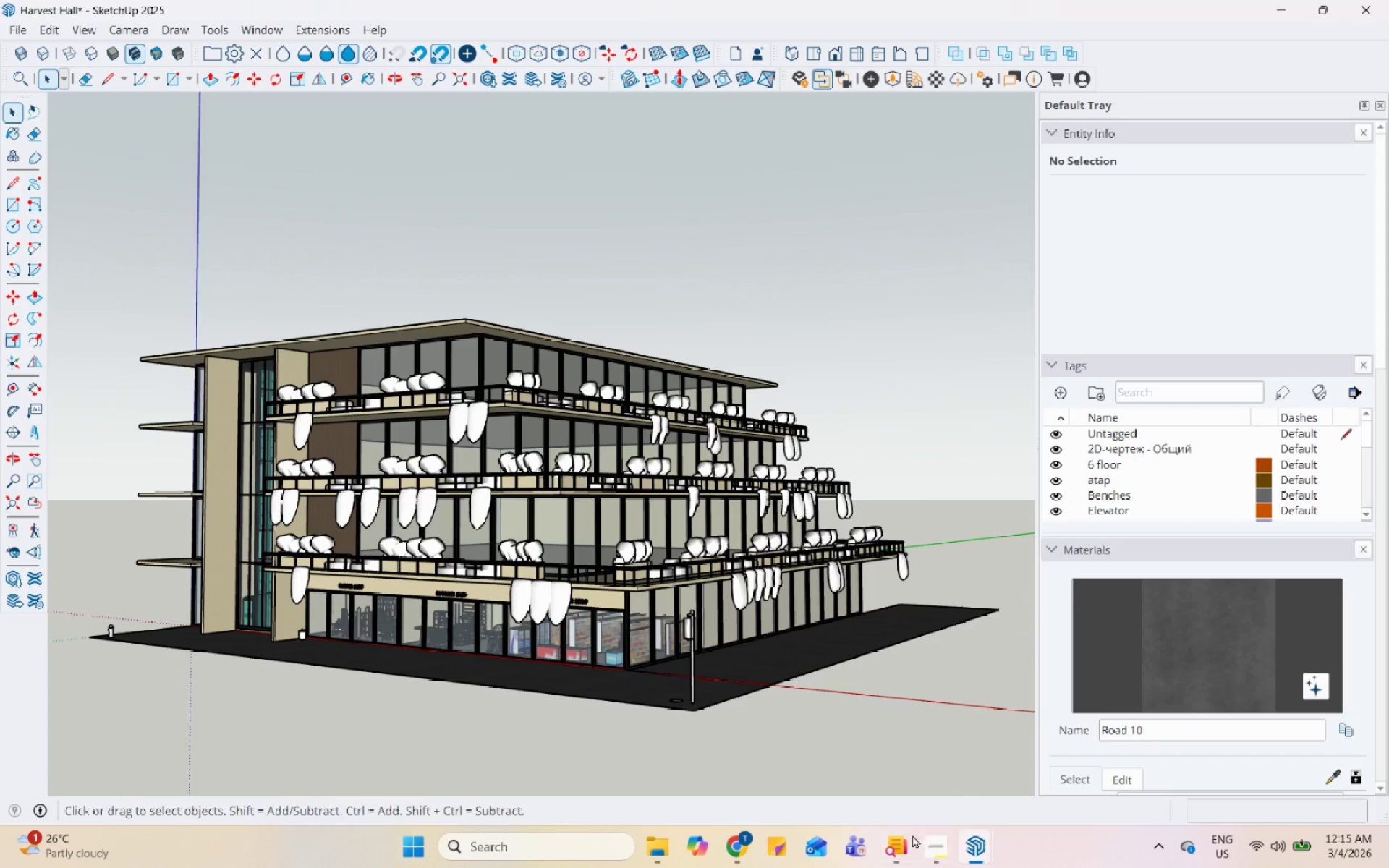 
left_click([925, 648])
 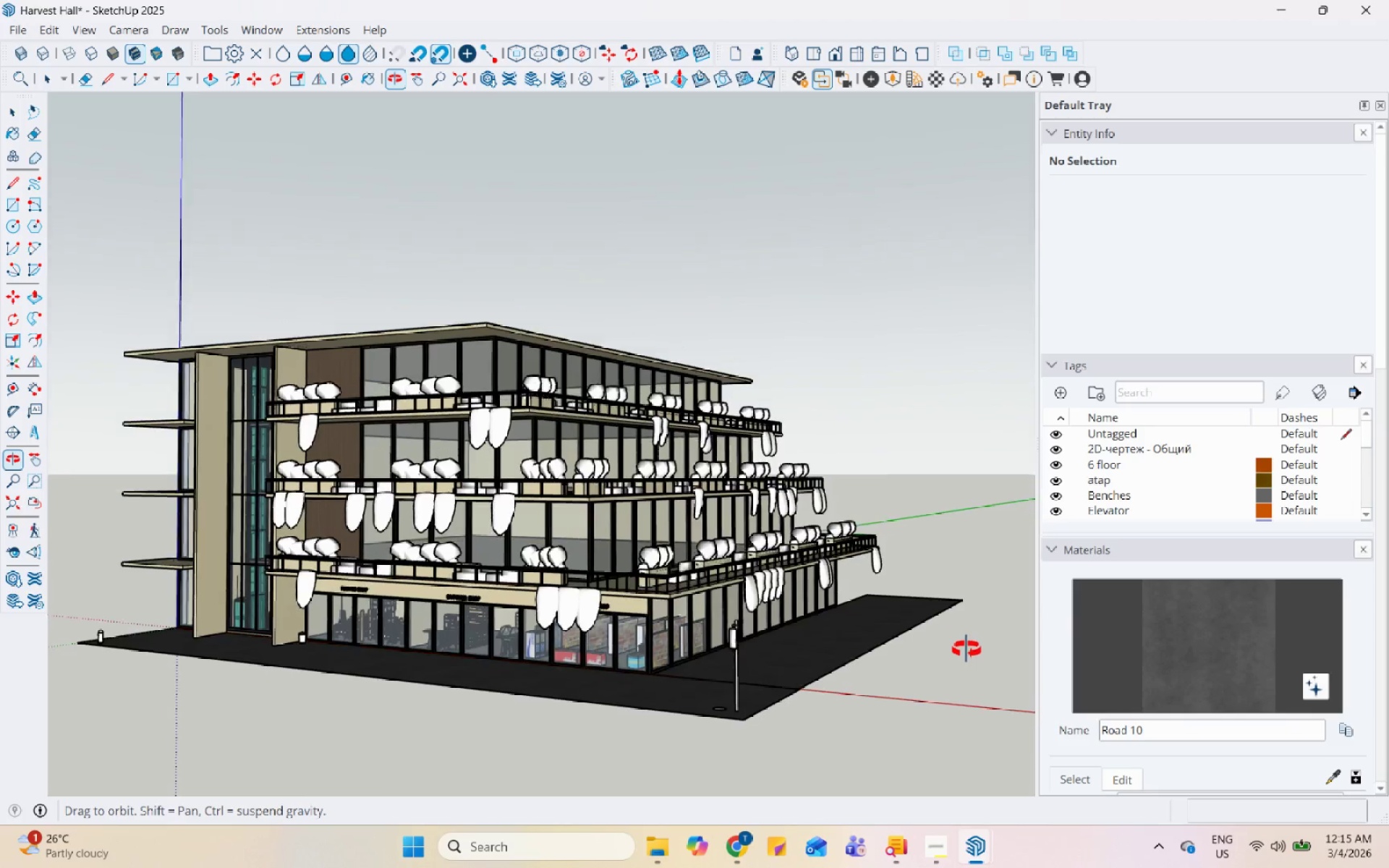 
scroll: coordinate [813, 712], scroll_direction: up, amount: 4.0
 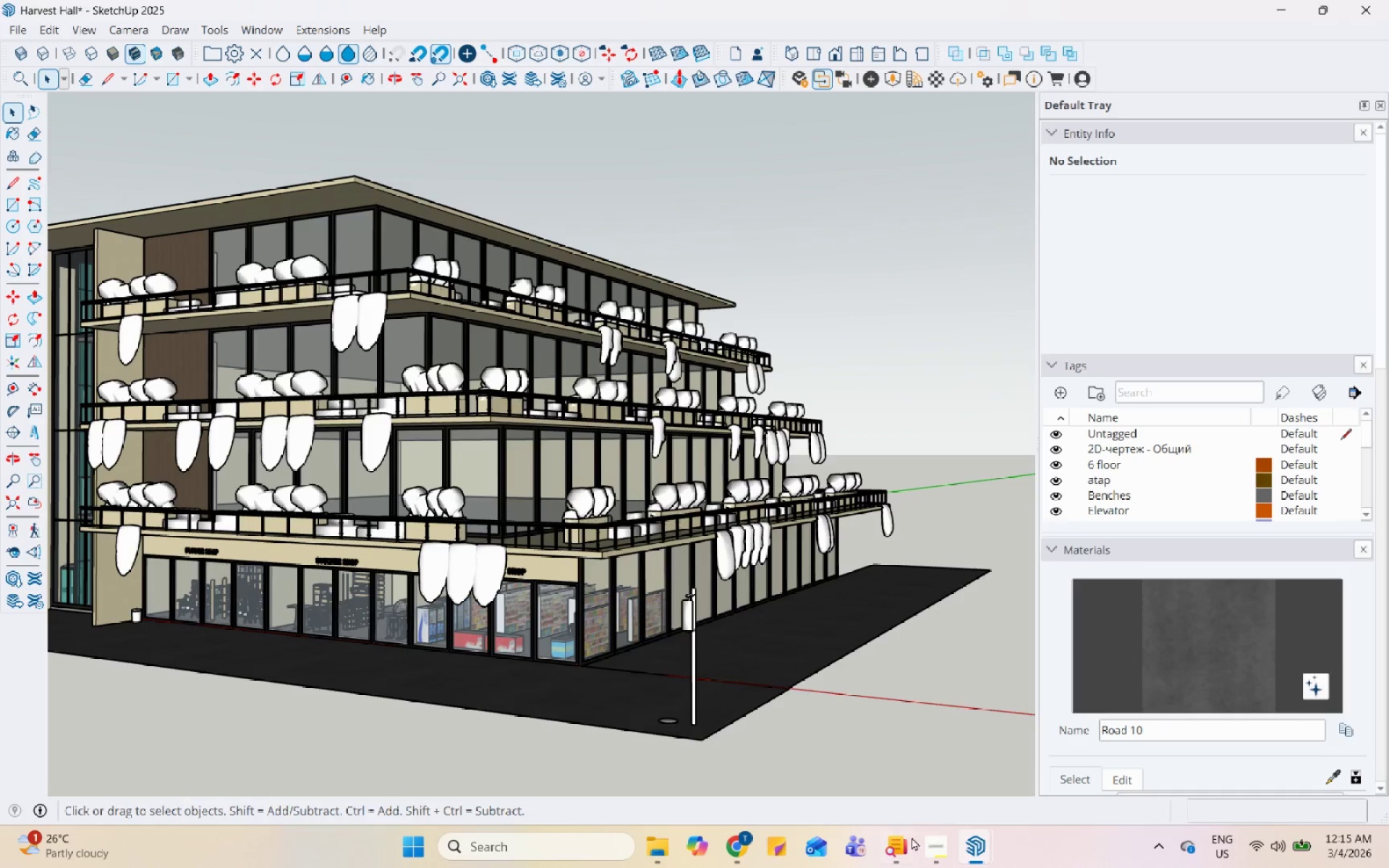 
left_click([925, 841])
 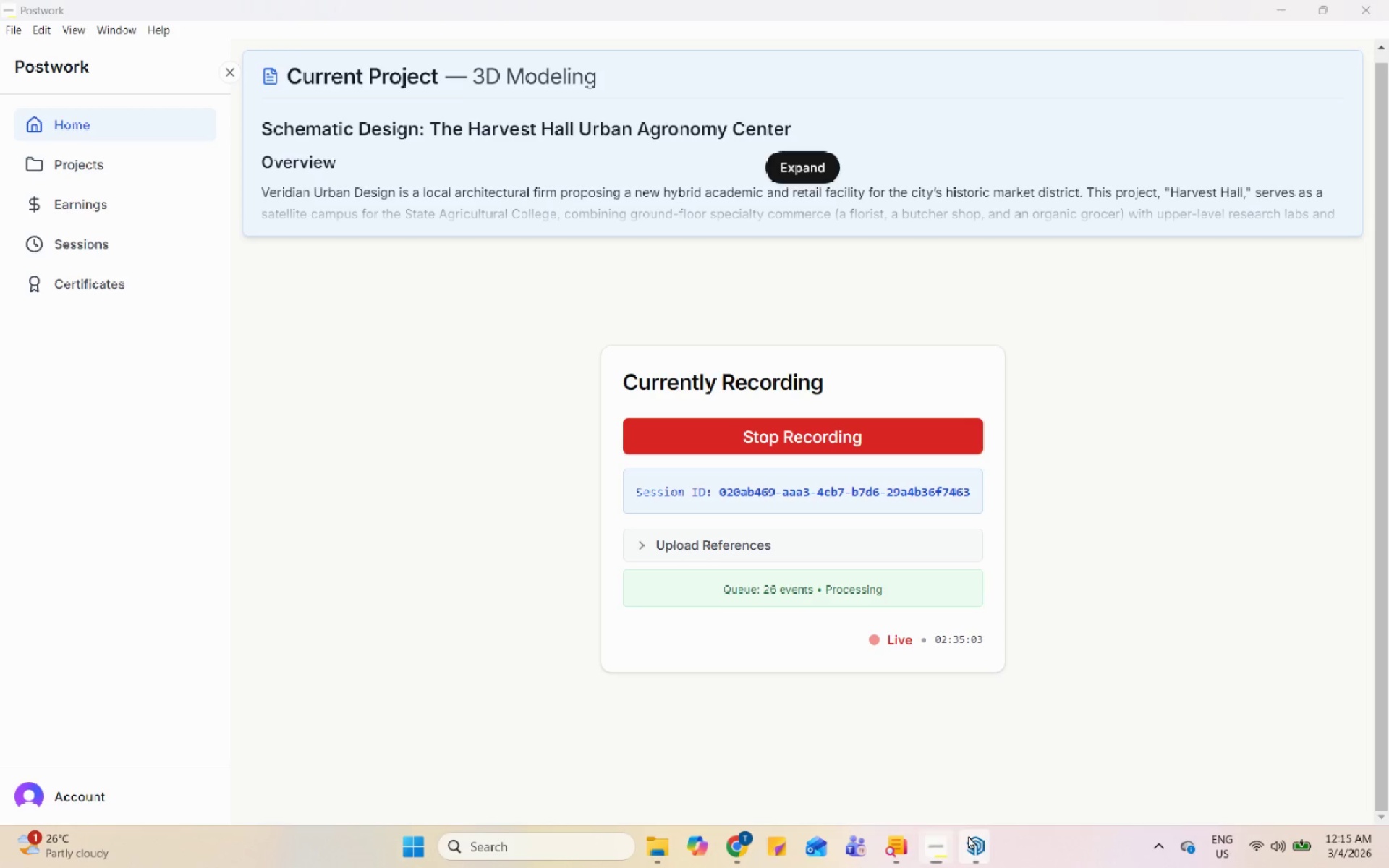 
double_click([1055, 775])
 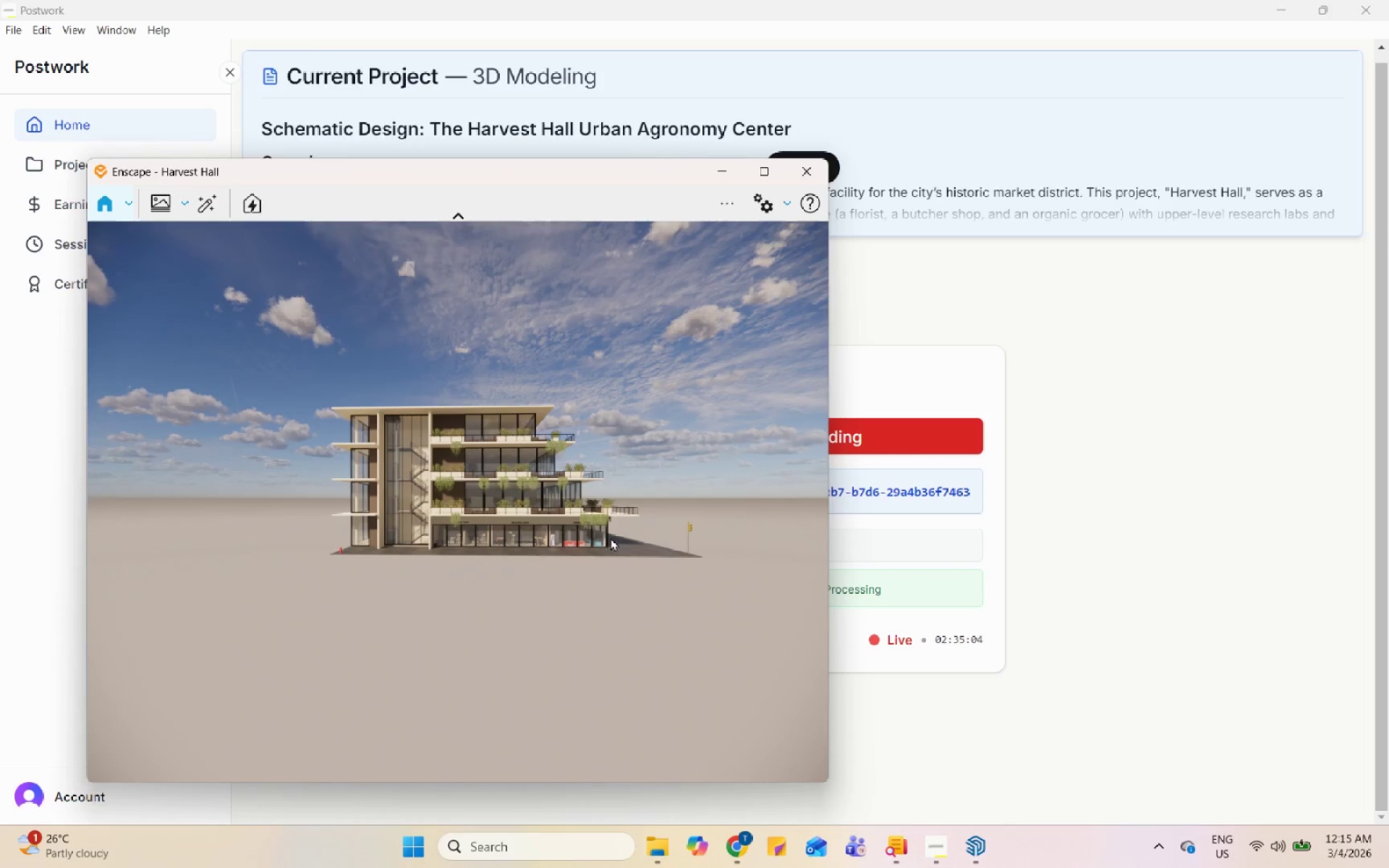 
scroll: coordinate [481, 380], scroll_direction: up, amount: 35.0
 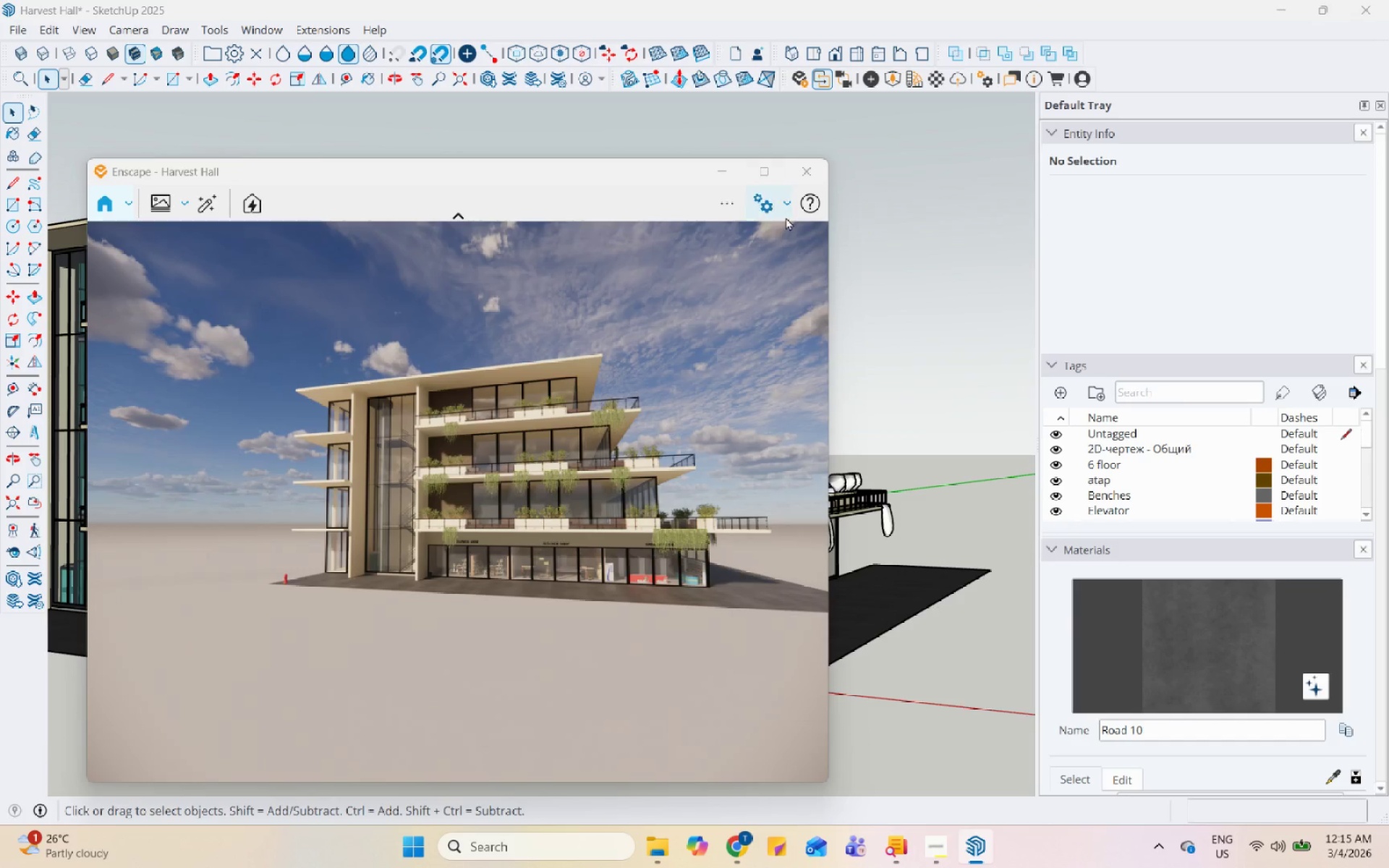 
left_click([755, 200])
 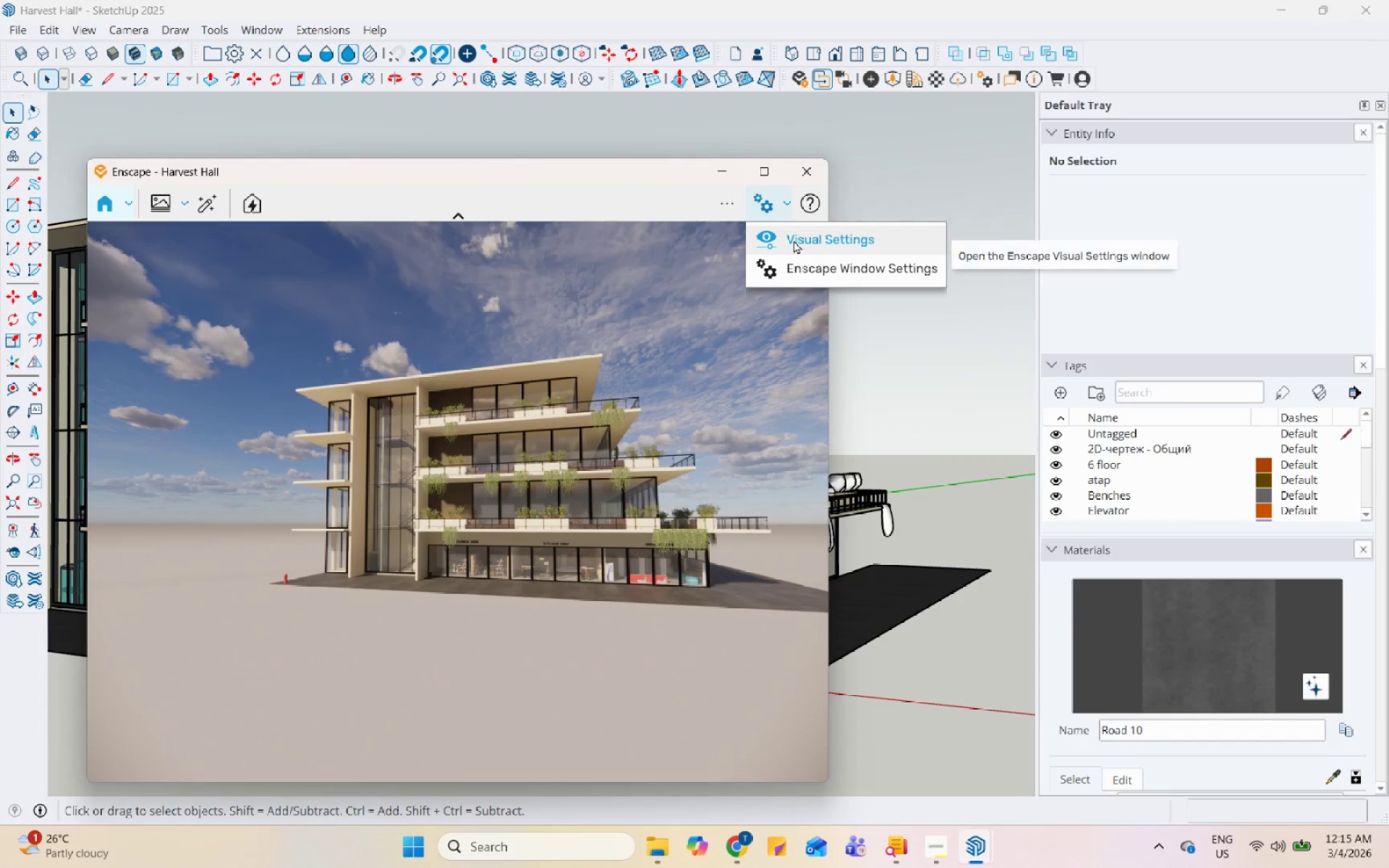 
left_click([794, 240])
 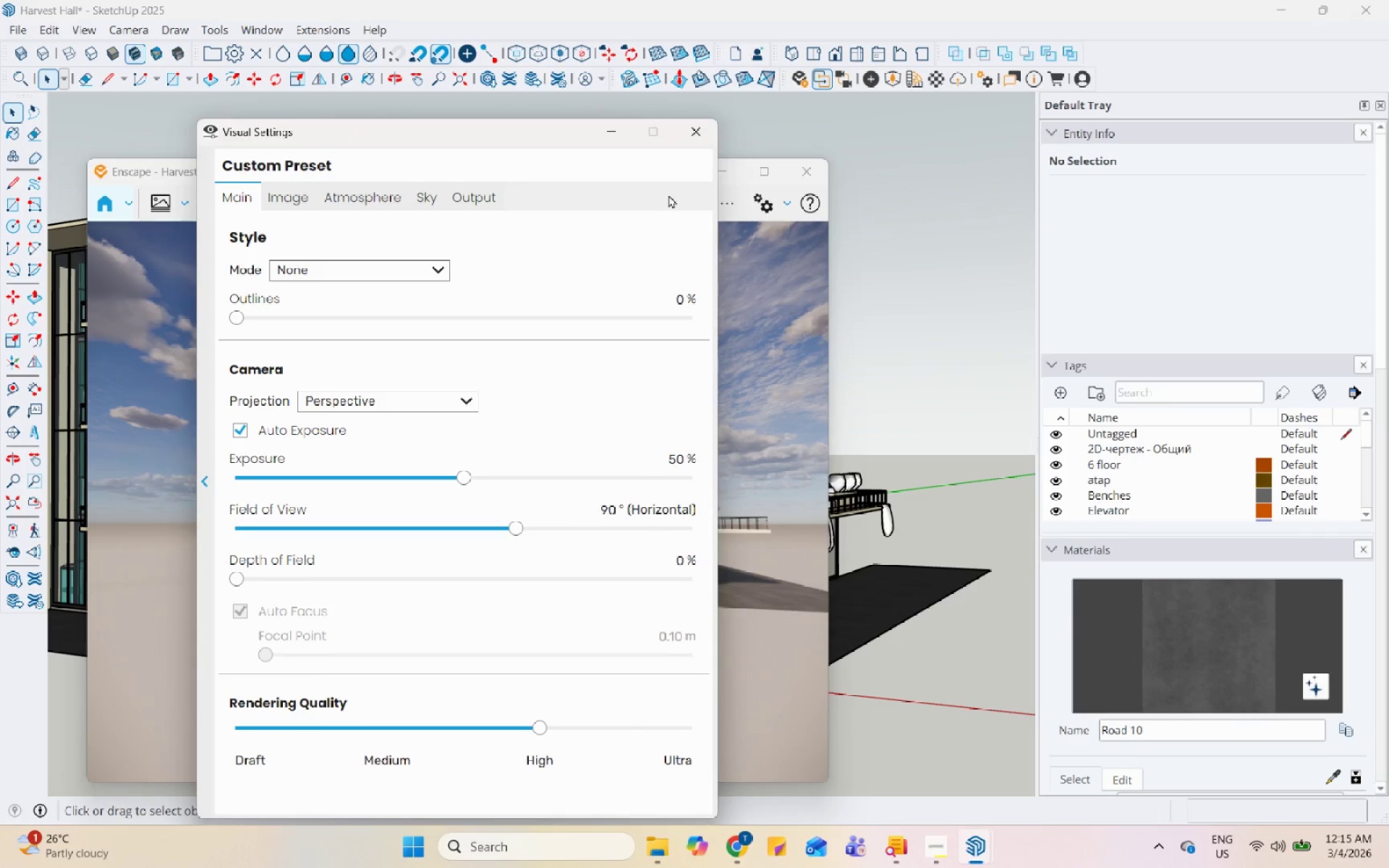 
left_click([702, 134])
 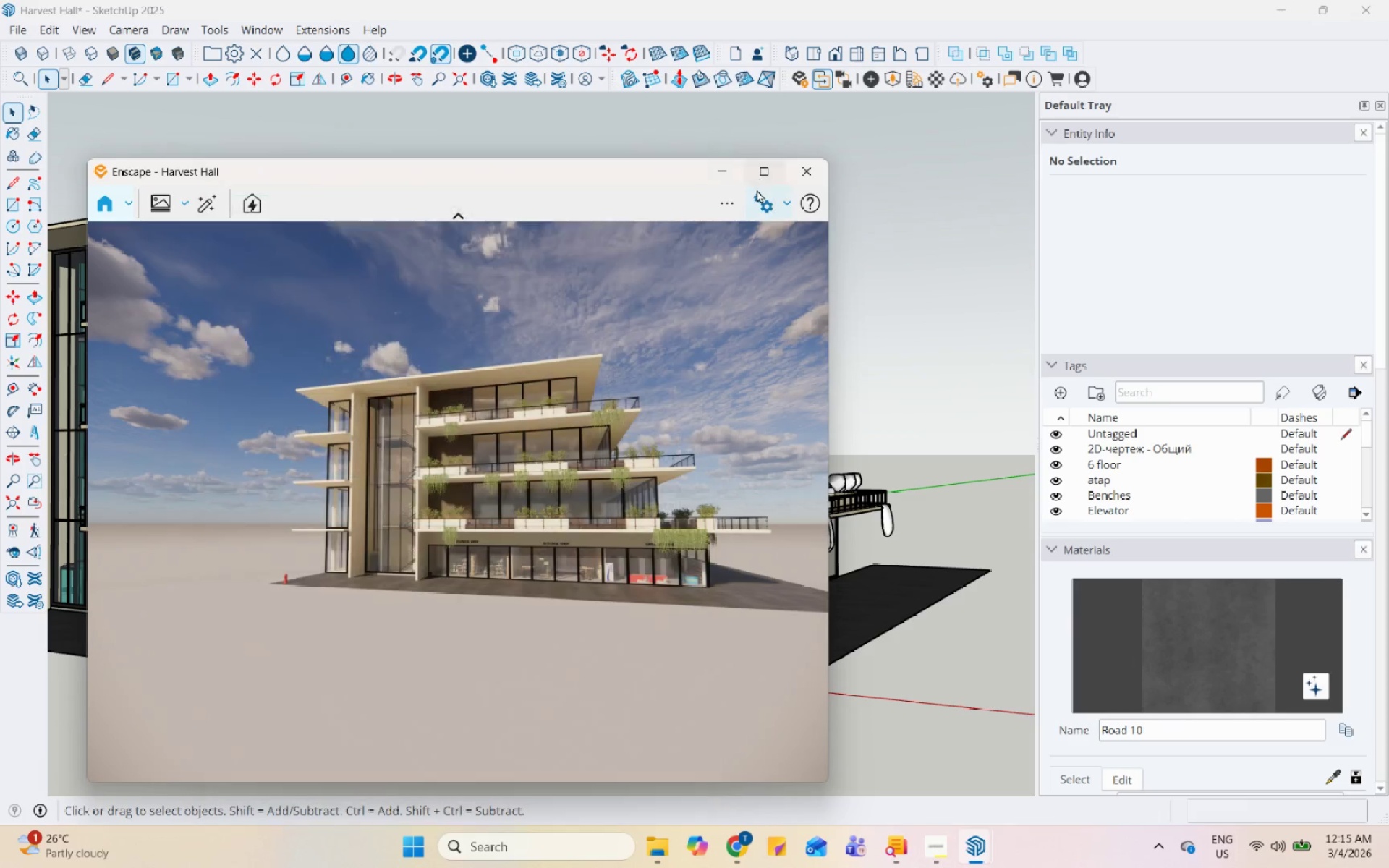 
left_click([760, 197])
 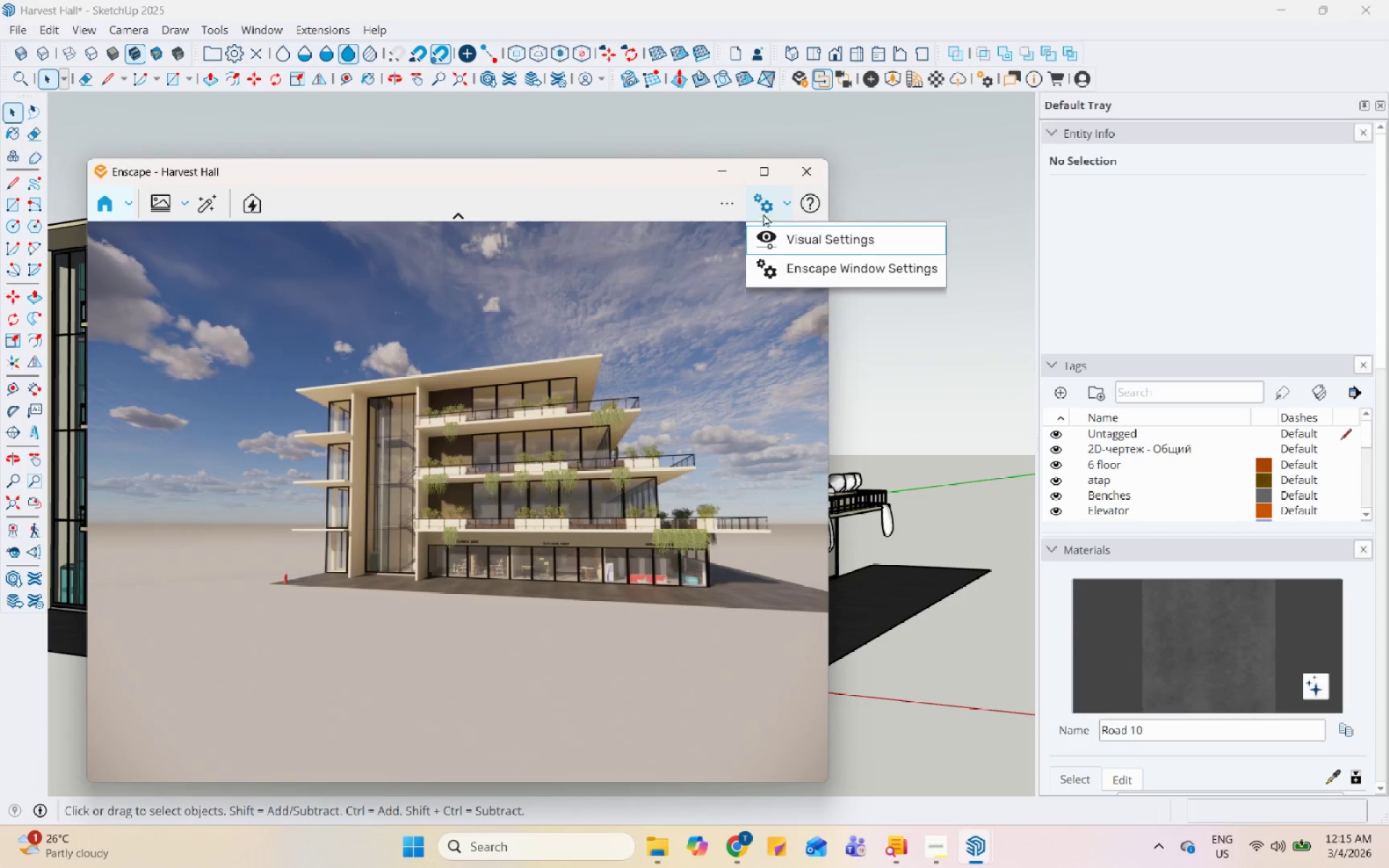 
left_click([789, 262])
 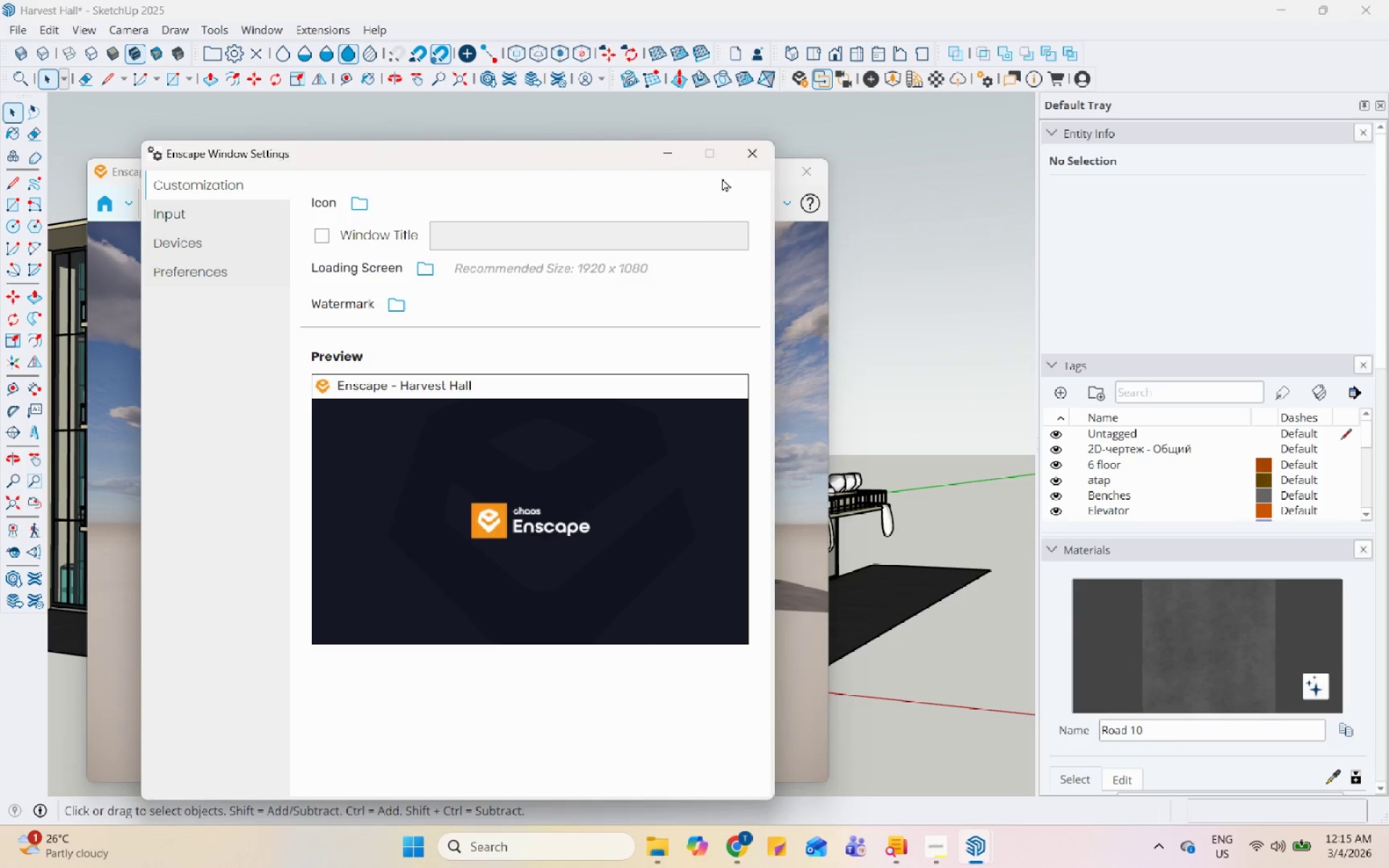 
left_click([740, 149])
 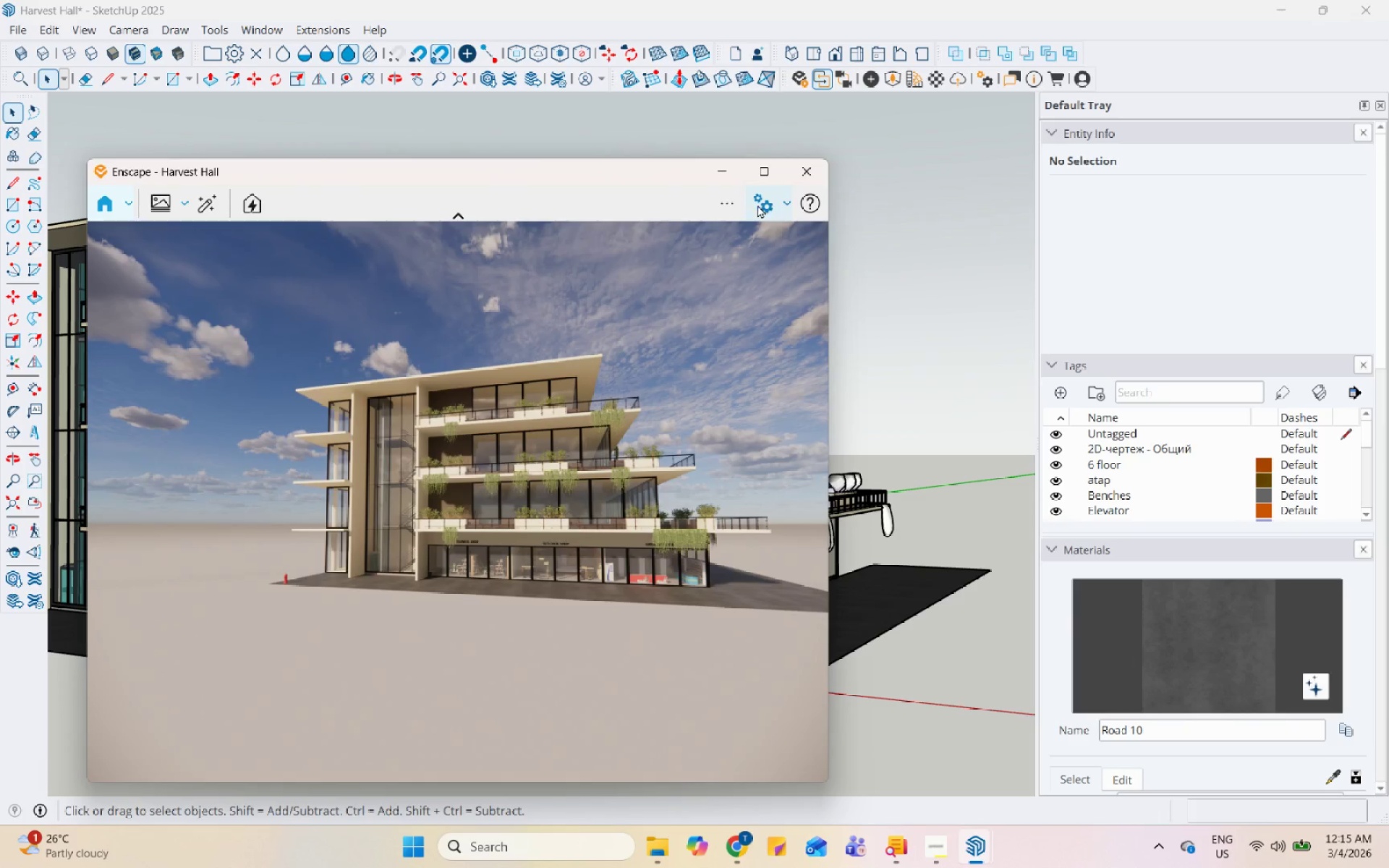 
left_click([734, 206])
 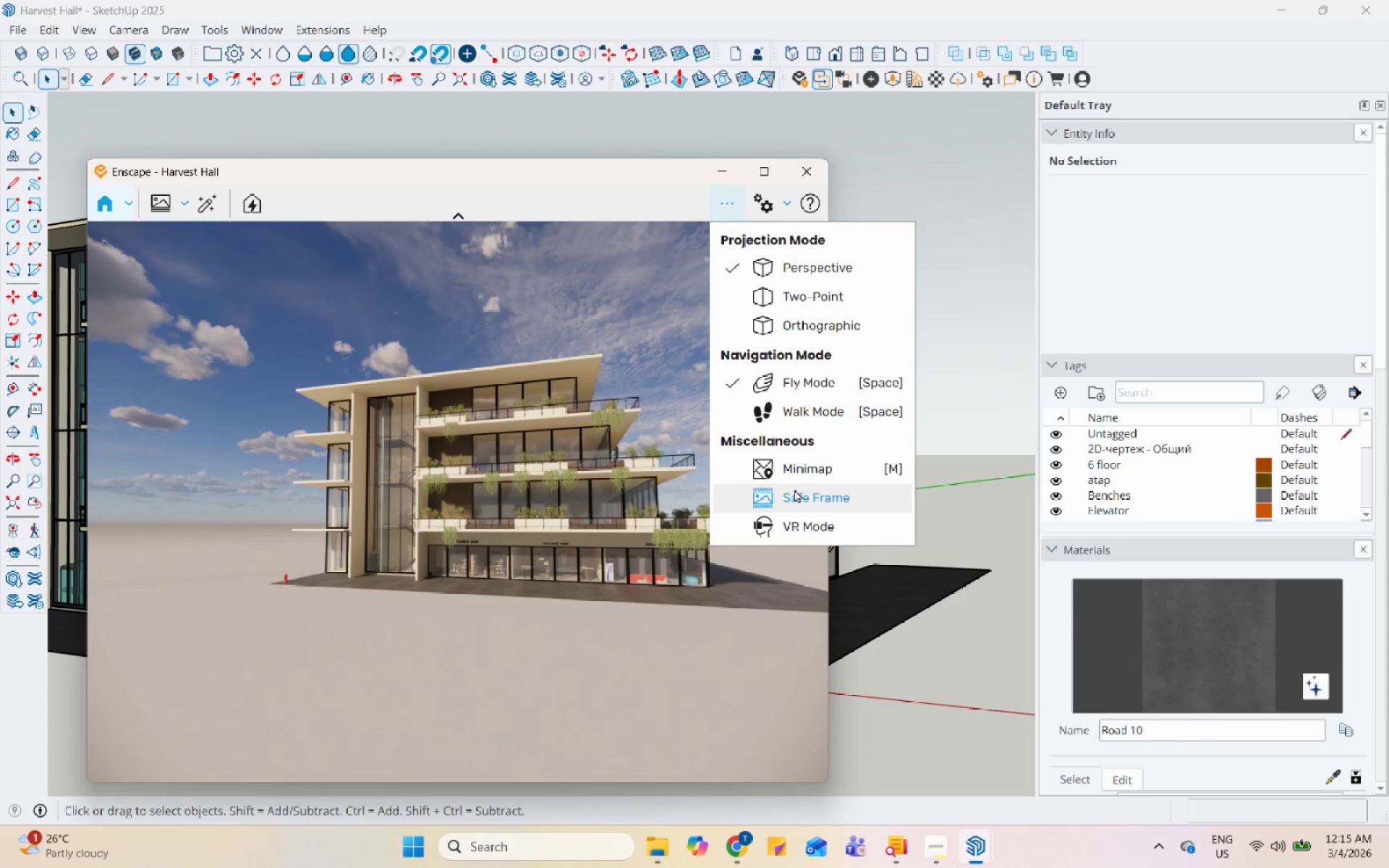 
left_click([808, 470])
 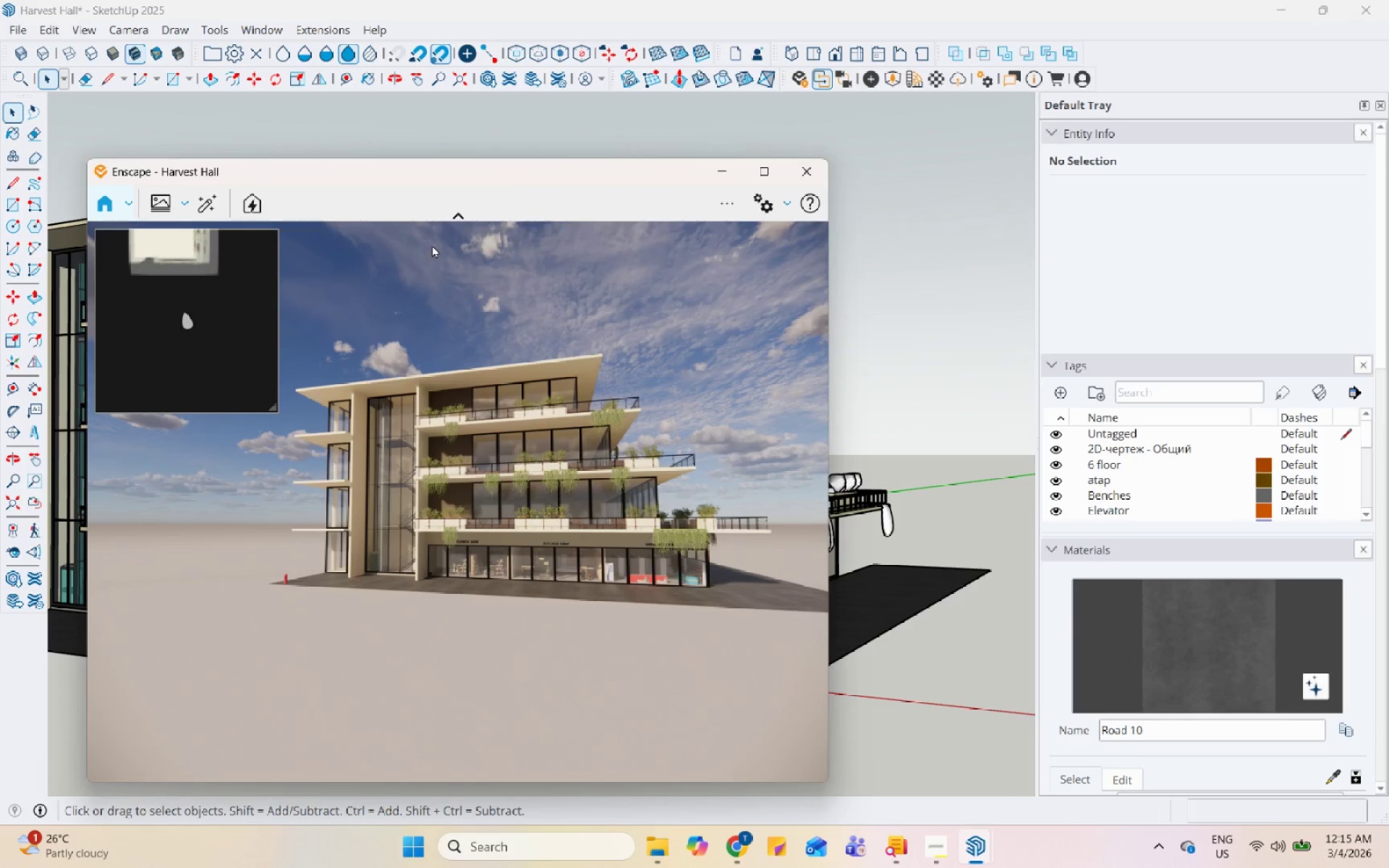 
left_click([721, 209])
 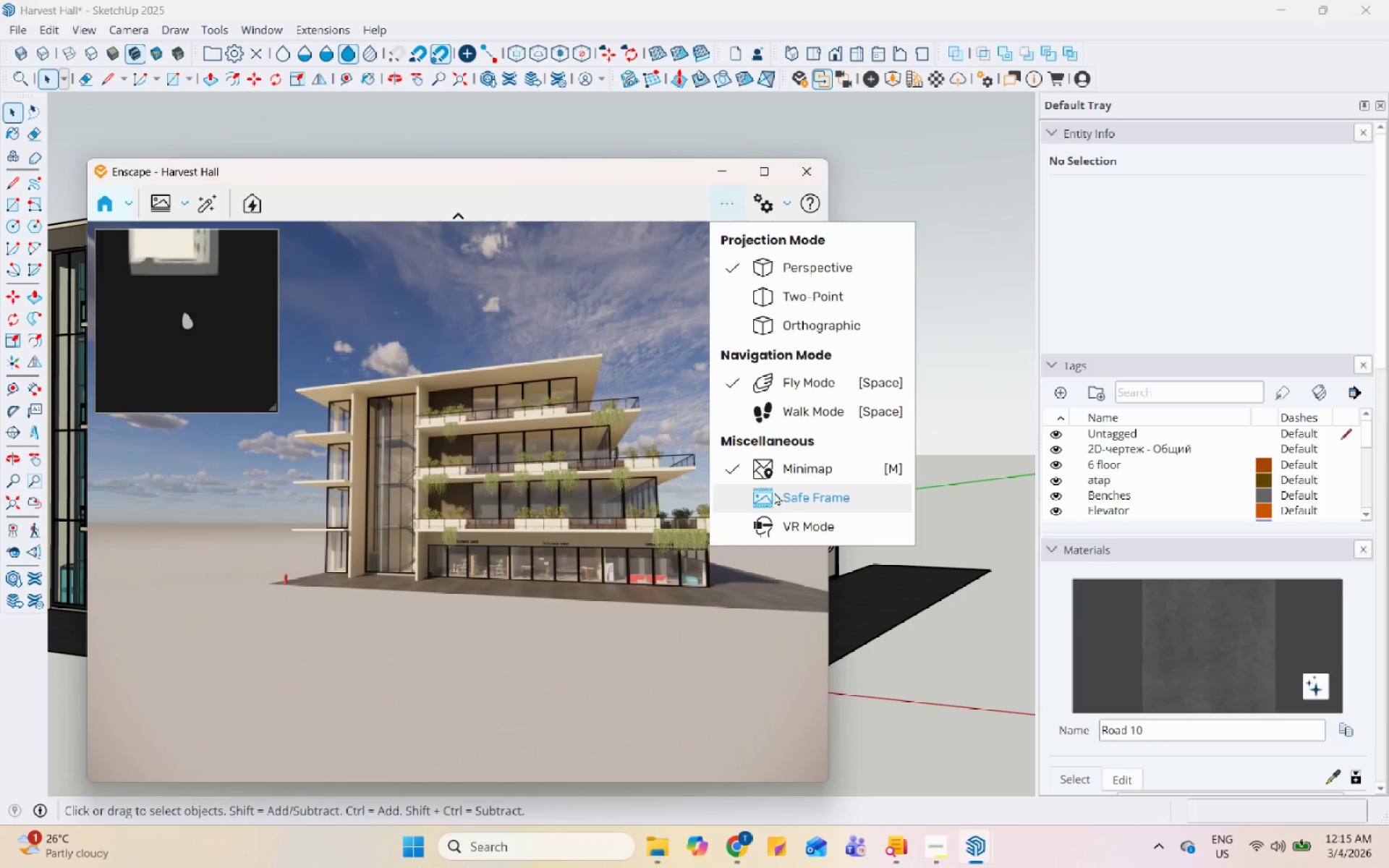 
left_click([788, 468])
 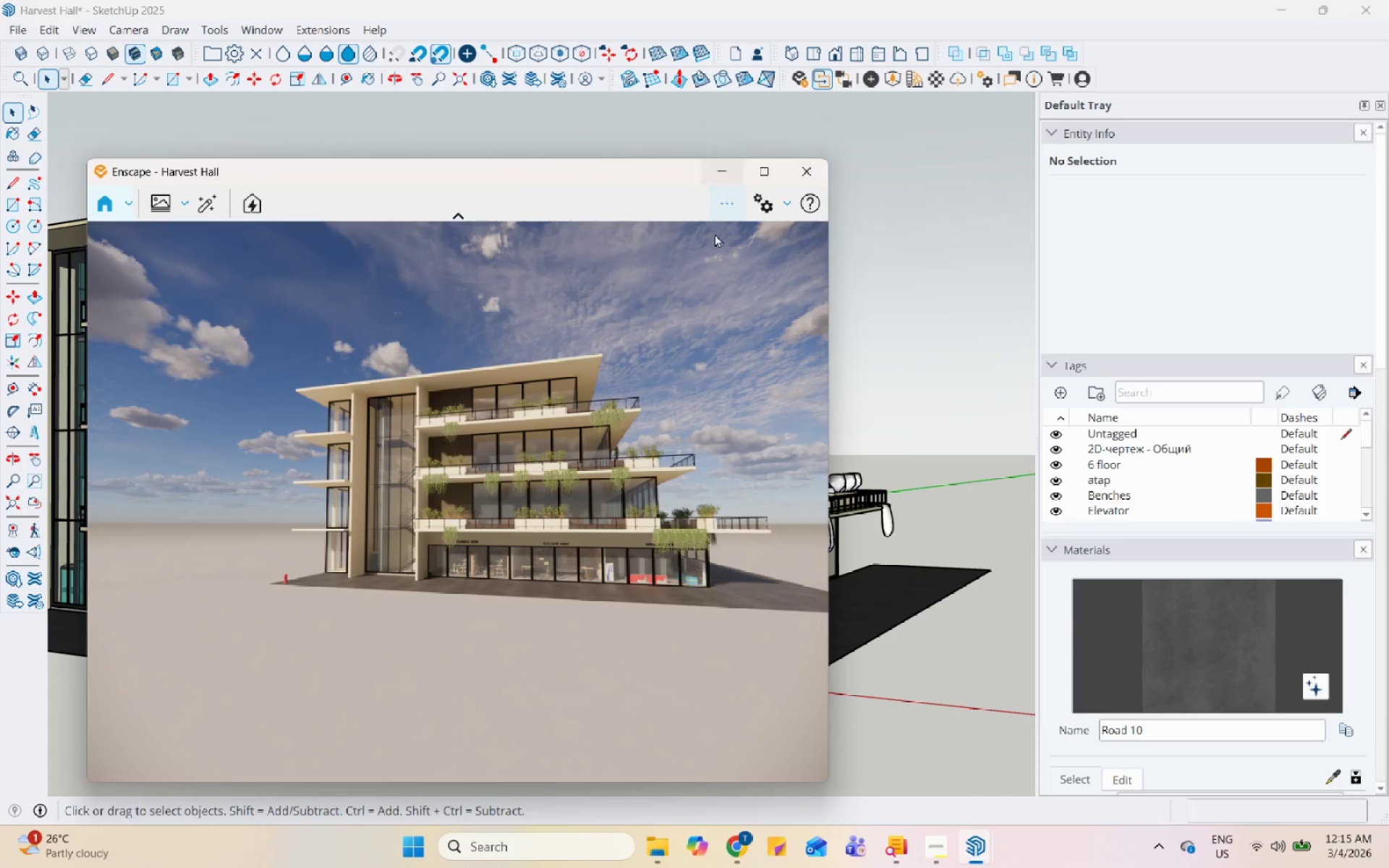 
left_click([723, 205])
 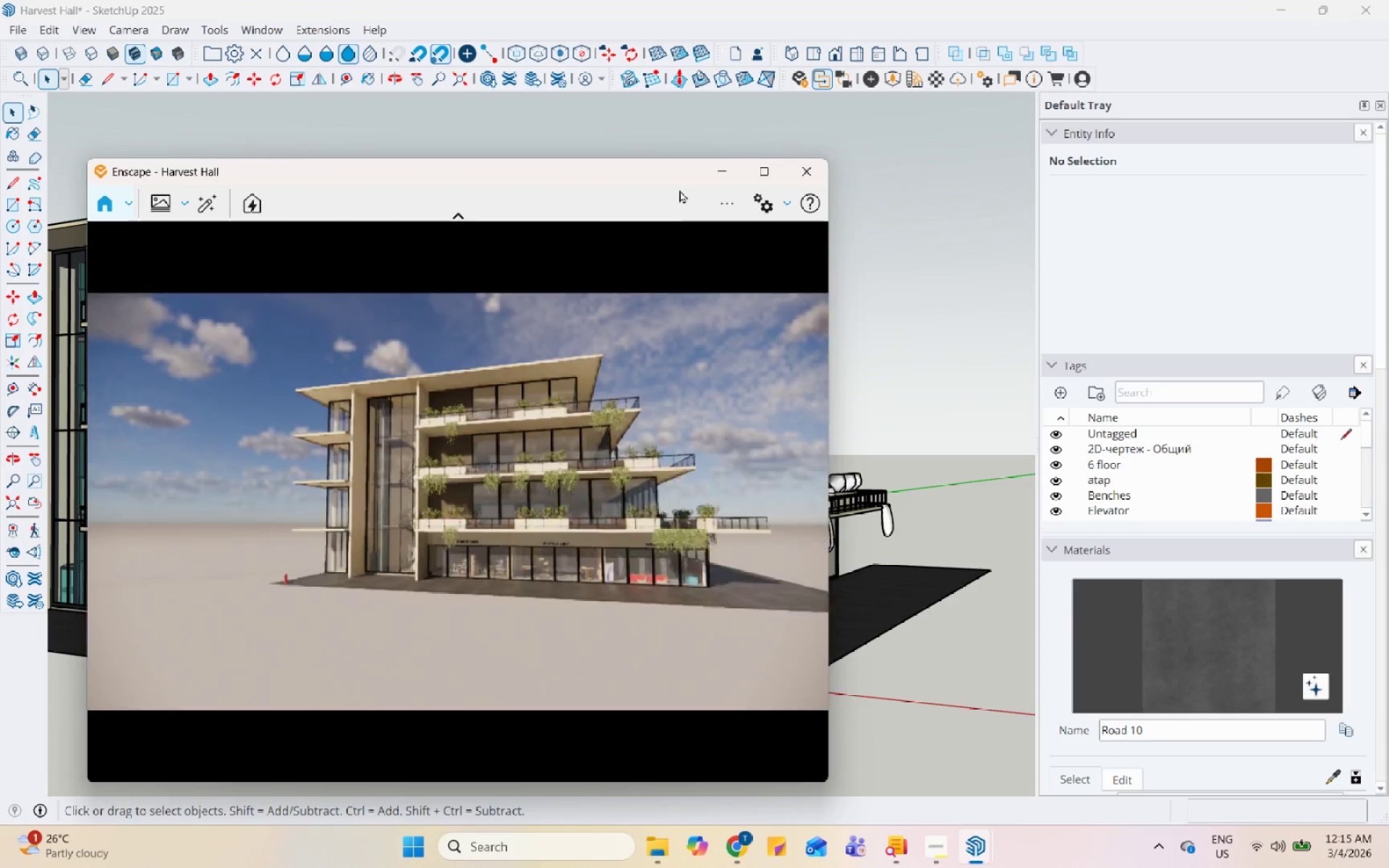 
left_click_drag(start_coordinate=[647, 174], to_coordinate=[1113, 137])
 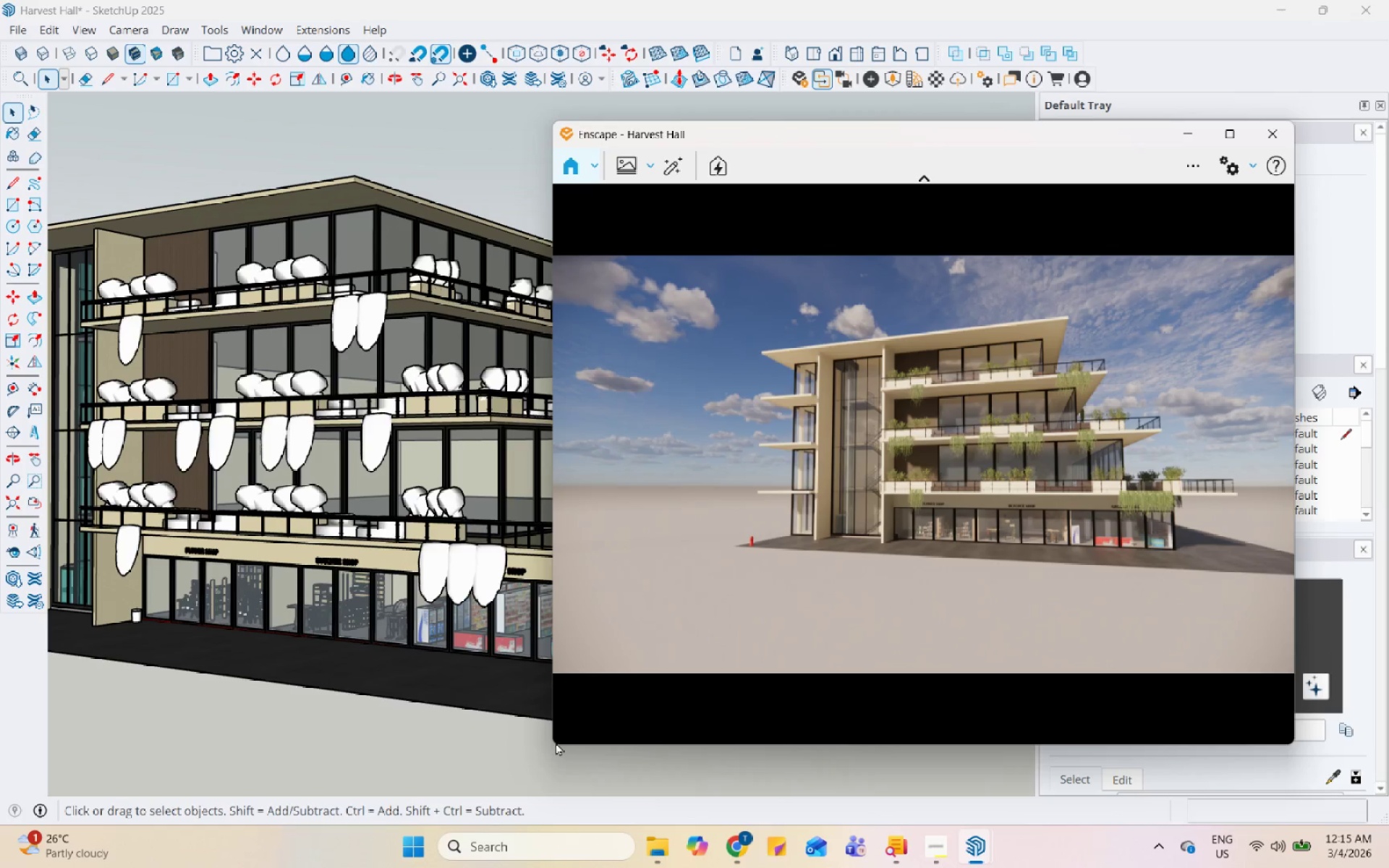 
left_click_drag(start_coordinate=[553, 746], to_coordinate=[972, 483])
 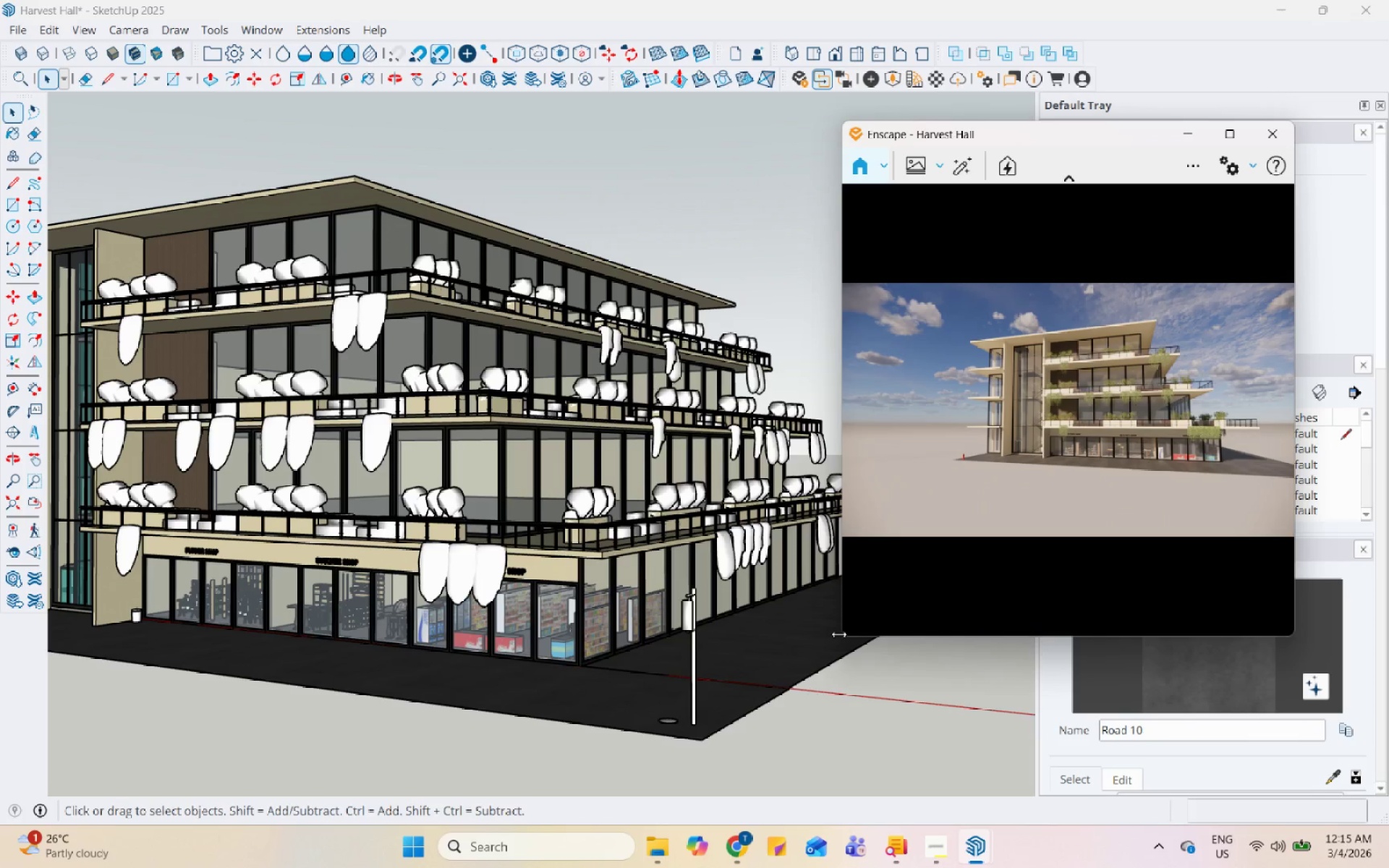 
left_click_drag(start_coordinate=[843, 639], to_coordinate=[904, 600])
 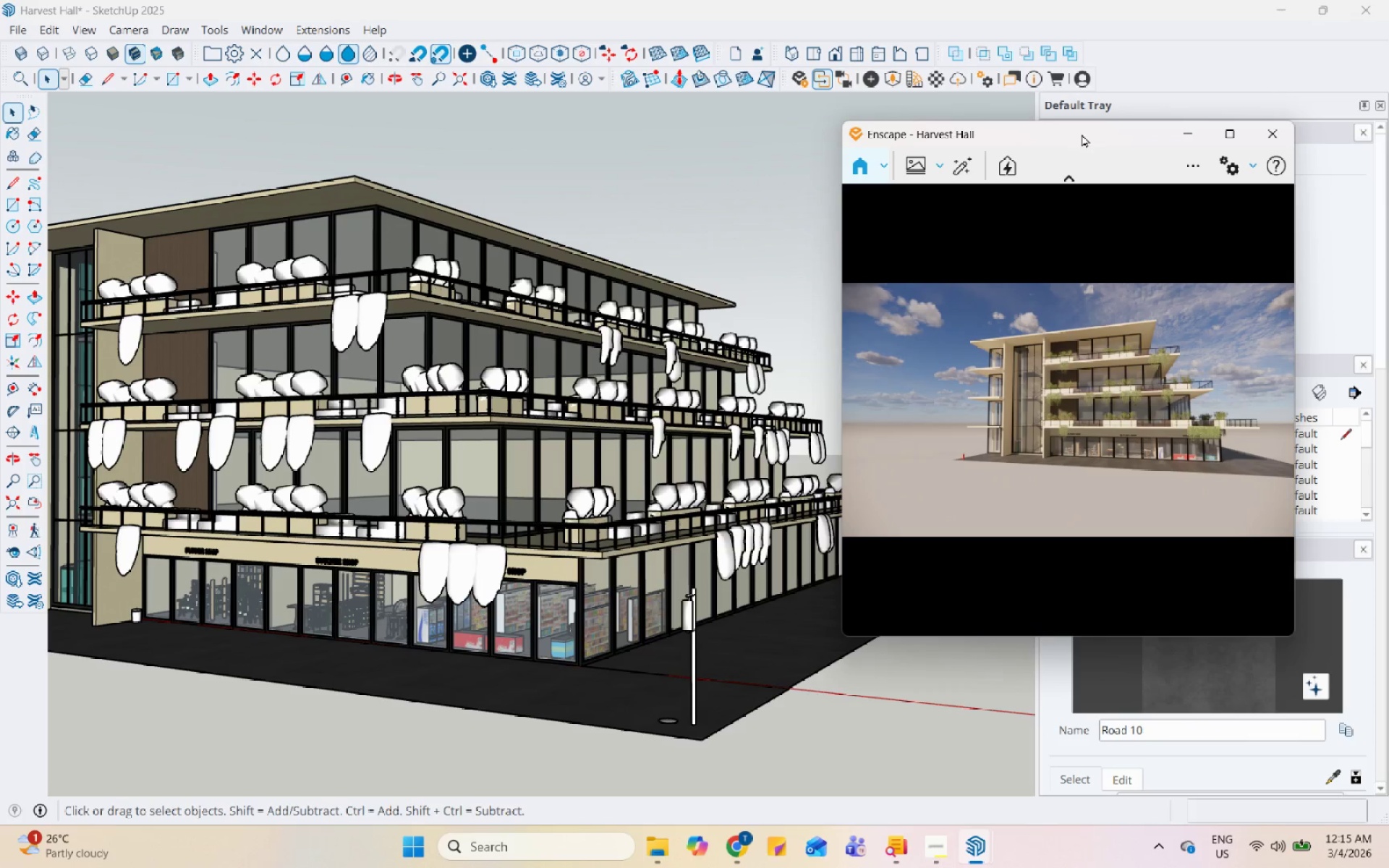 
left_click_drag(start_coordinate=[1082, 134], to_coordinate=[1170, 35])
 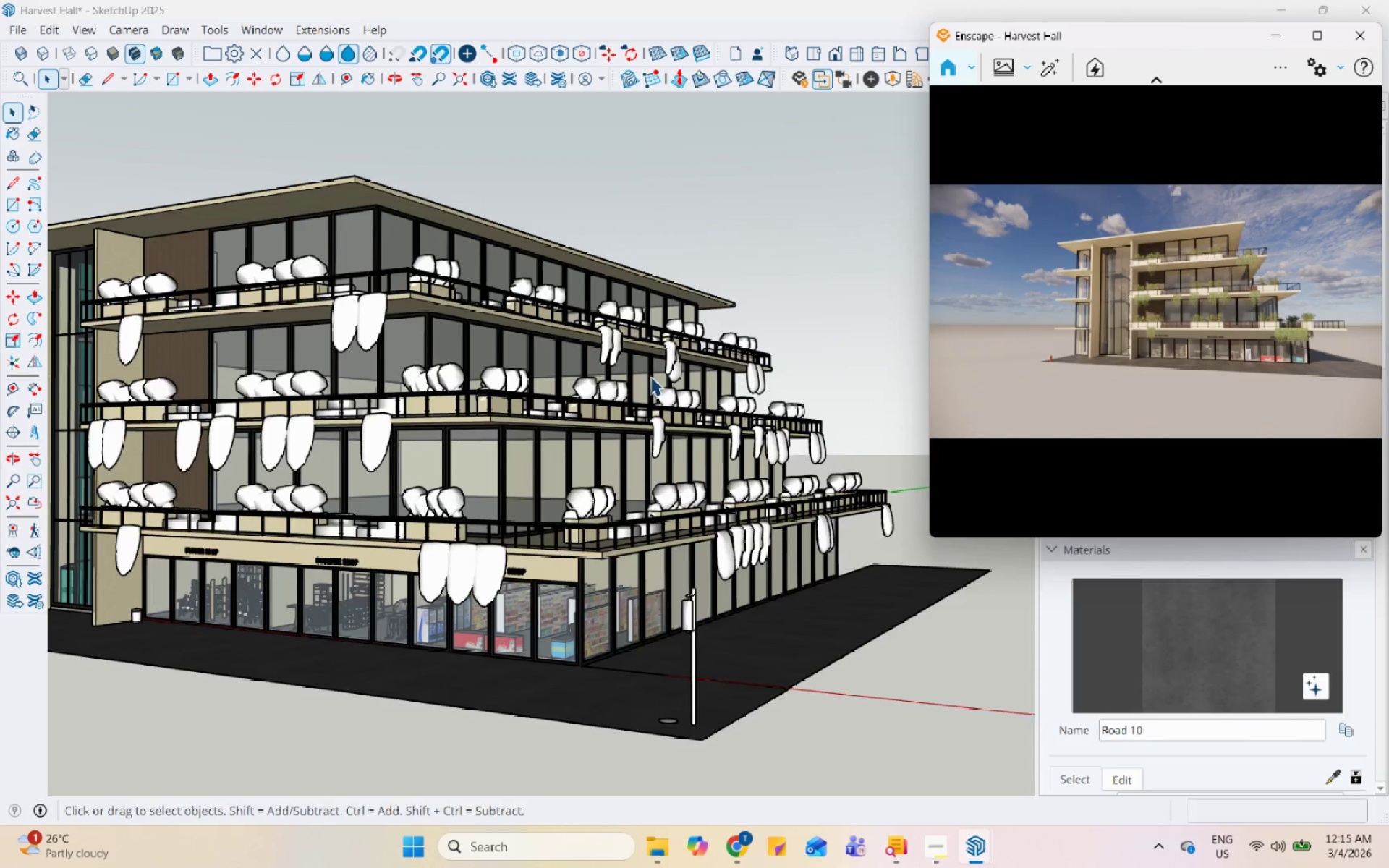 
scroll: coordinate [655, 401], scroll_direction: down, amount: 6.0
 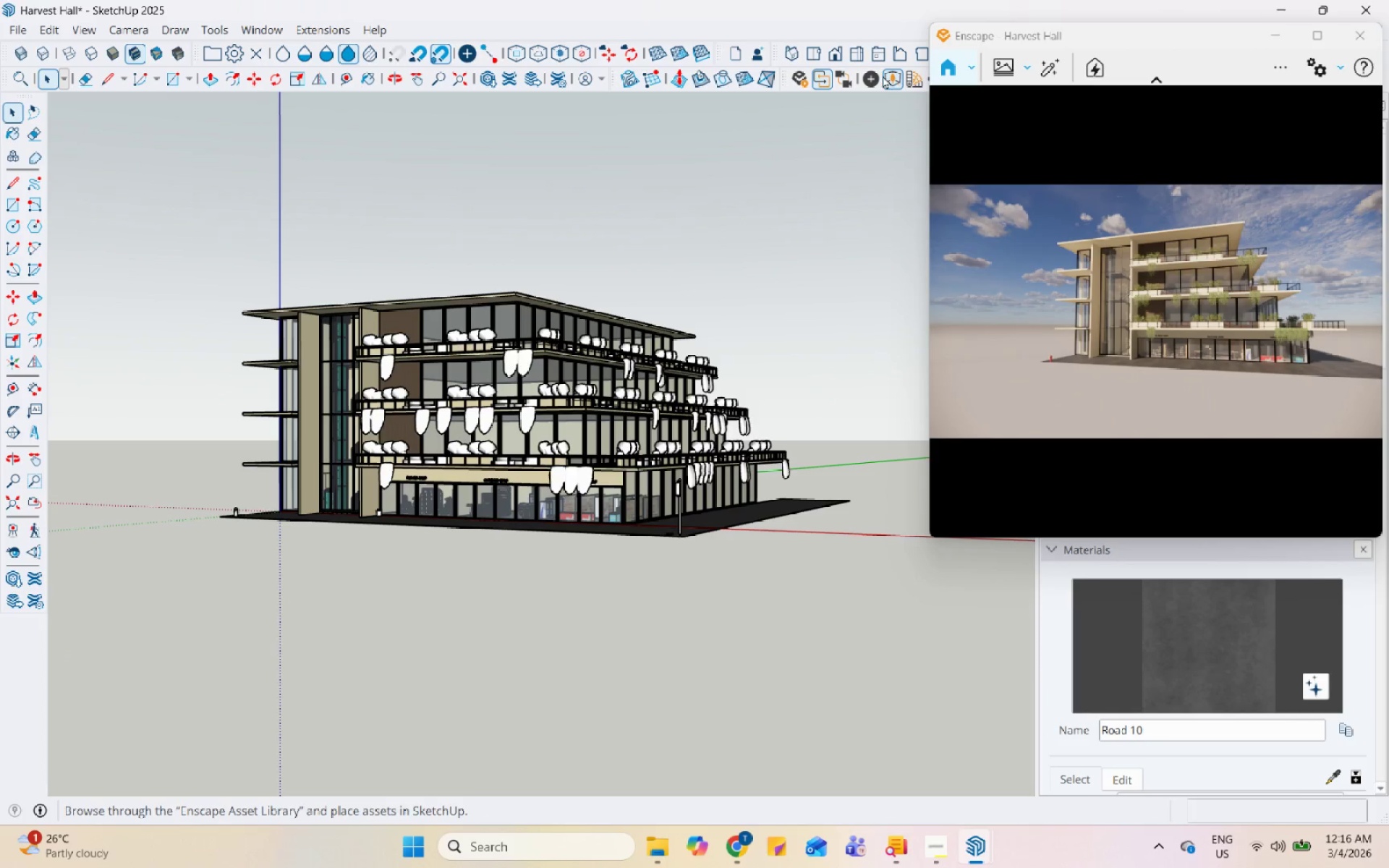 
left_click([849, 73])
 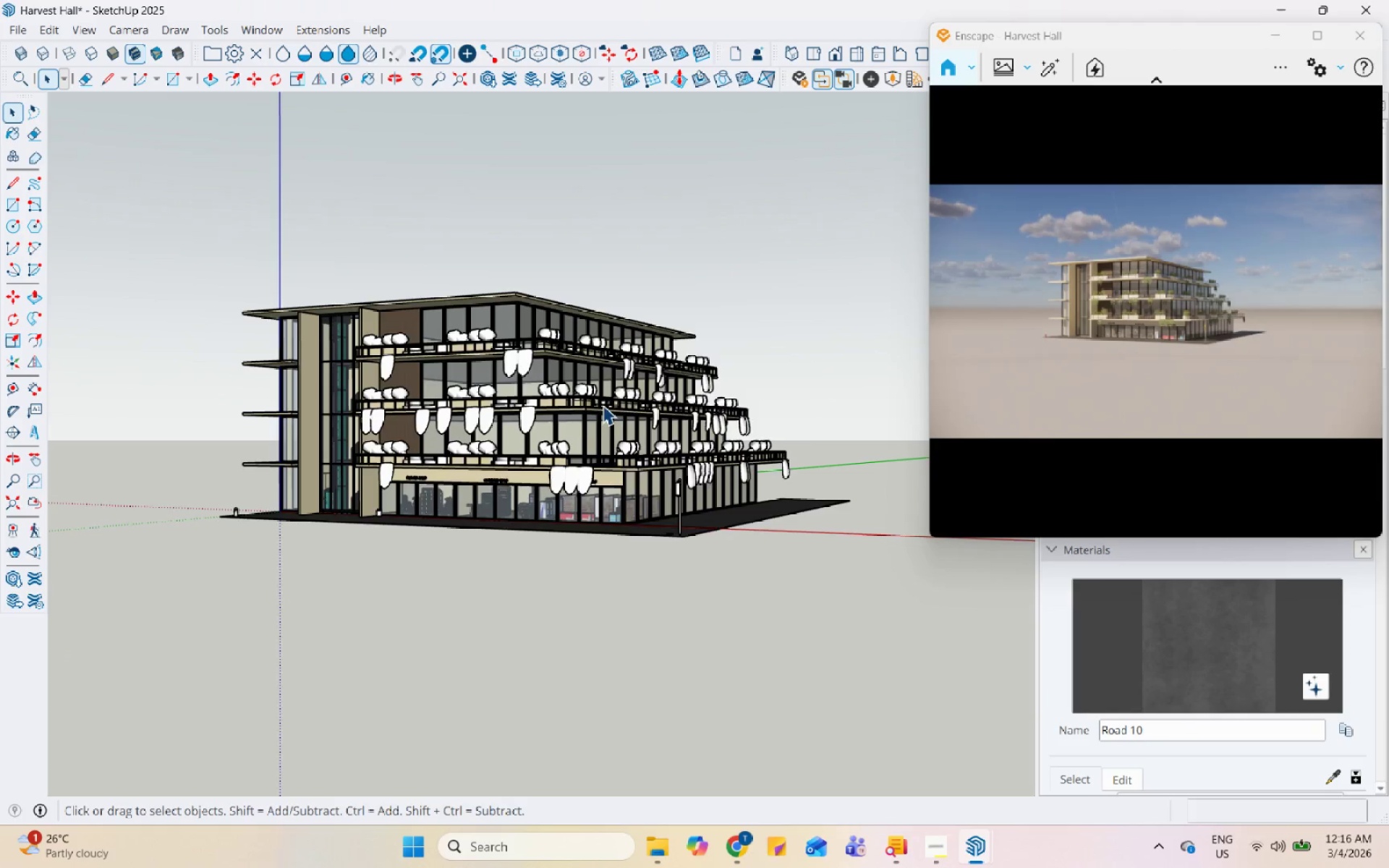 
scroll: coordinate [519, 401], scroll_direction: up, amount: 6.0
 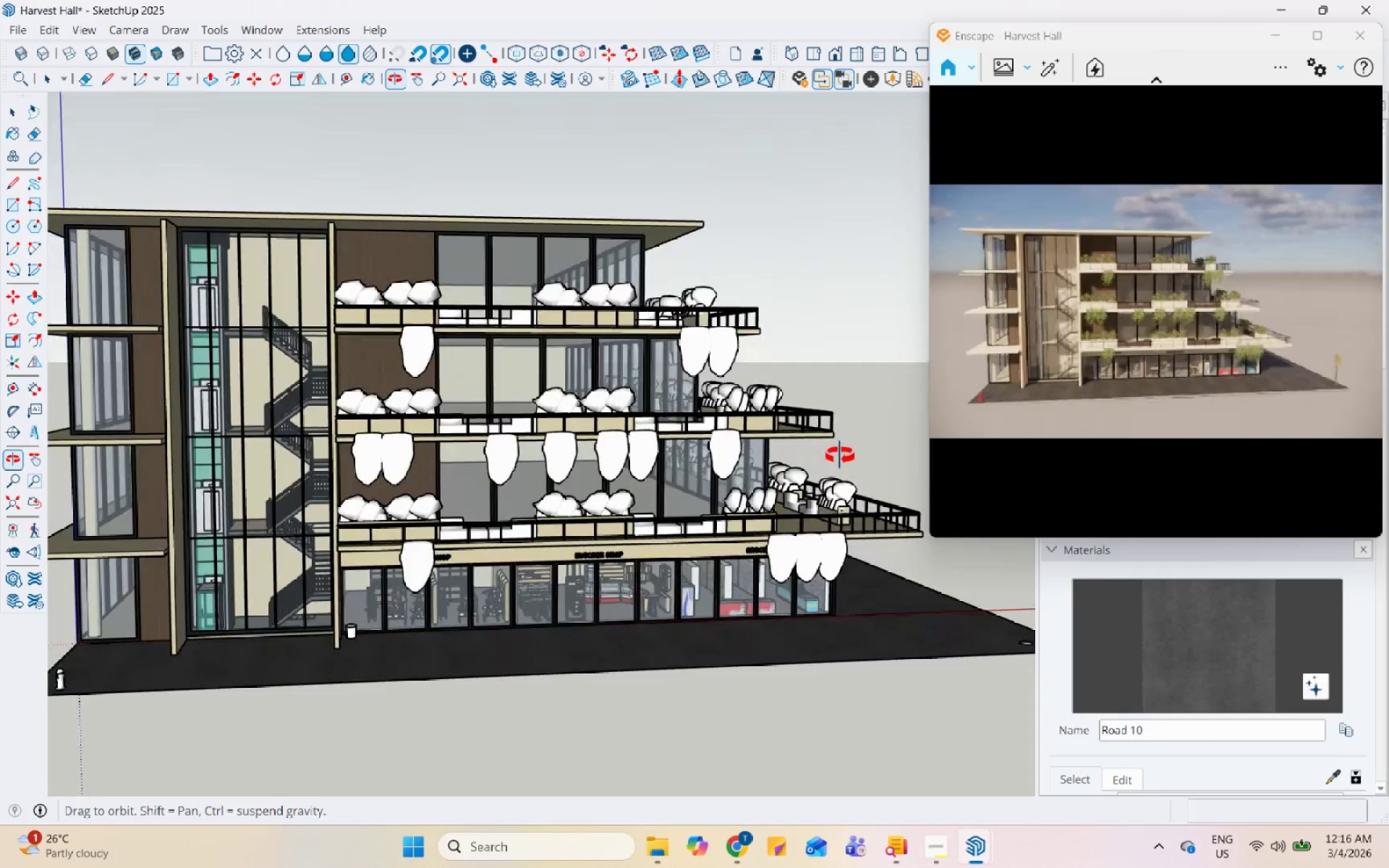 
scroll: coordinate [716, 605], scroll_direction: down, amount: 3.0
 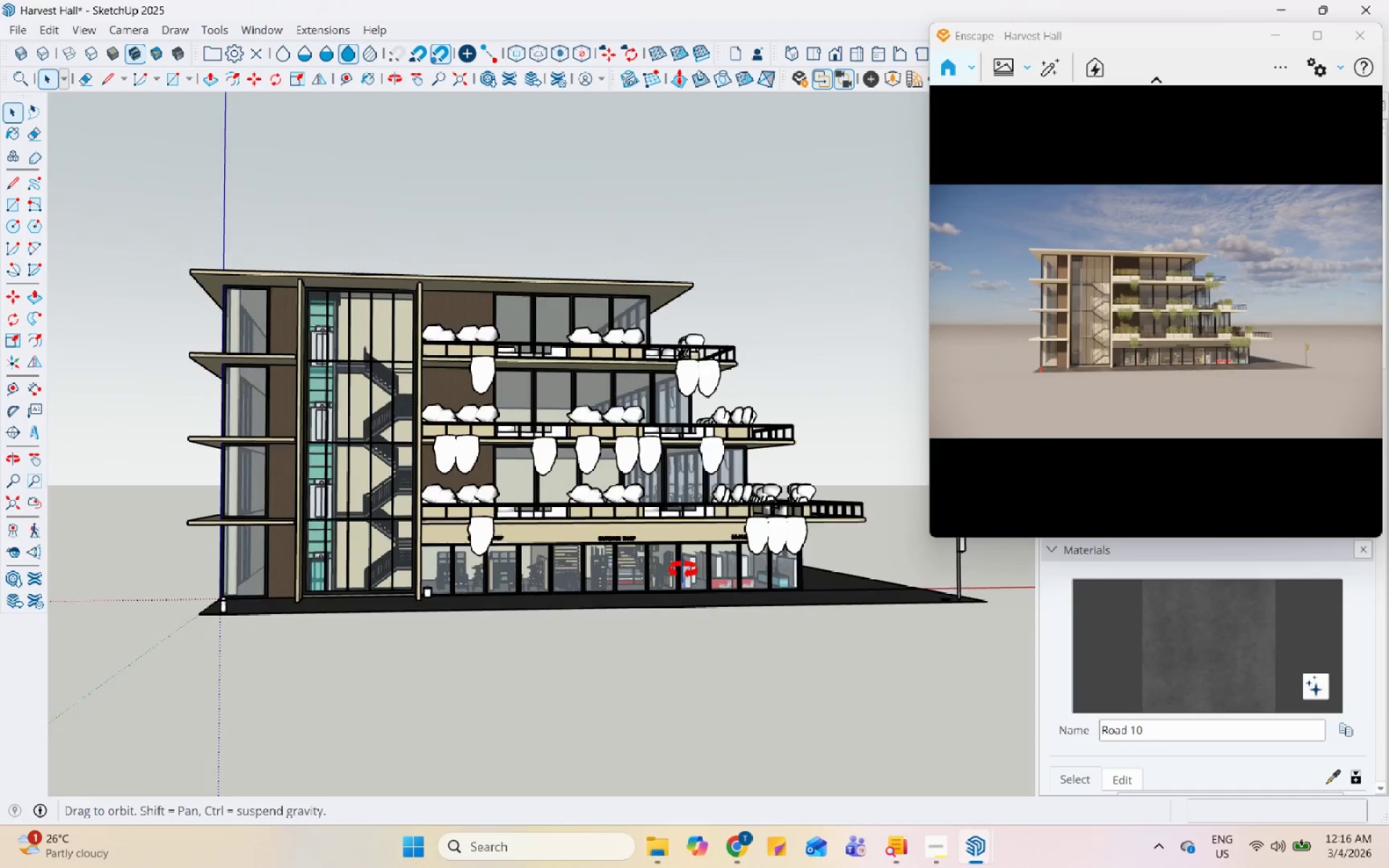 
scroll: coordinate [661, 558], scroll_direction: up, amount: 5.0
 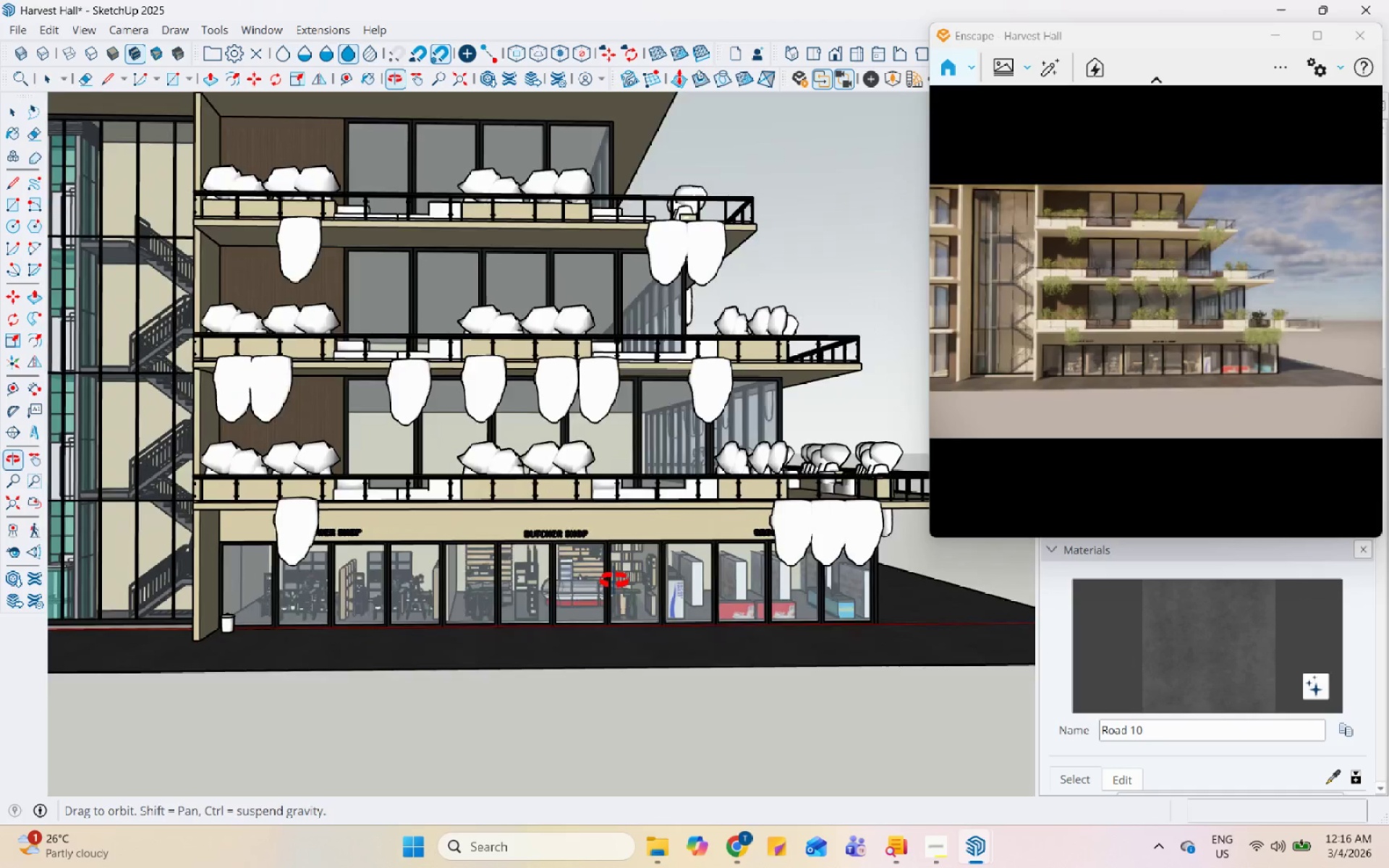 
scroll: coordinate [603, 587], scroll_direction: down, amount: 3.0
 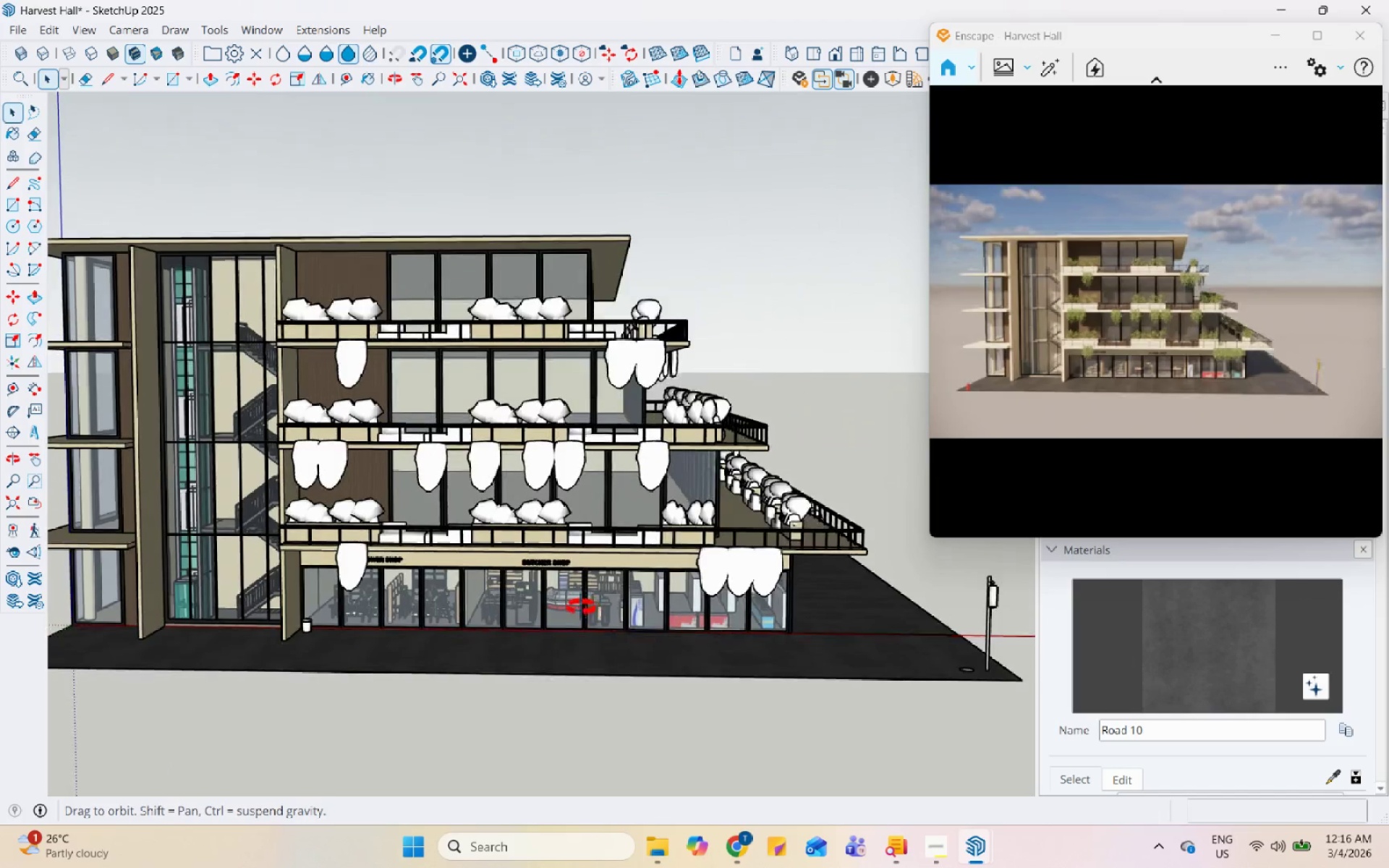 
scroll: coordinate [557, 619], scroll_direction: up, amount: 4.0
 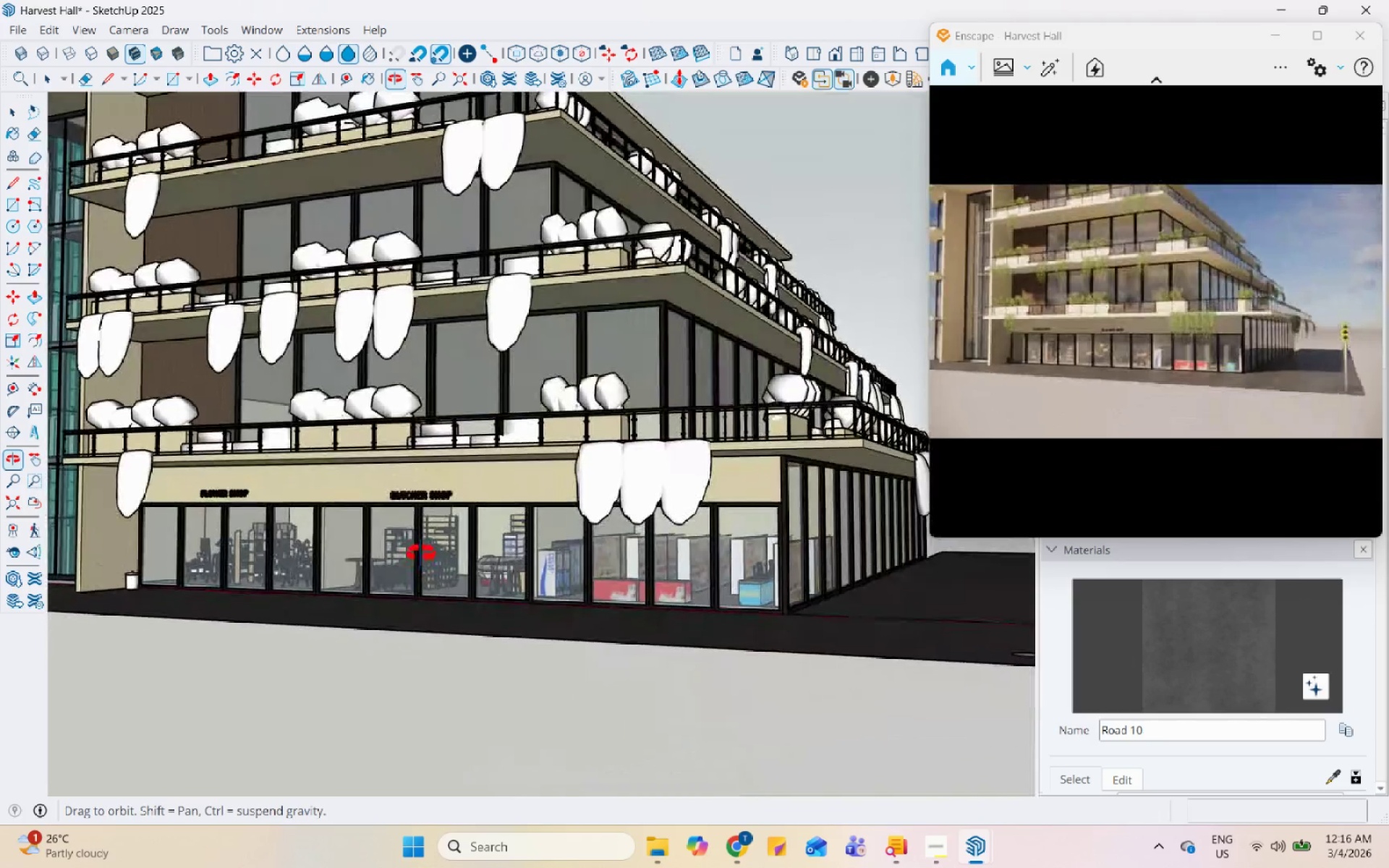 
scroll: coordinate [535, 534], scroll_direction: down, amount: 2.0
 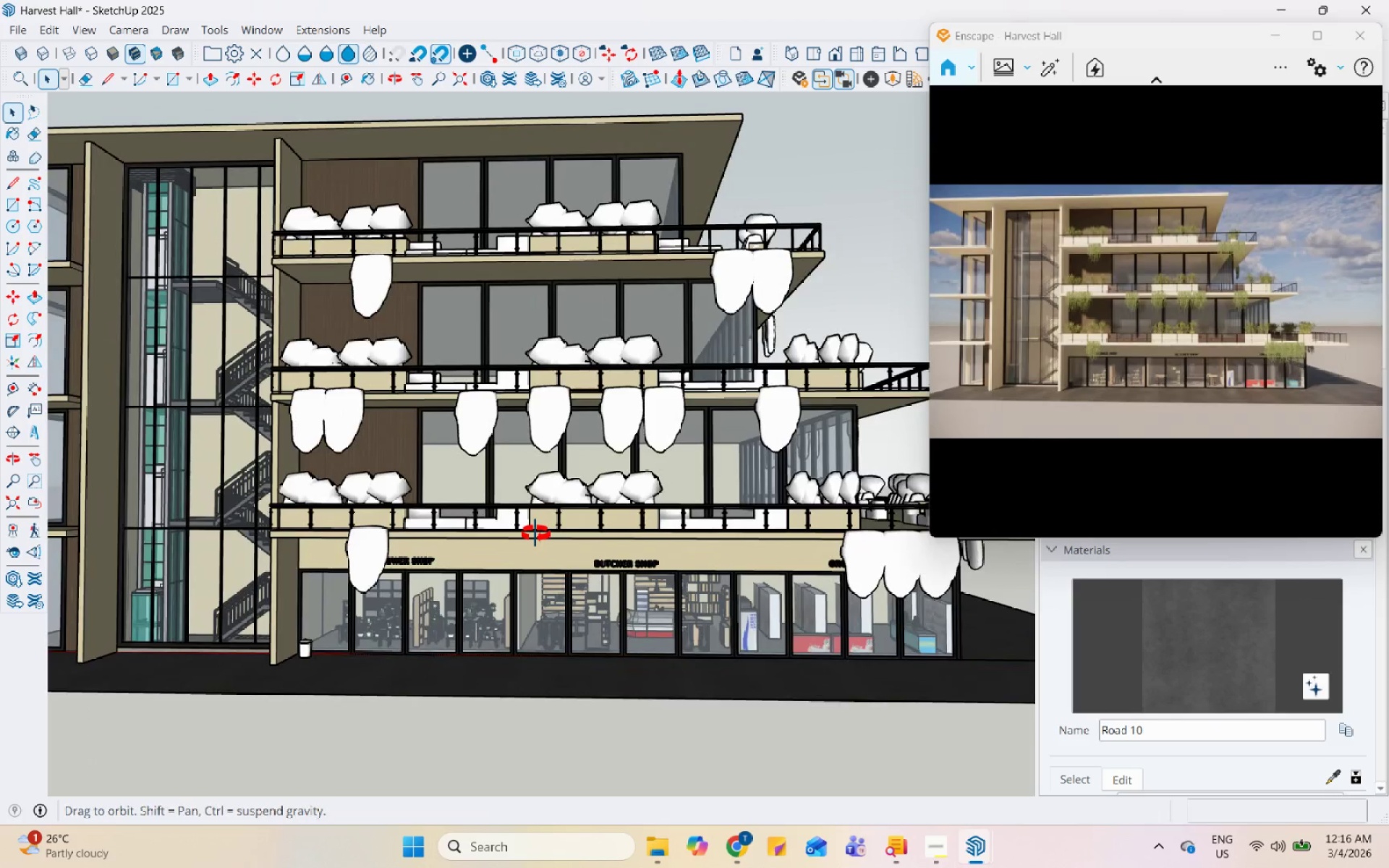 
scroll: coordinate [408, 506], scroll_direction: up, amount: 1.0
 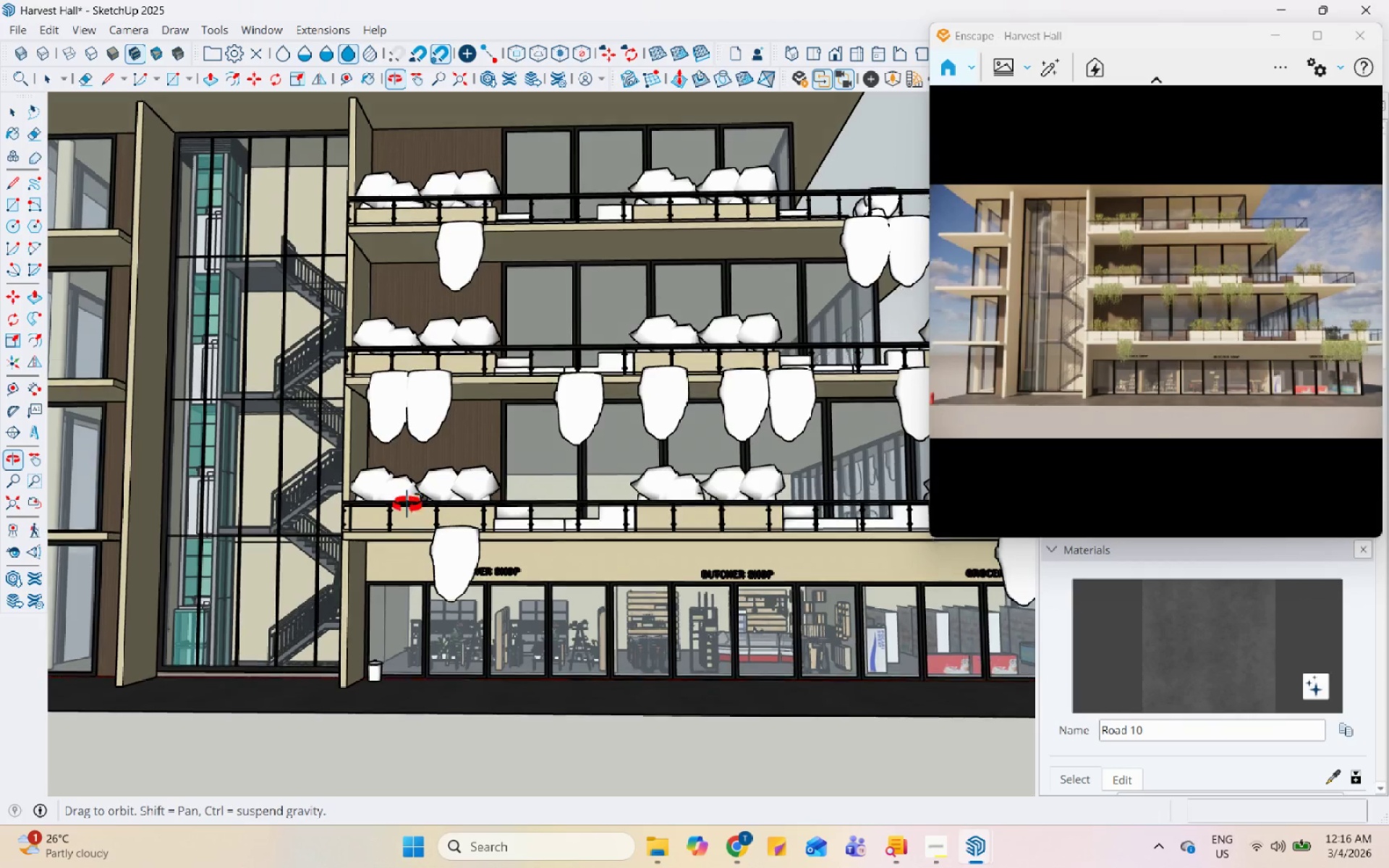 
scroll: coordinate [596, 619], scroll_direction: down, amount: 2.0
 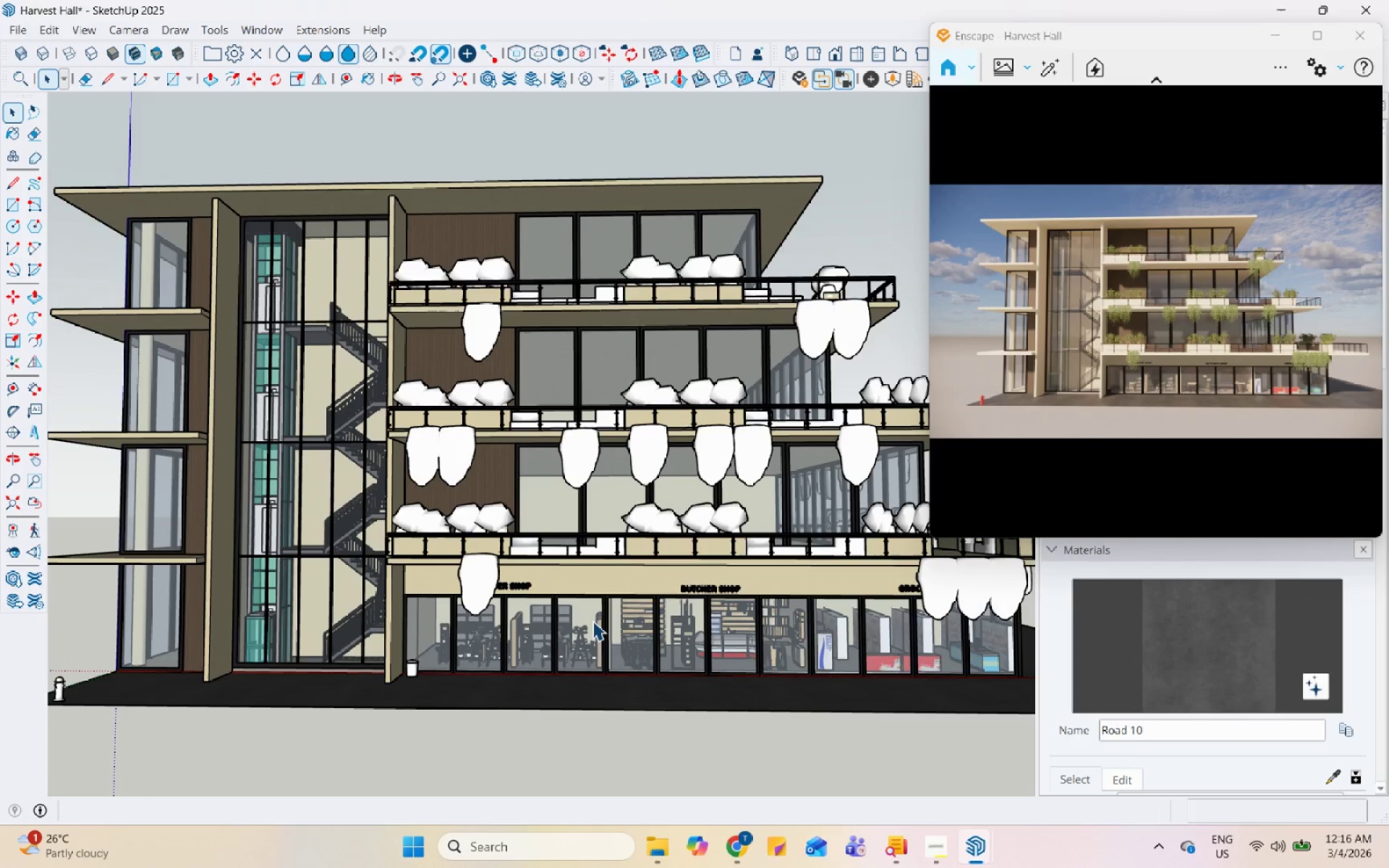 
wait(13.27)
 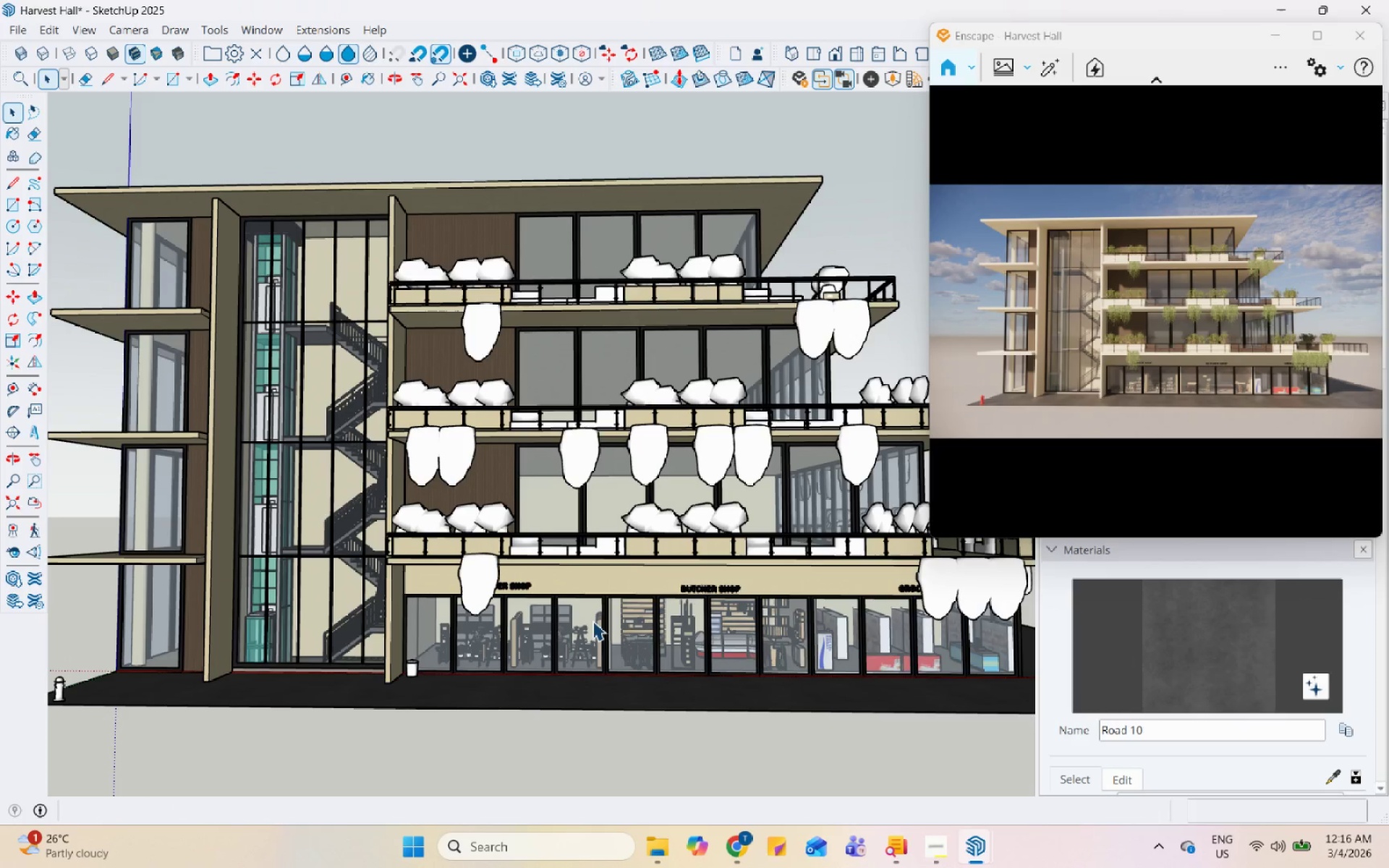 
scroll: coordinate [322, 471], scroll_direction: up, amount: 12.0
 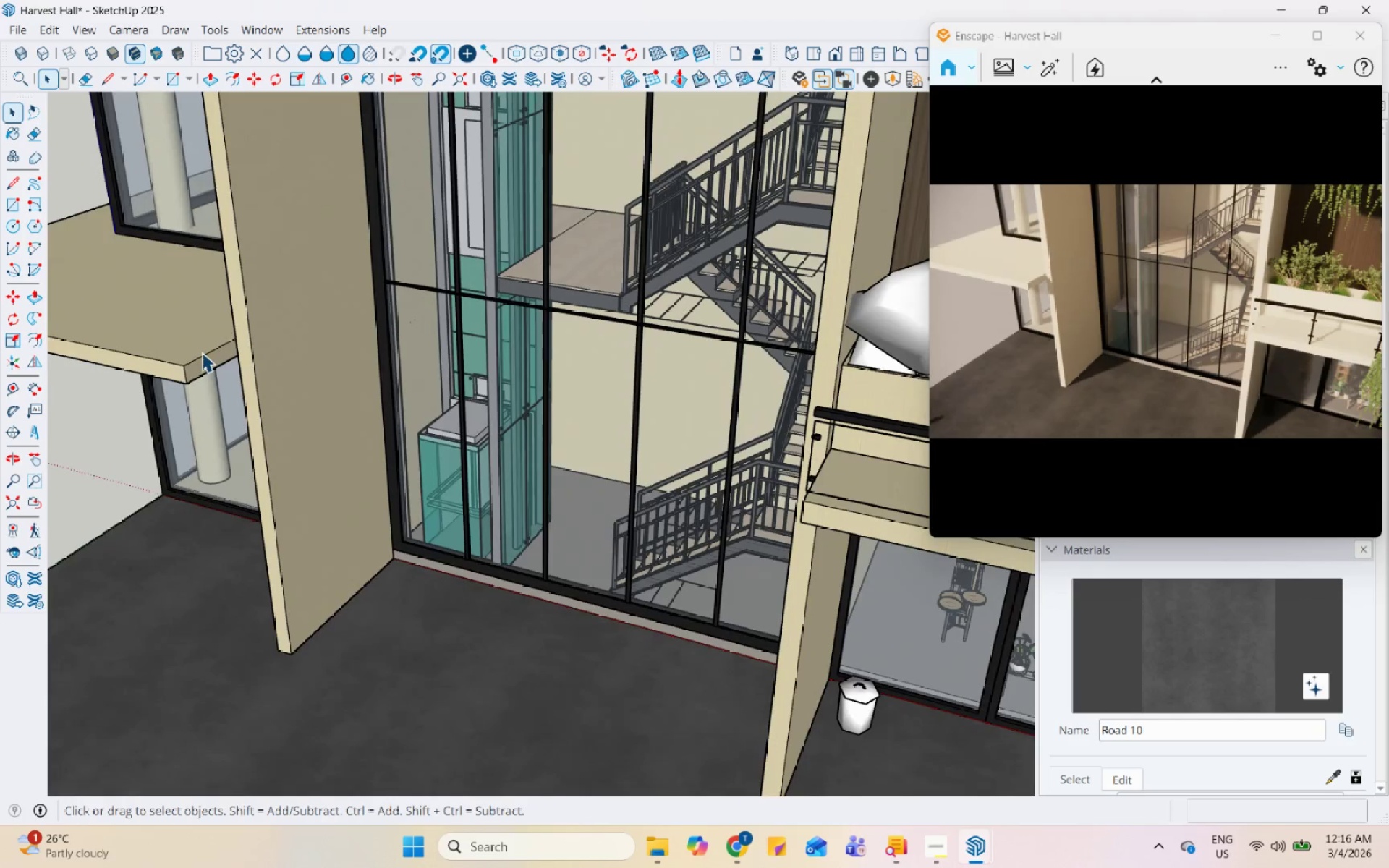 
left_click([210, 358])
 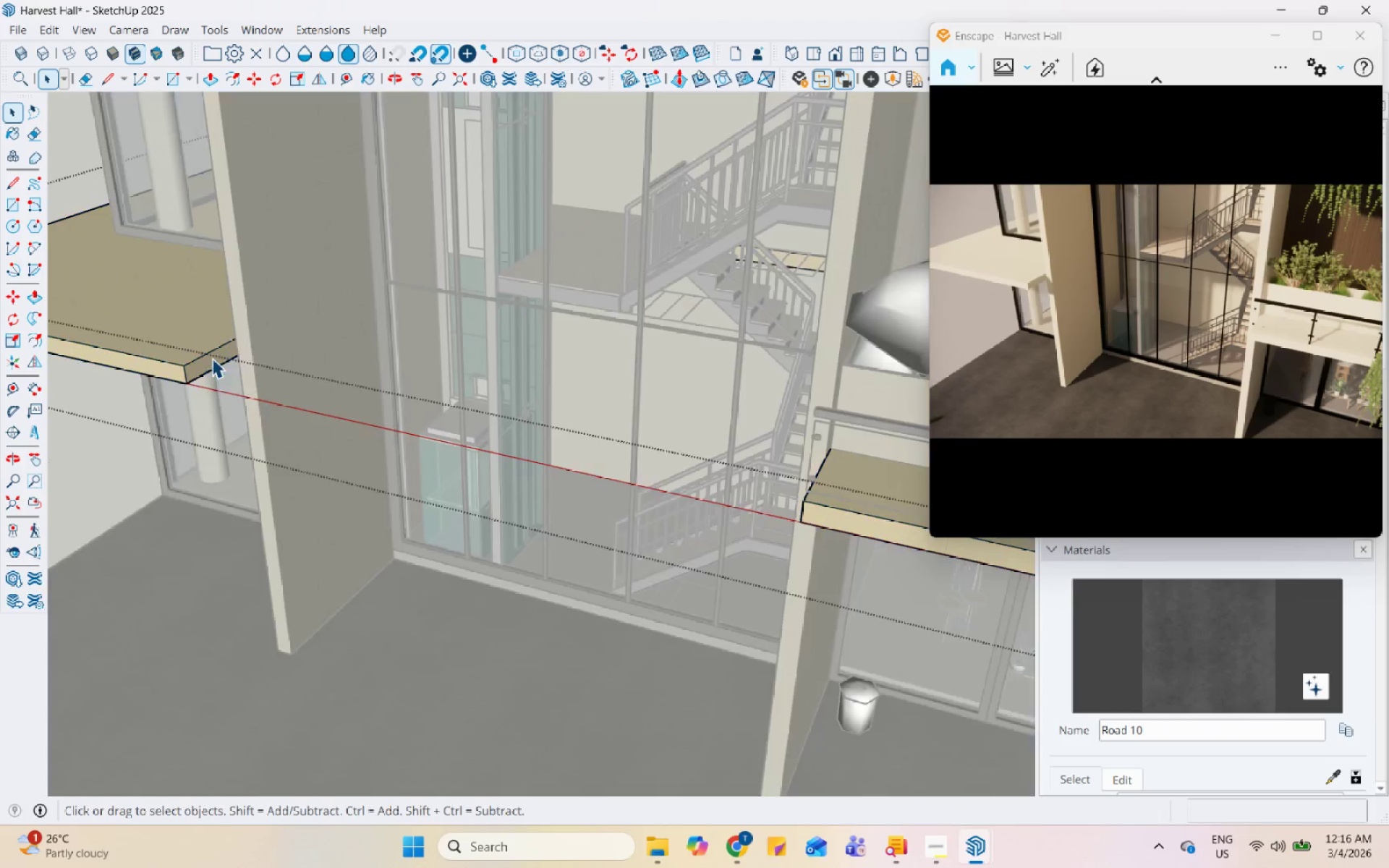 
triple_click([229, 354])
 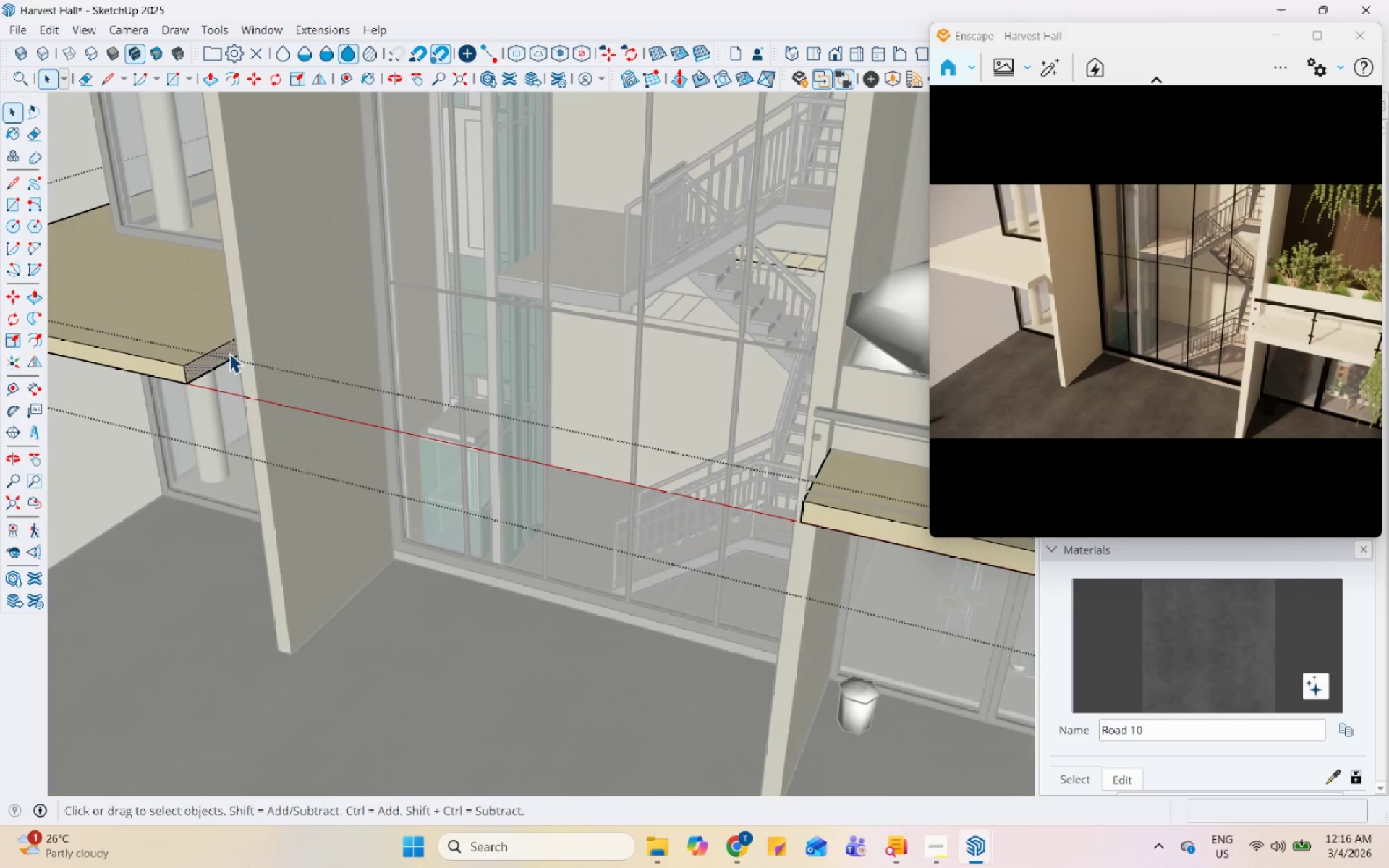 
scroll: coordinate [229, 353], scroll_direction: up, amount: 6.0
 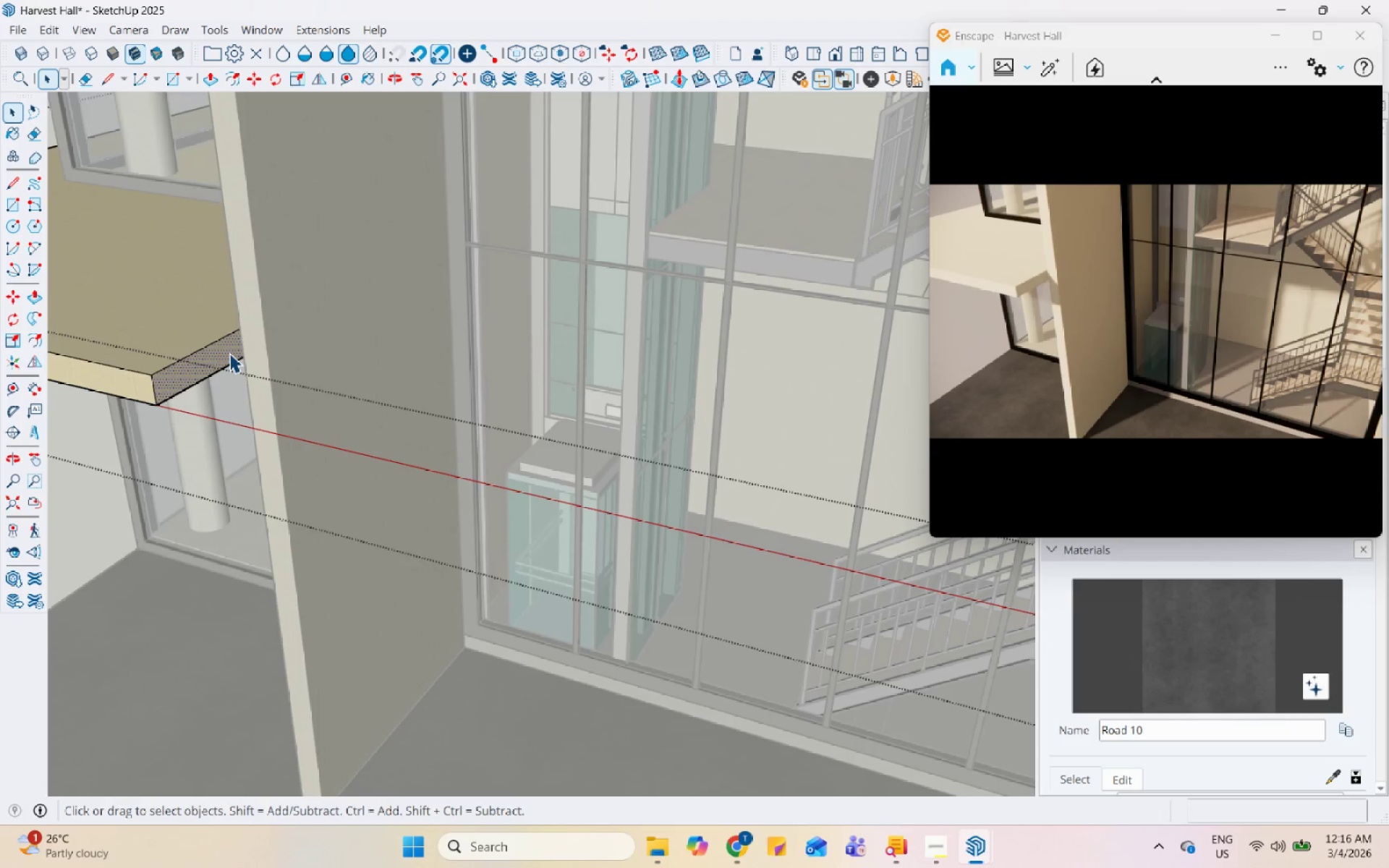 
key(L)
 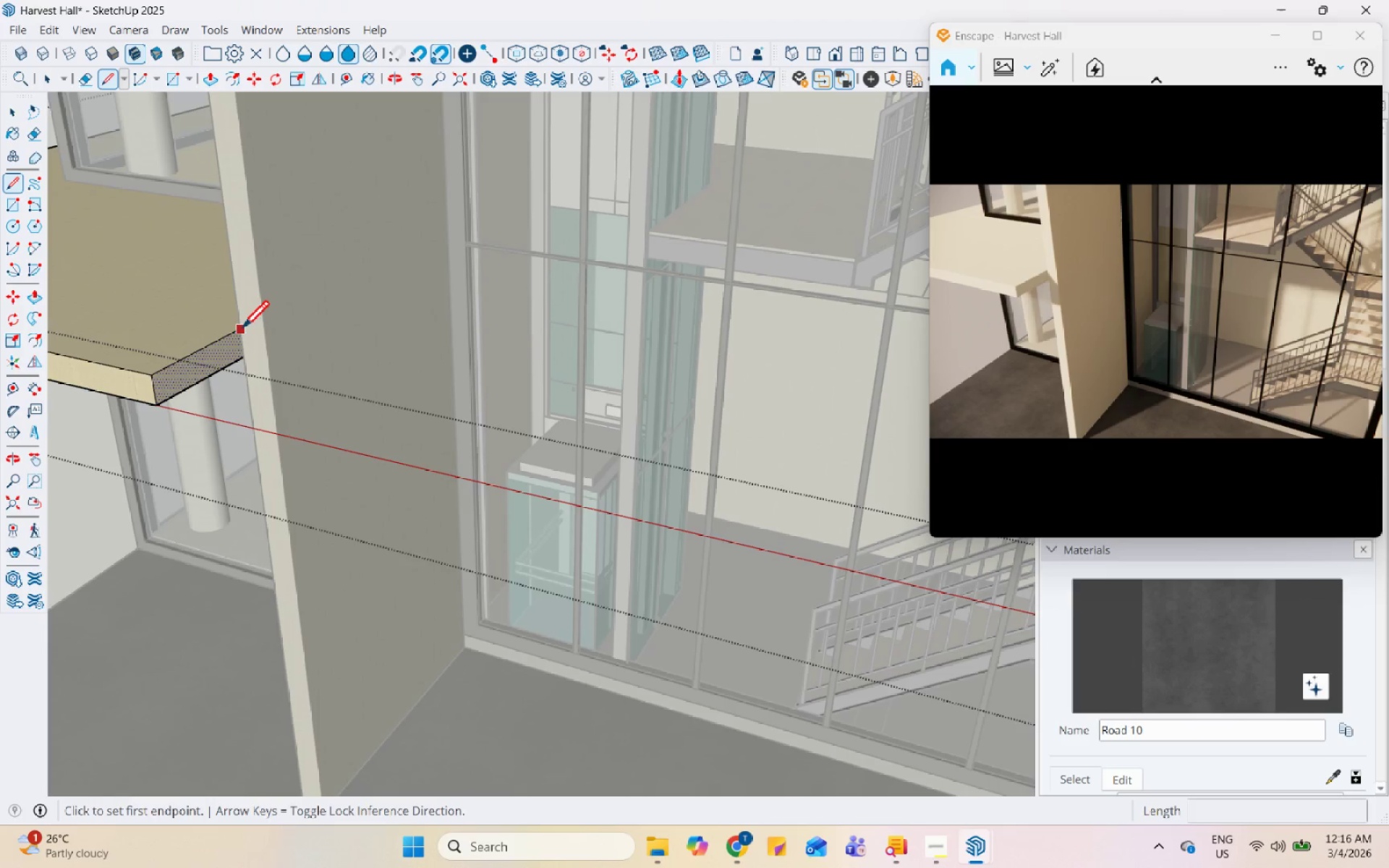 
scroll: coordinate [545, 275], scroll_direction: up, amount: 6.0
 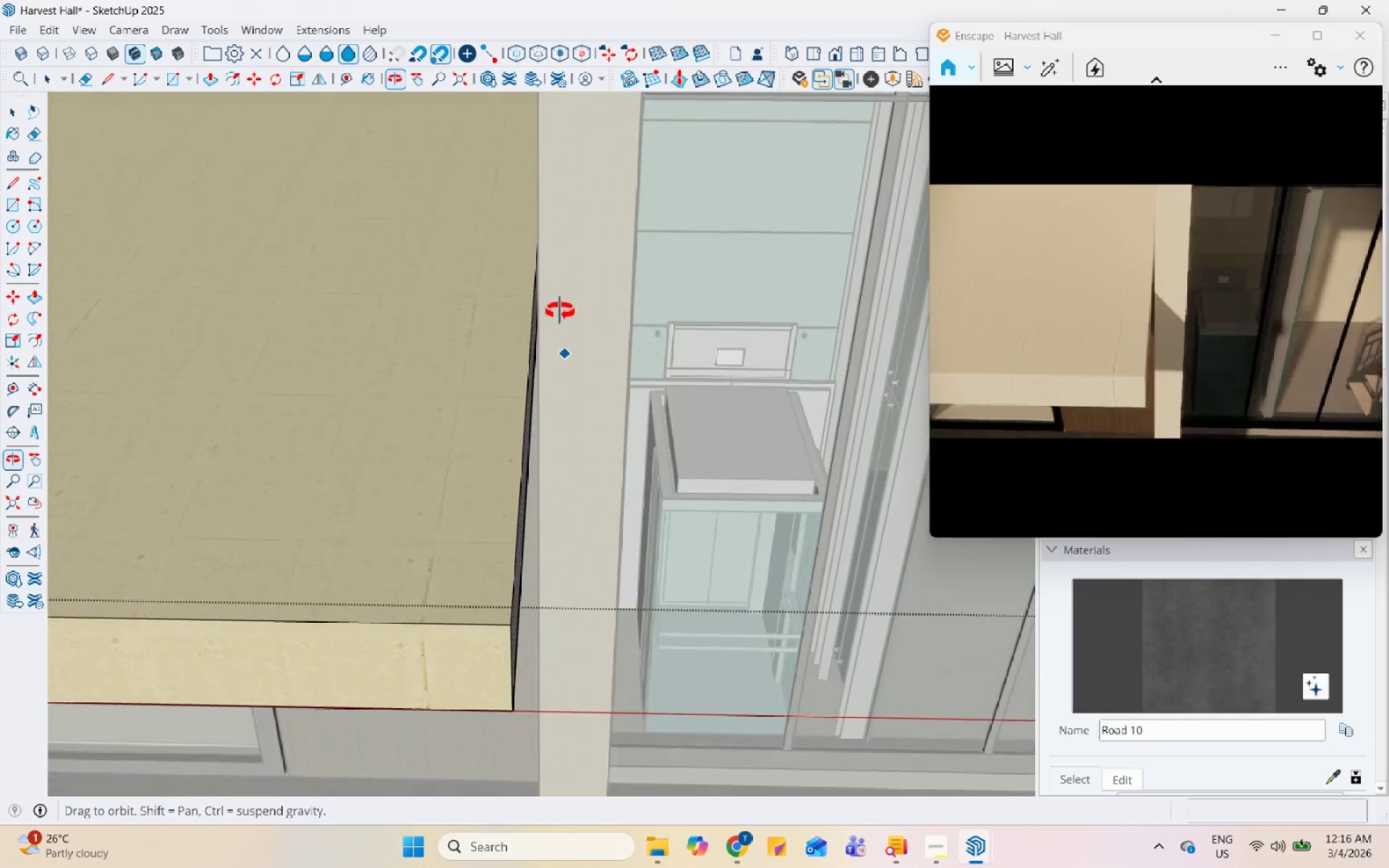 
key(Space)
 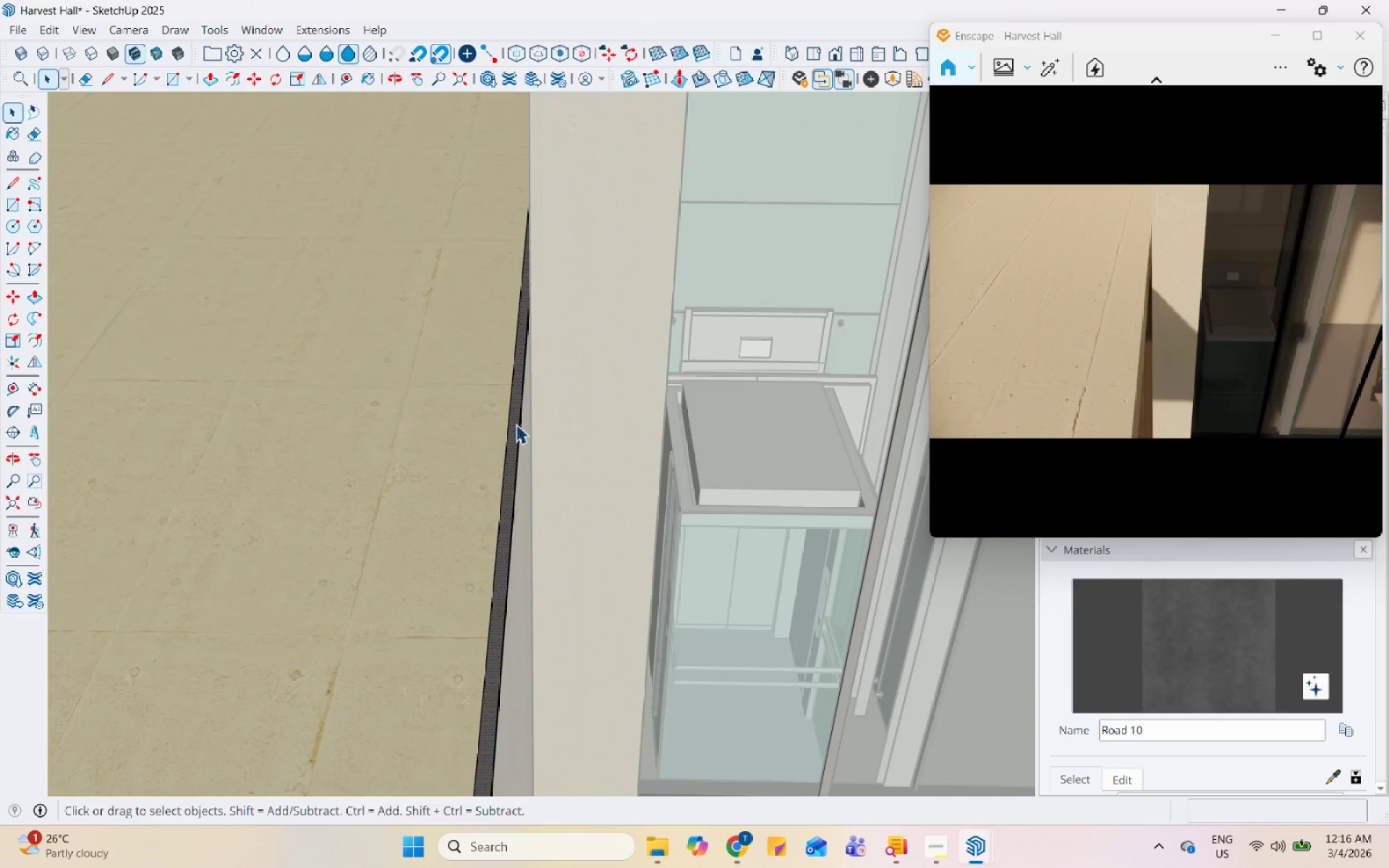 
left_click([512, 423])
 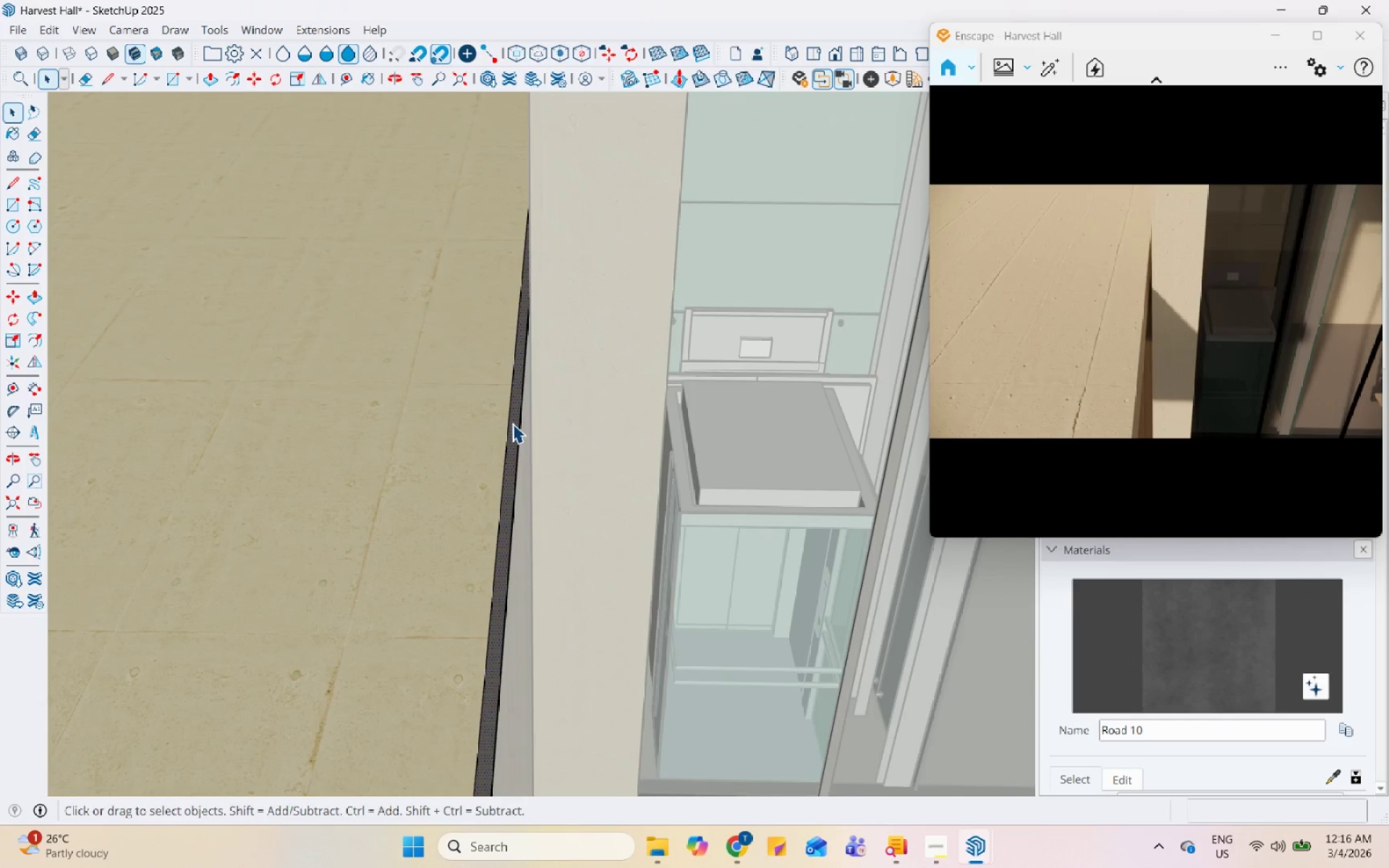 
scroll: coordinate [552, 421], scroll_direction: up, amount: 4.0
 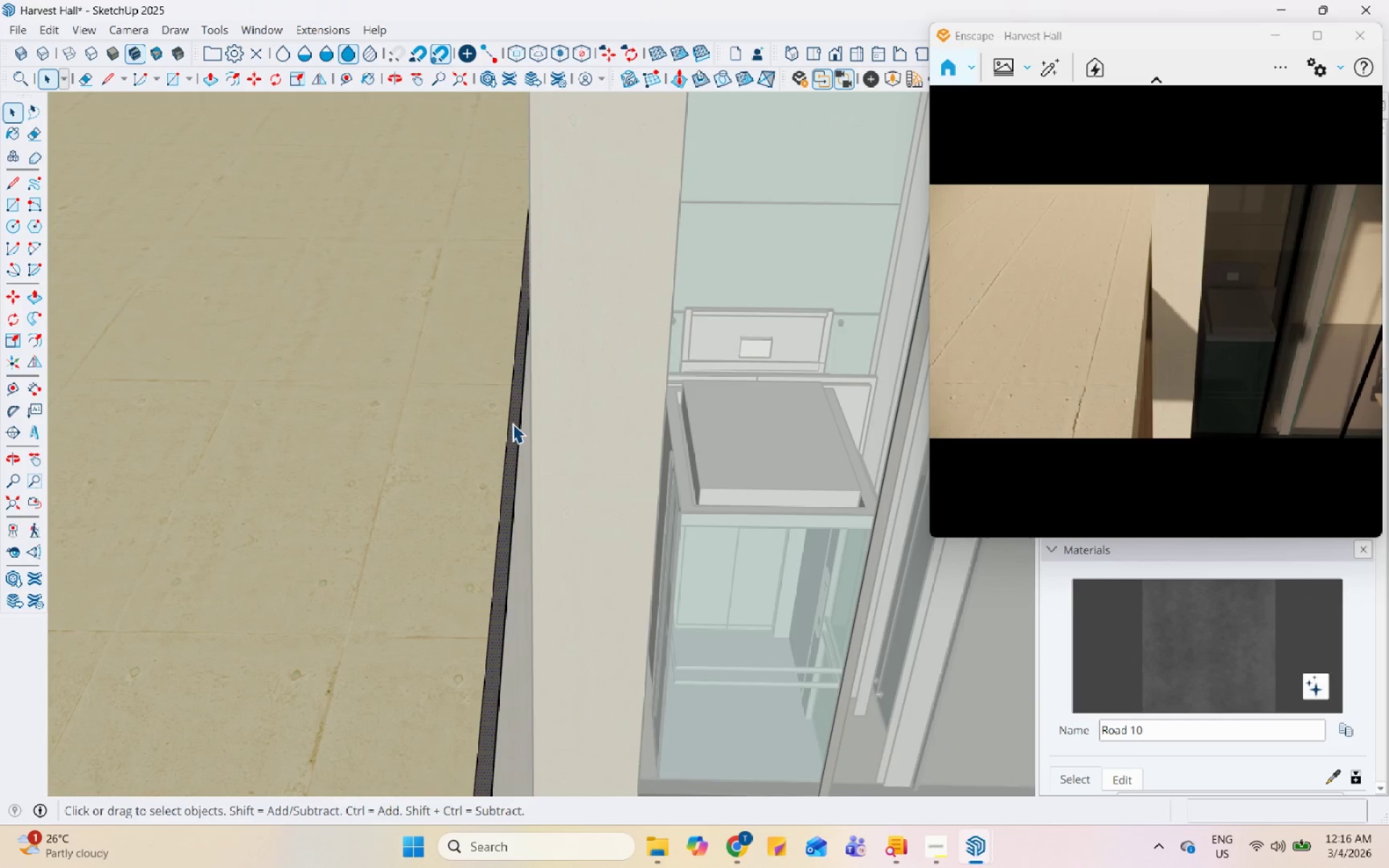 
key(P)
 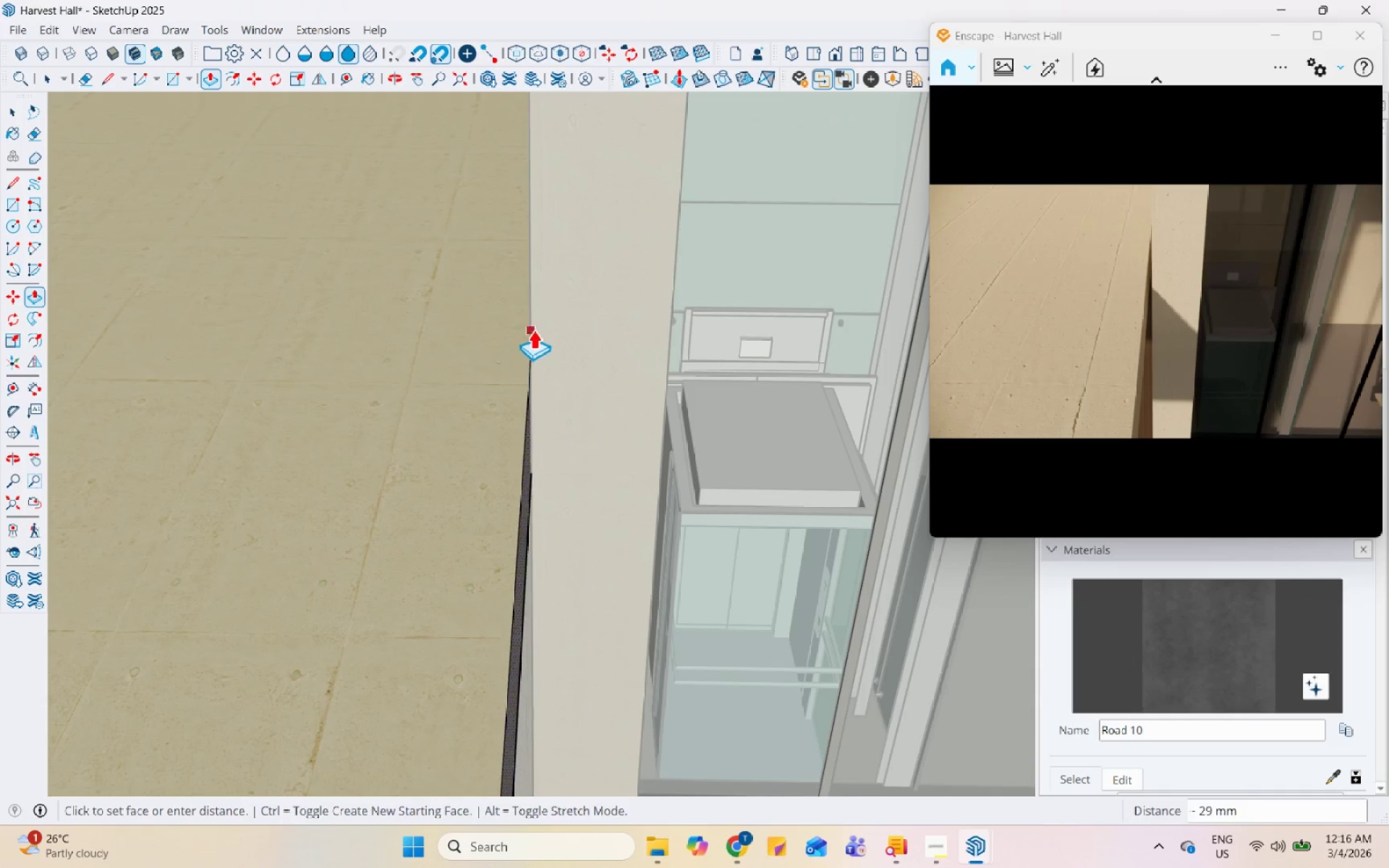 
left_click([531, 322])
 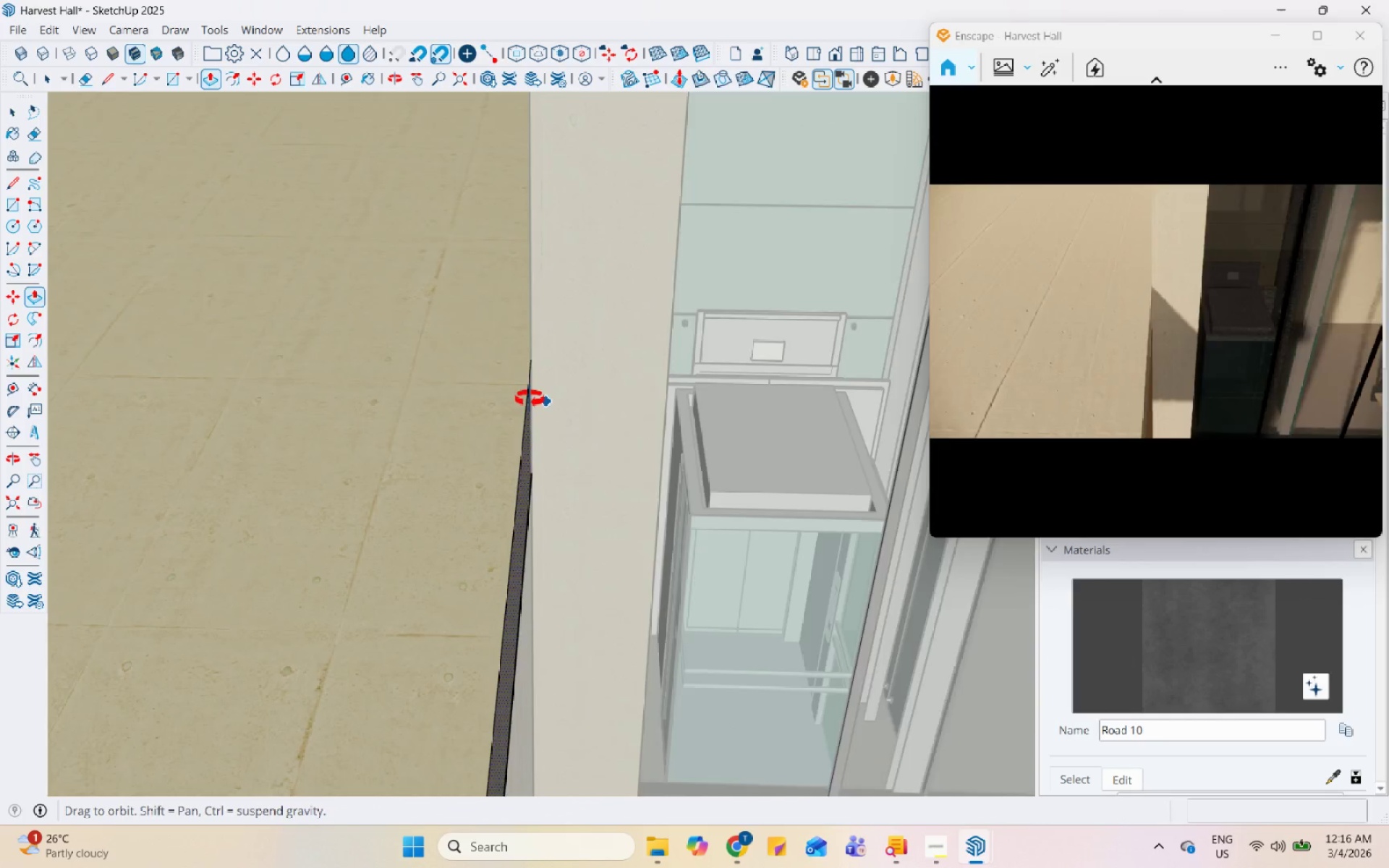 
key(Space)
 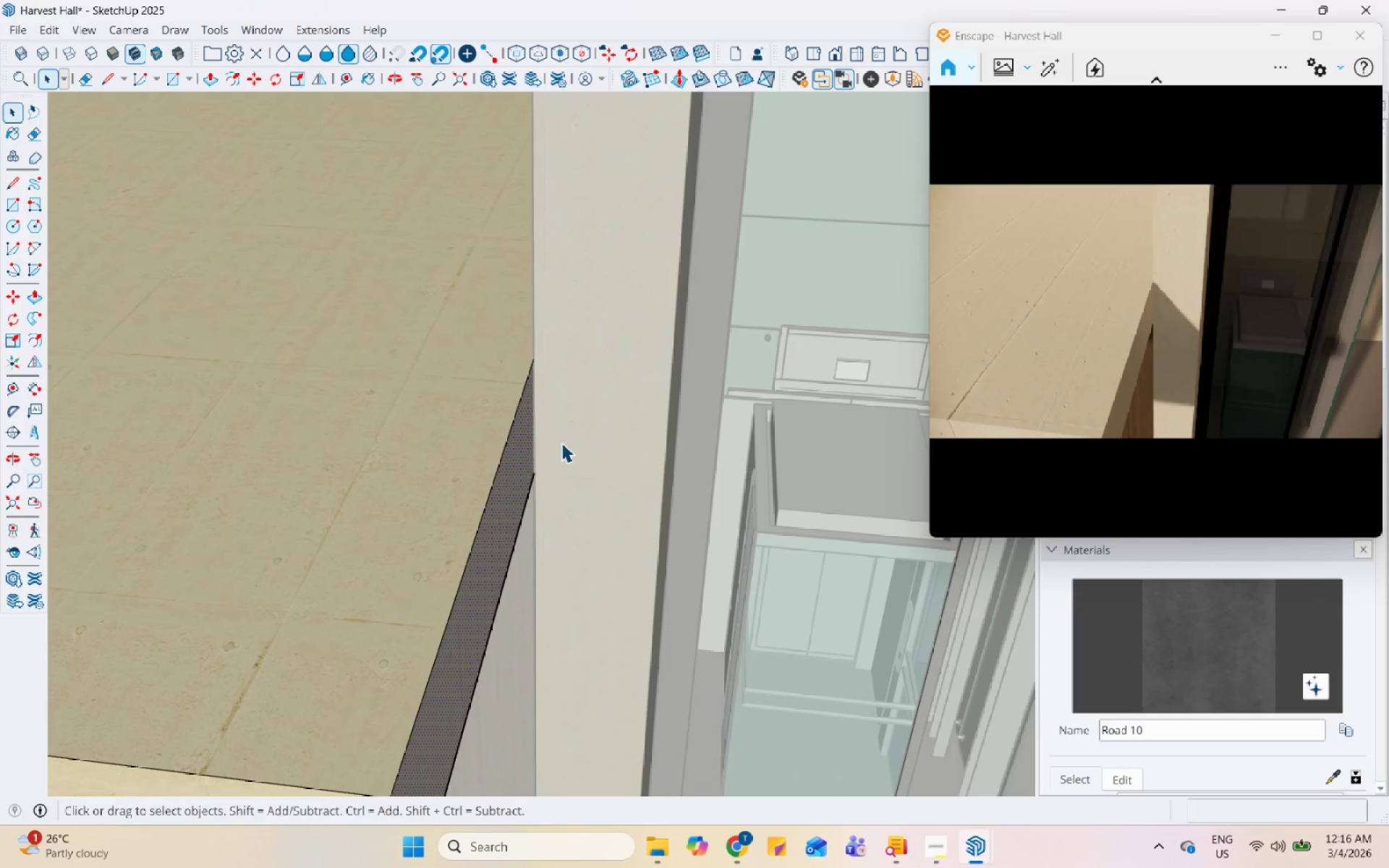 
key(L)
 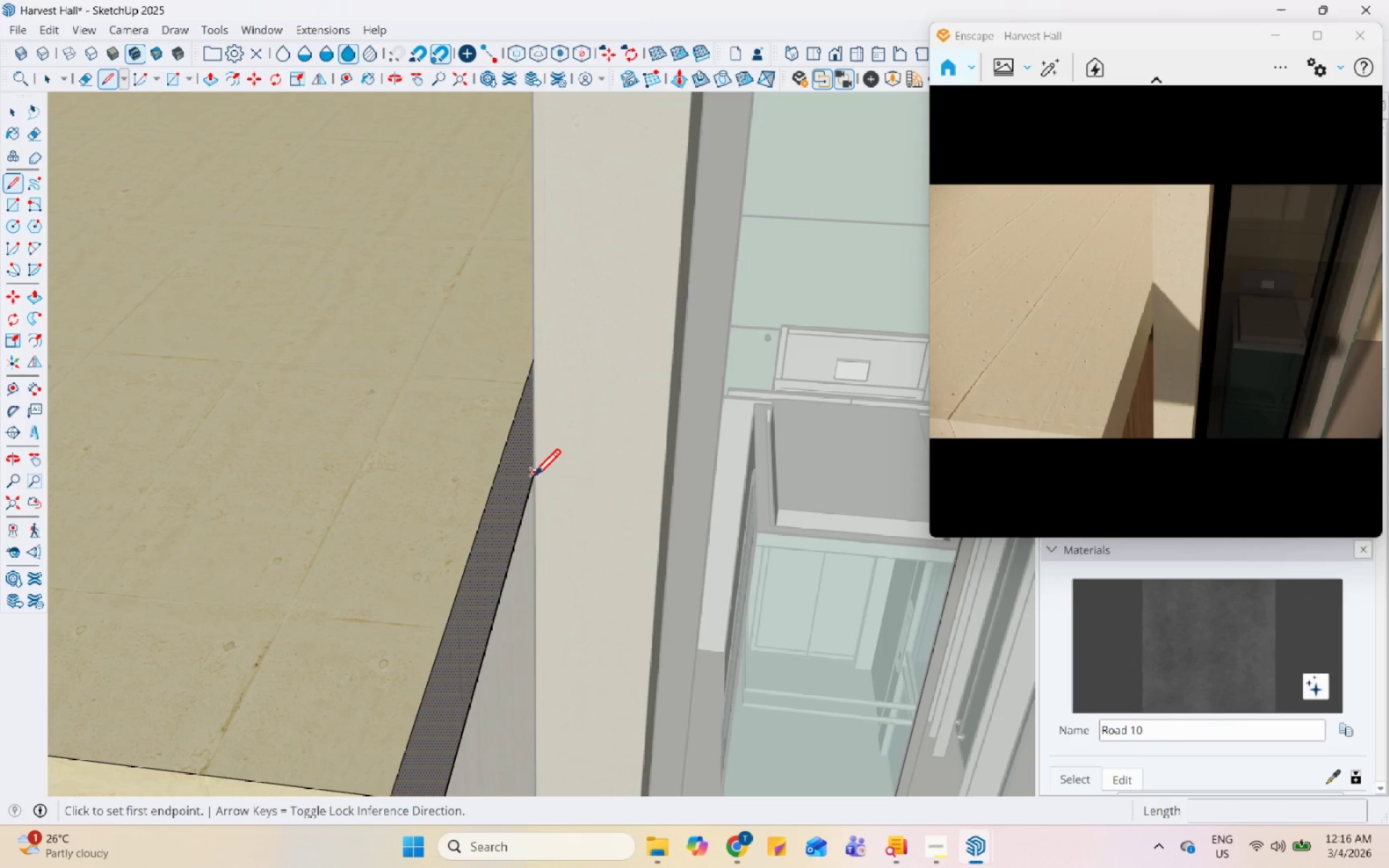 
left_click_drag(start_coordinate=[532, 477], to_coordinate=[532, 473])
 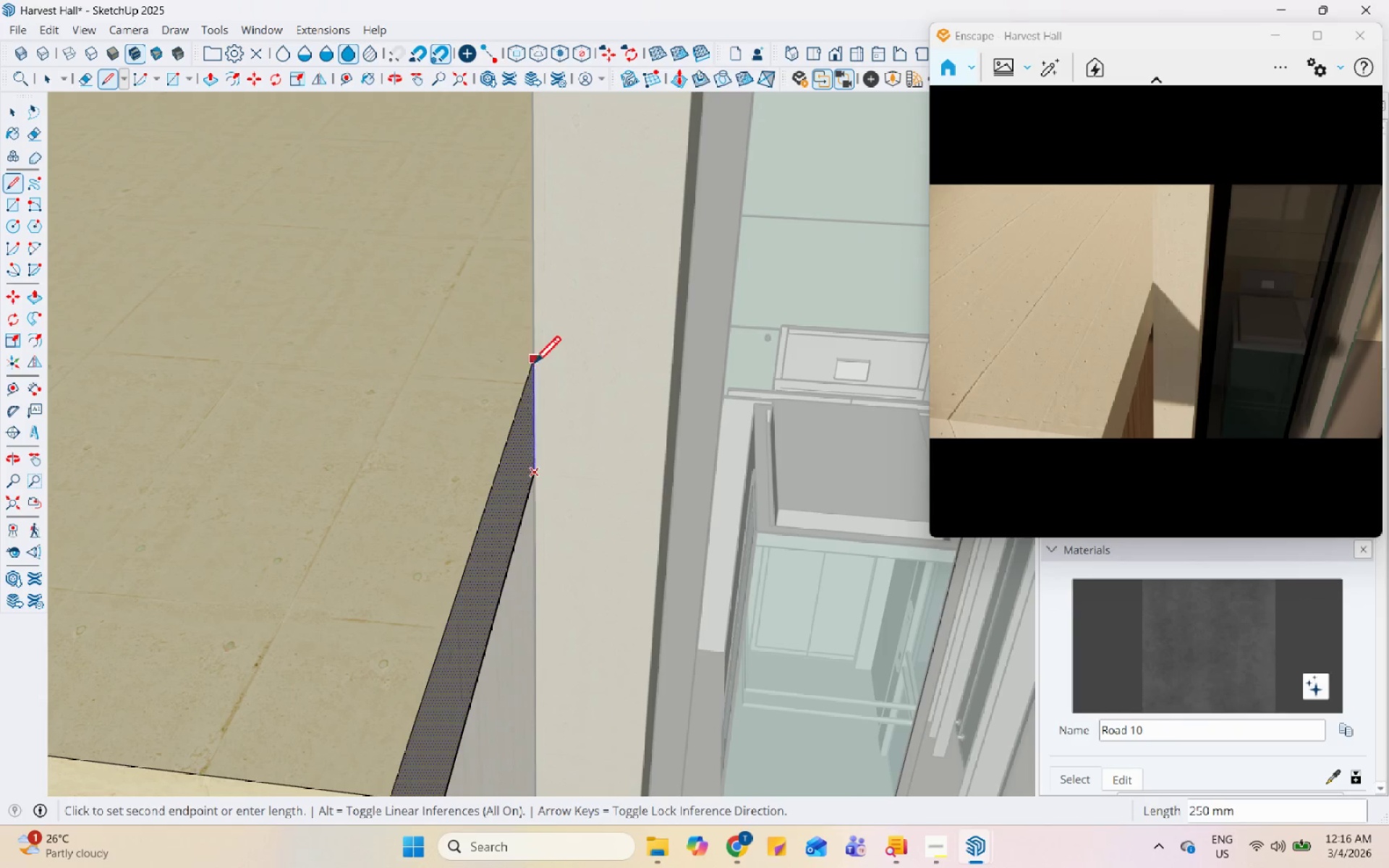 
left_click([534, 365])
 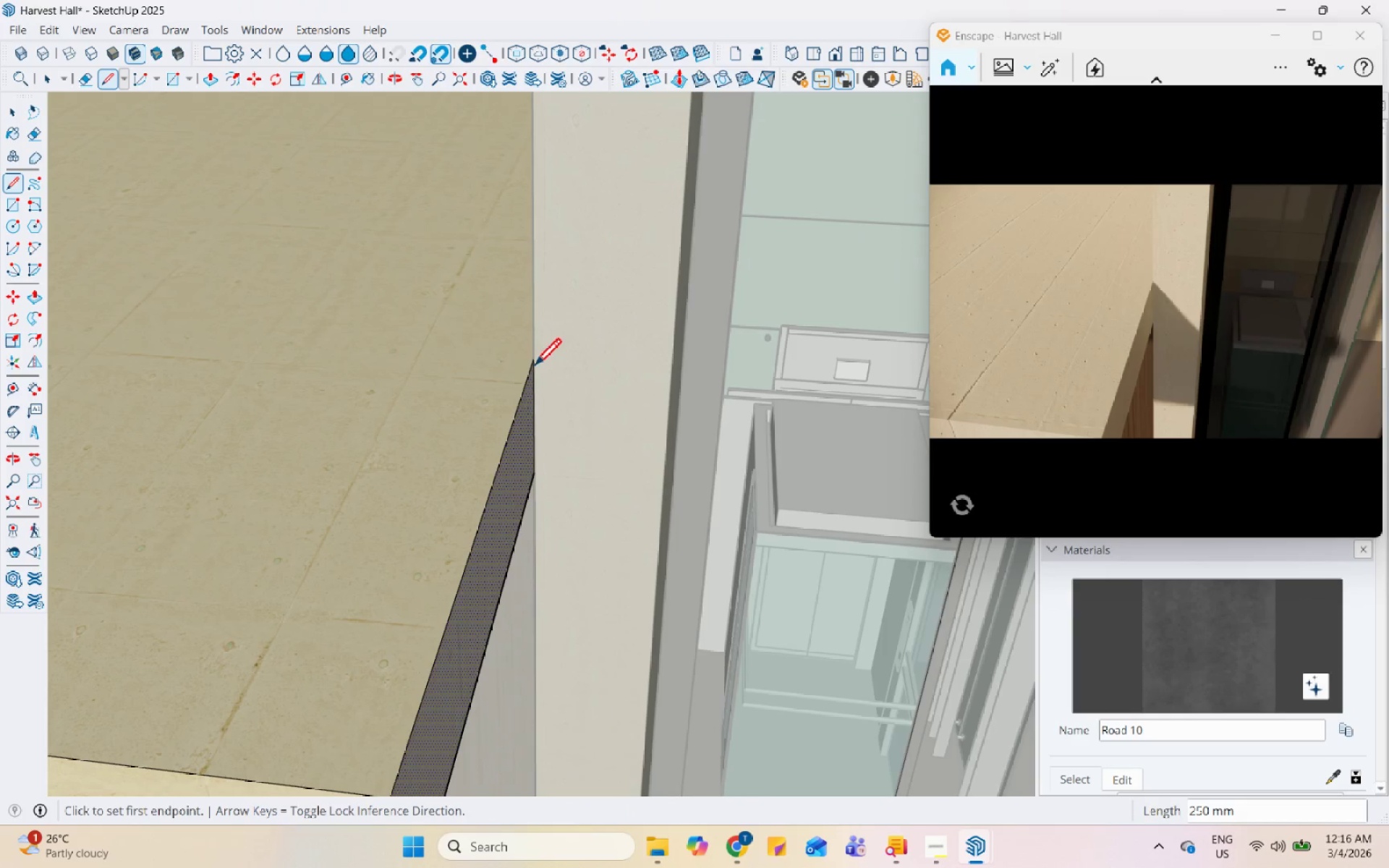 
key(Space)
 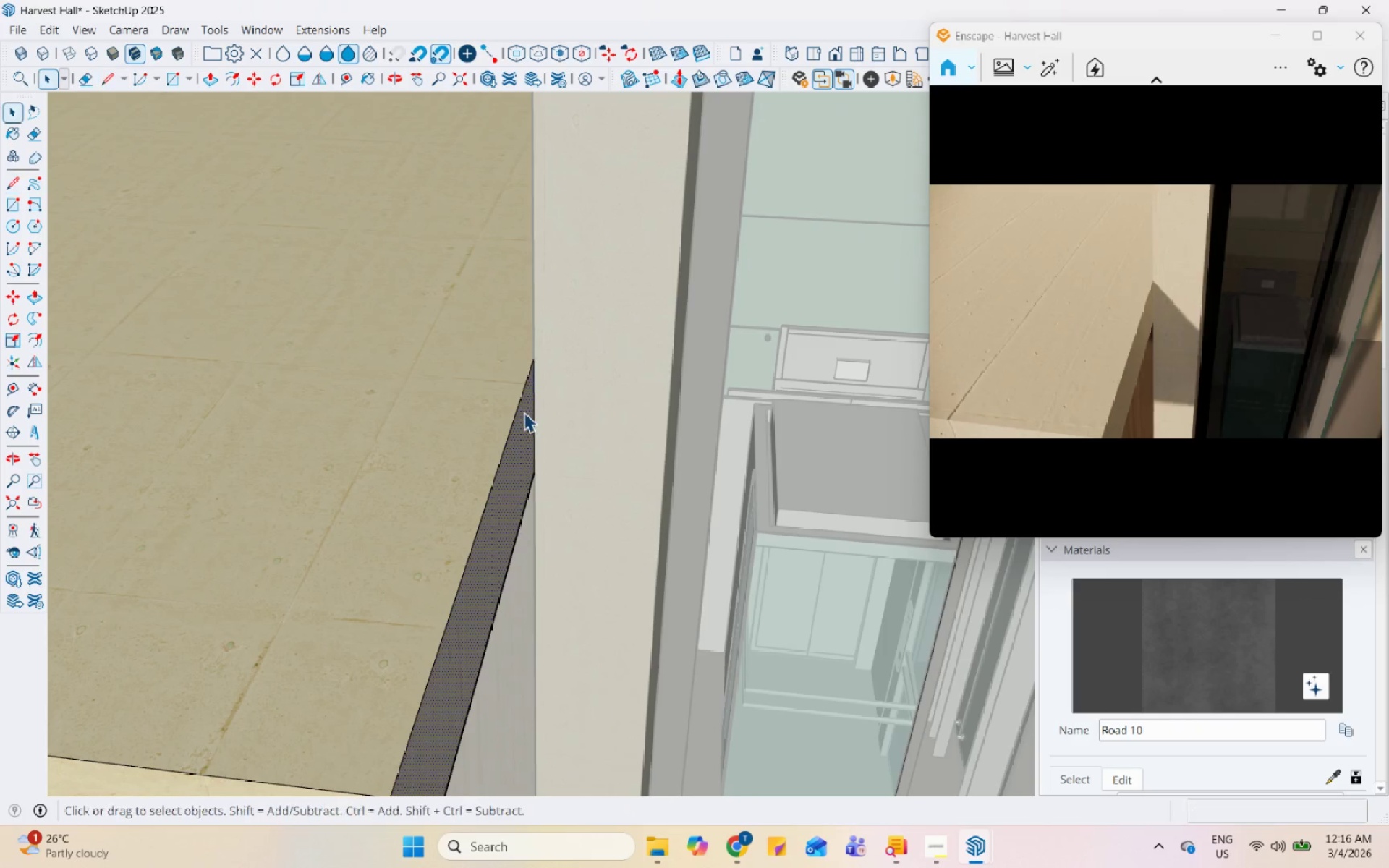 
double_click([524, 412])
 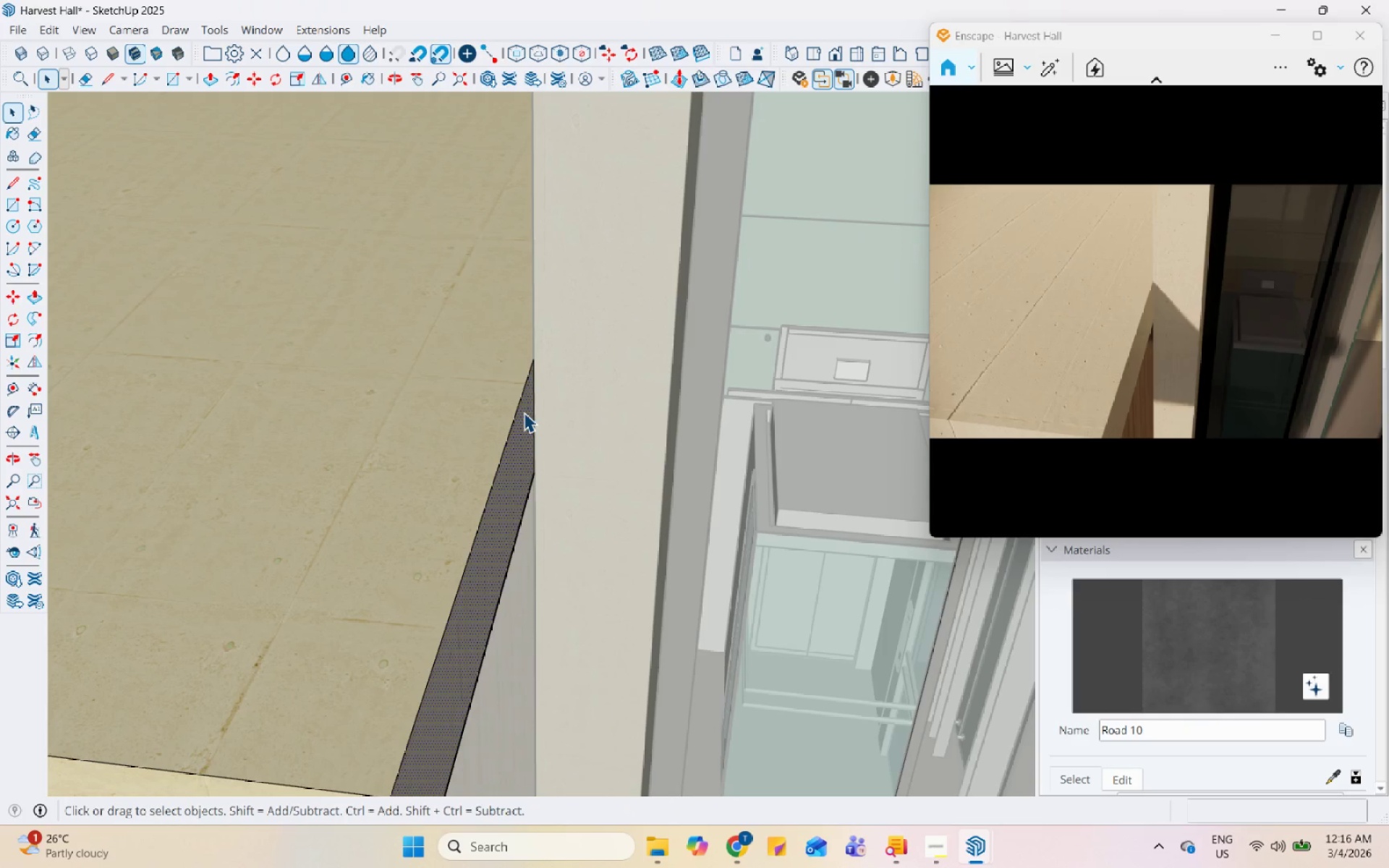 
key(P)
 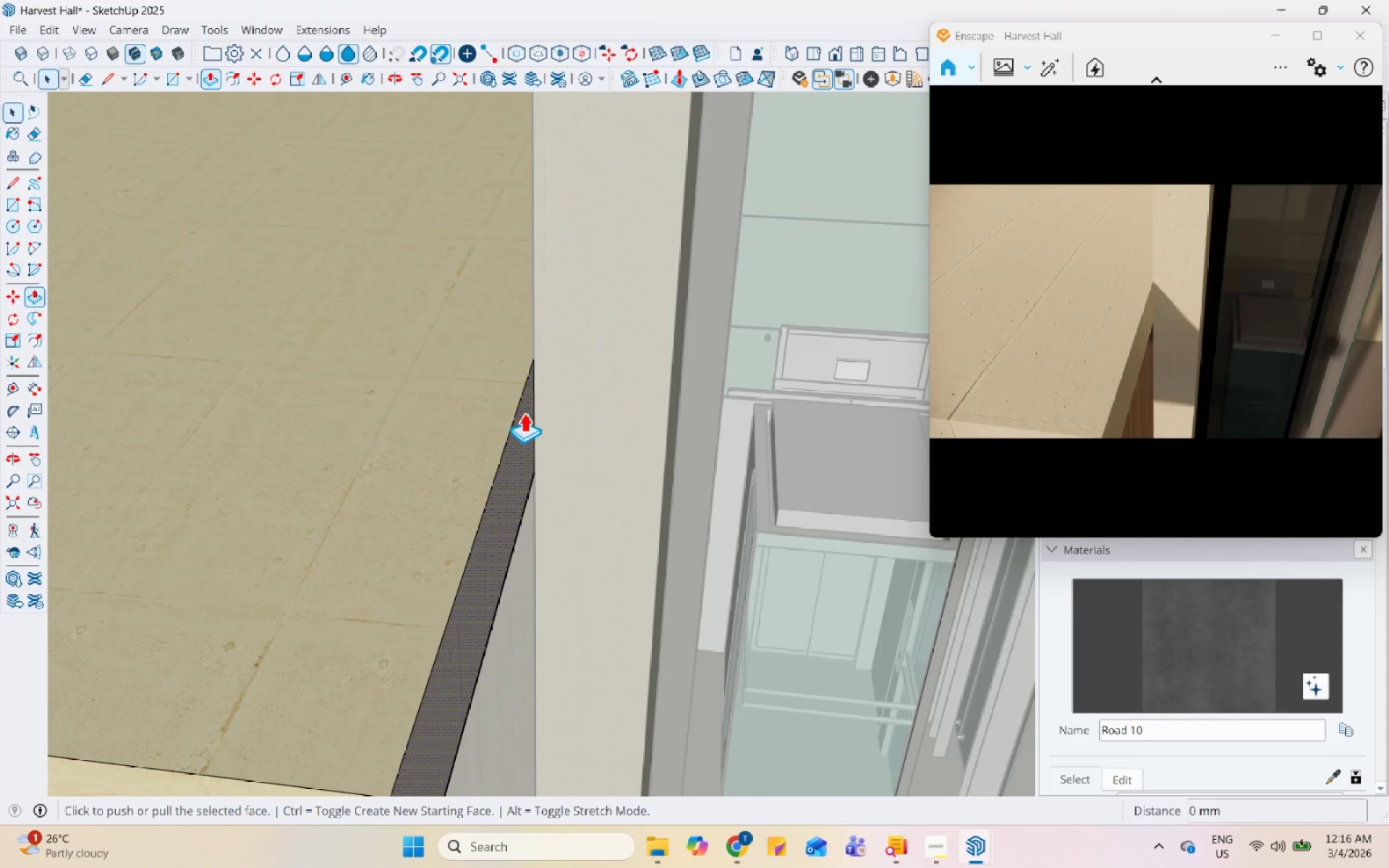 
left_click_drag(start_coordinate=[524, 412], to_coordinate=[528, 417])
 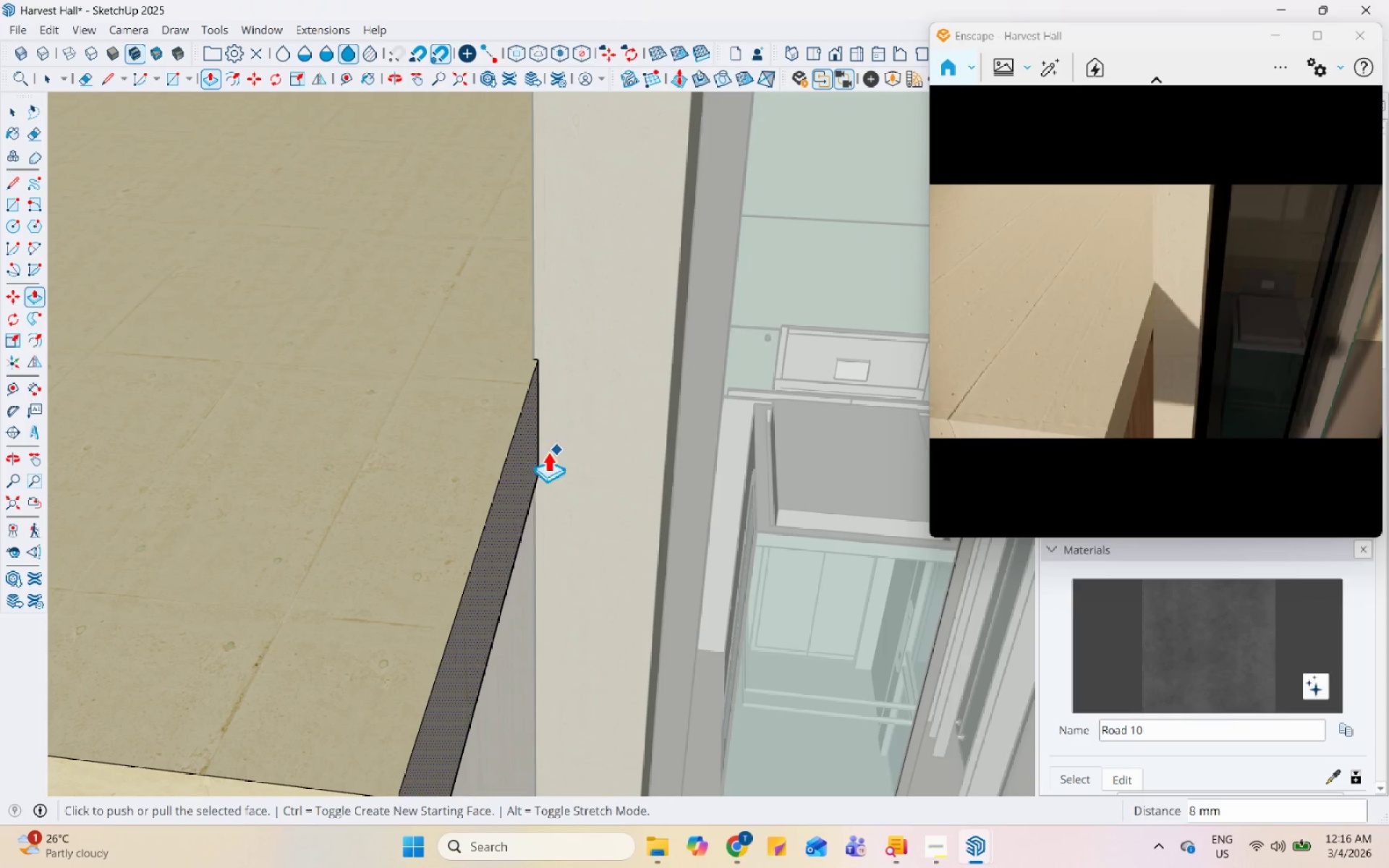 
left_click([522, 459])
 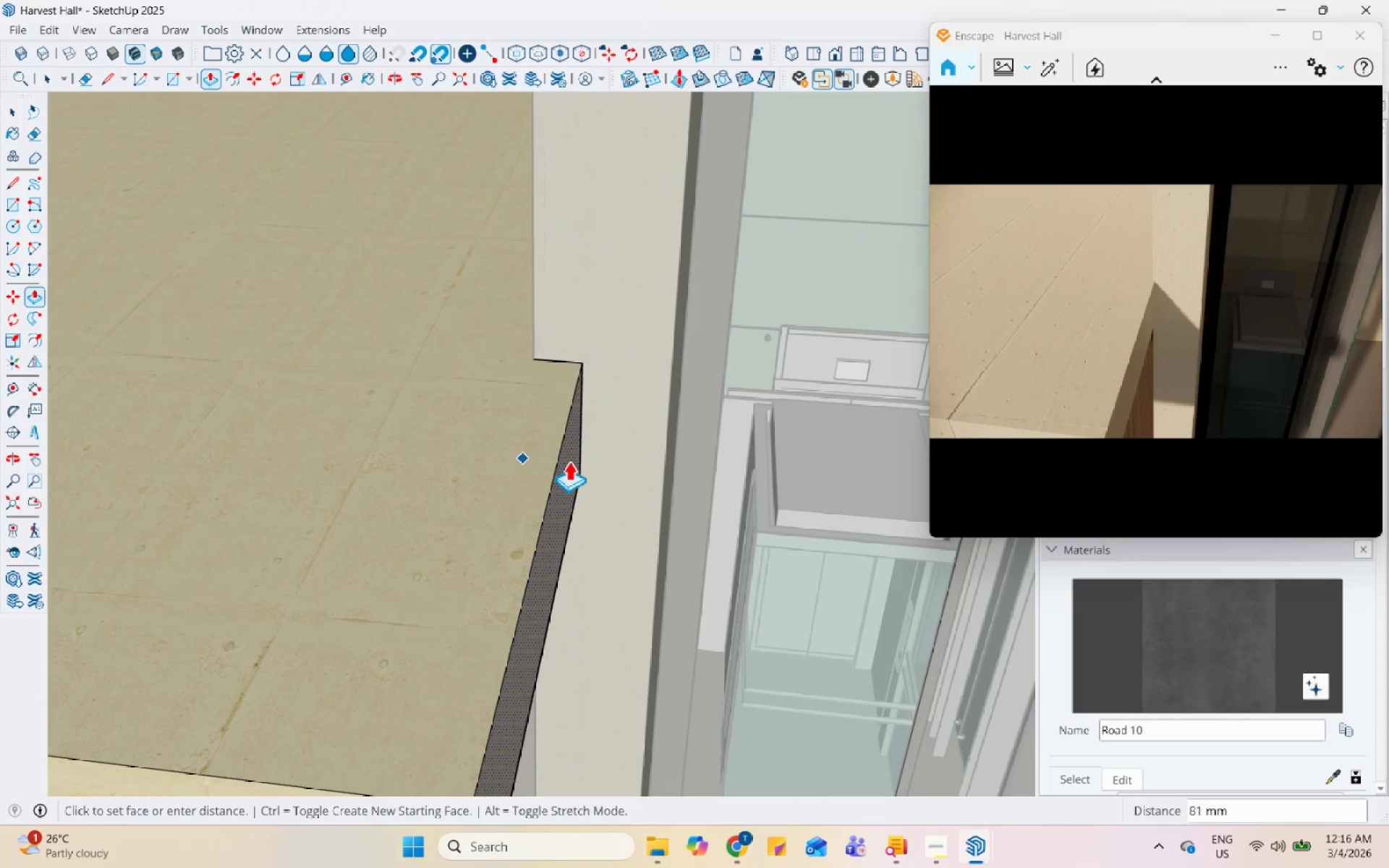 
scroll: coordinate [783, 522], scroll_direction: down, amount: 16.0
 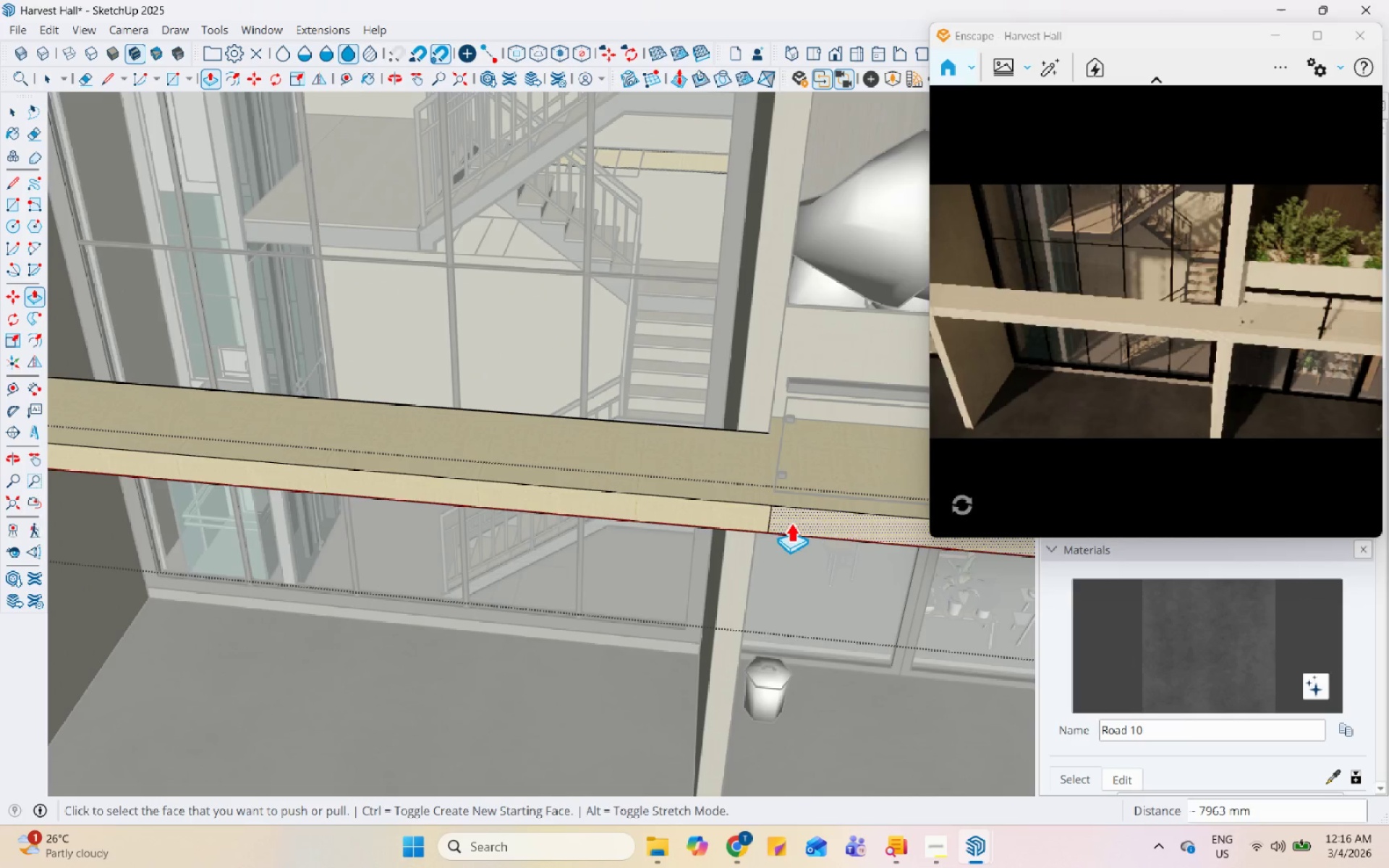 
key(Space)
 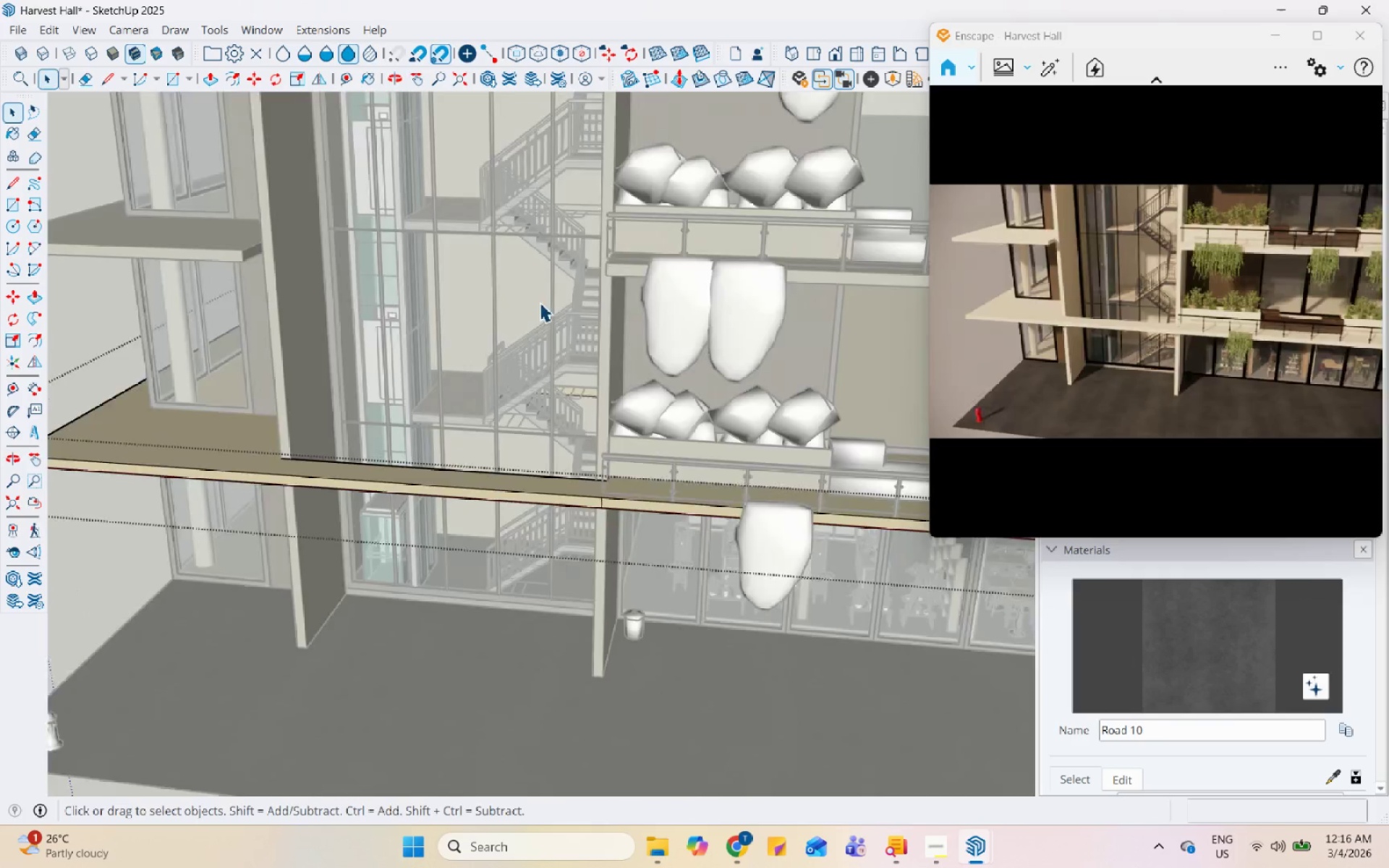 
key(Escape)
 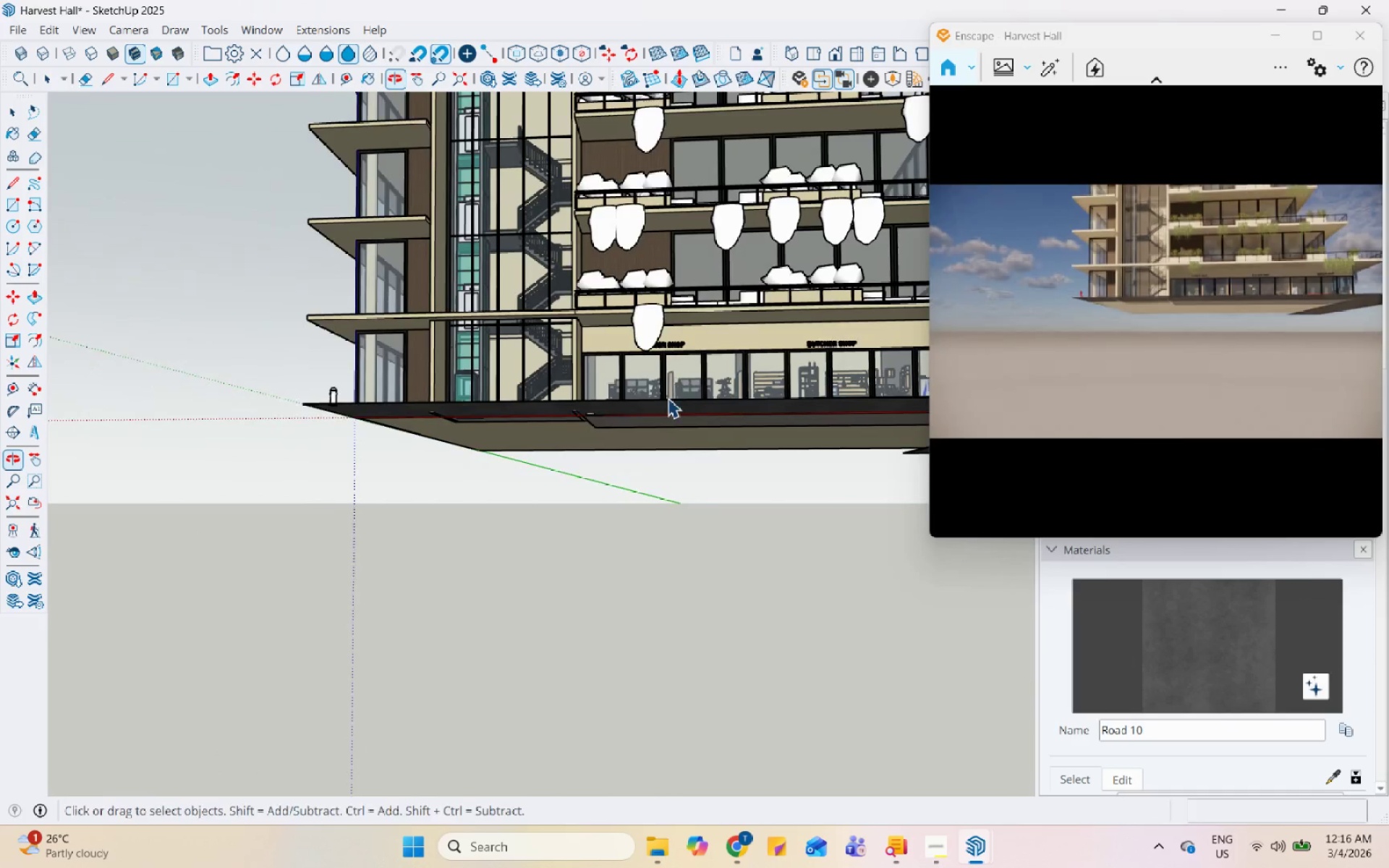 
scroll: coordinate [535, 315], scroll_direction: down, amount: 17.0
 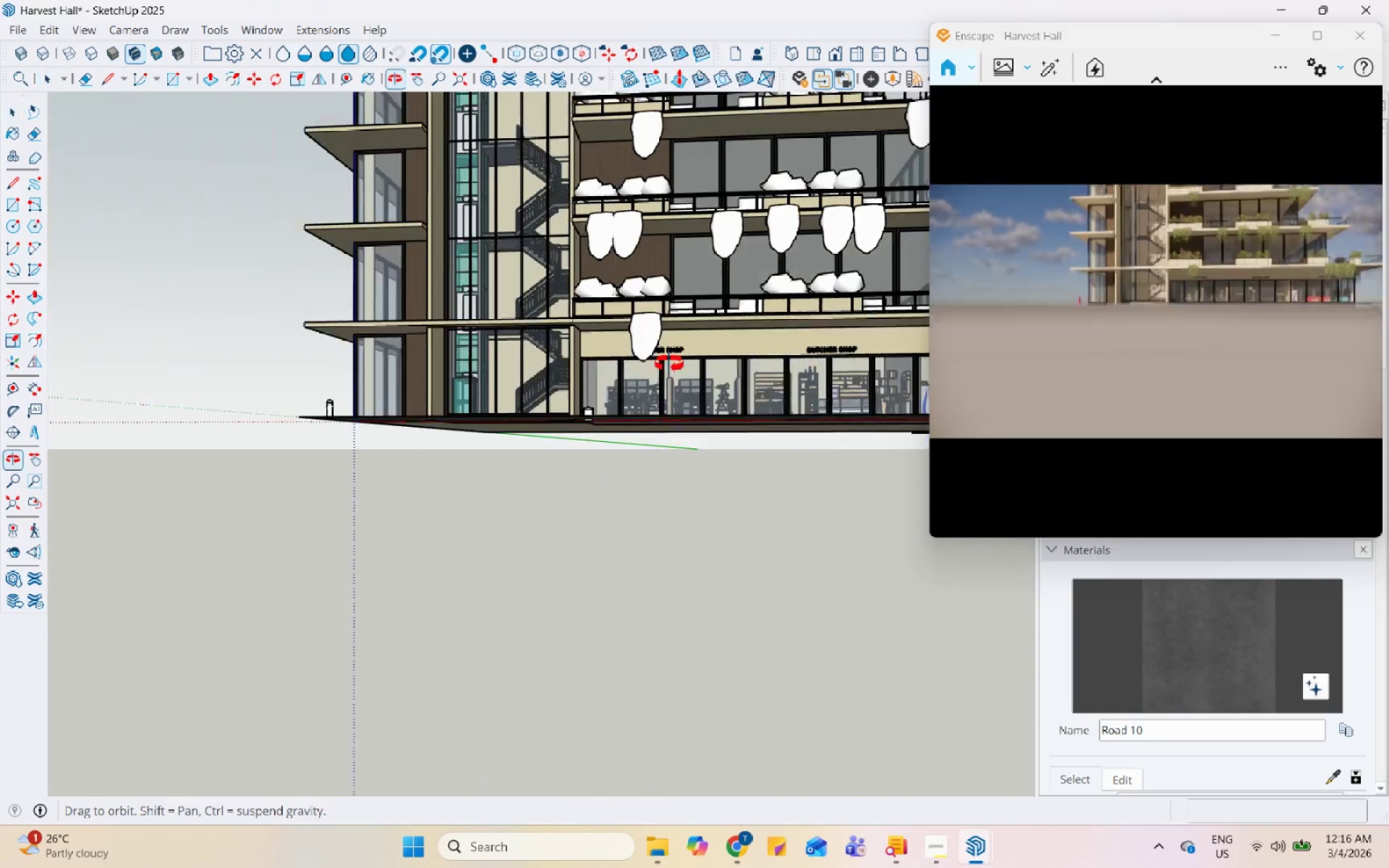 
key(Space)
 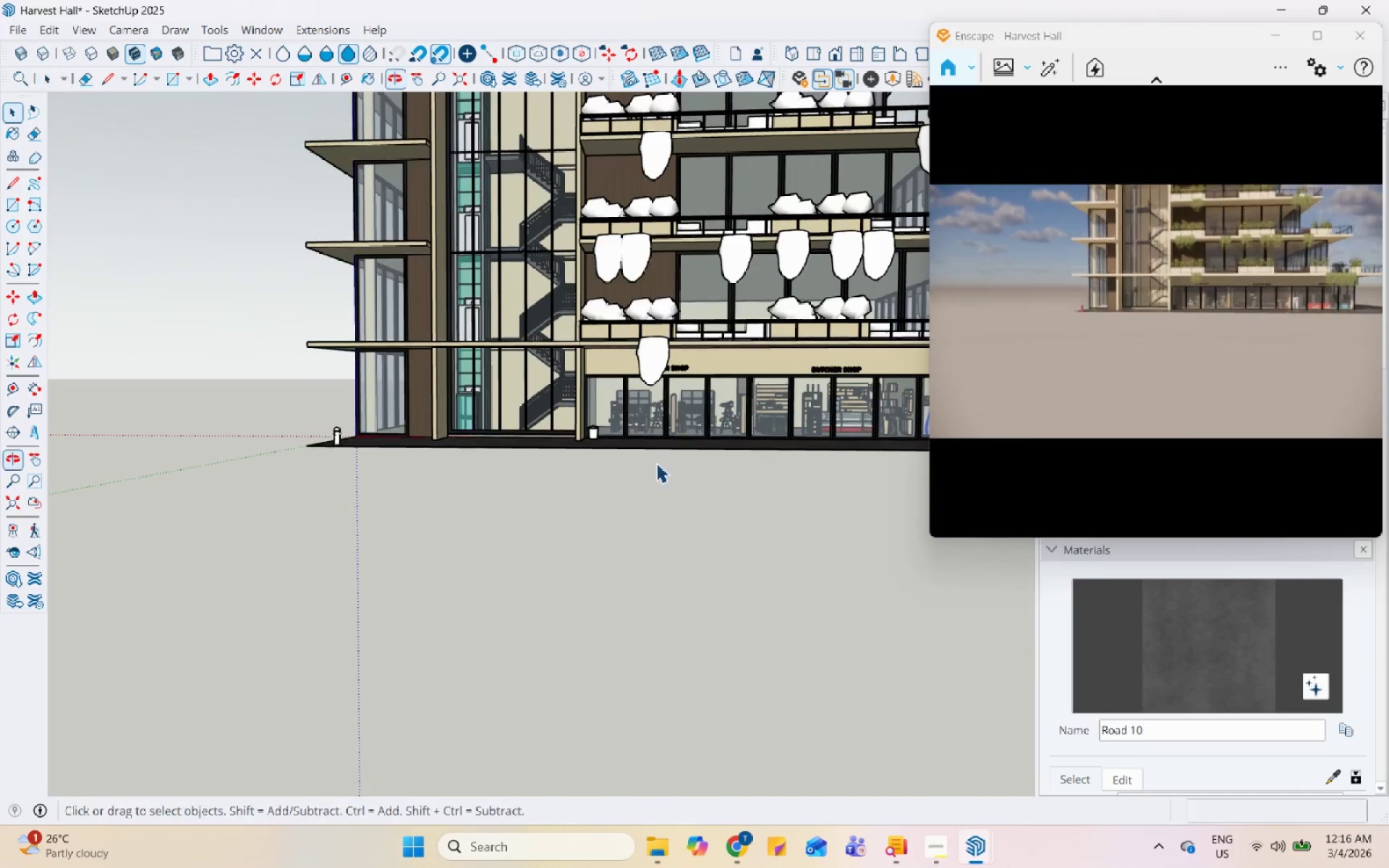 
key(Escape)
 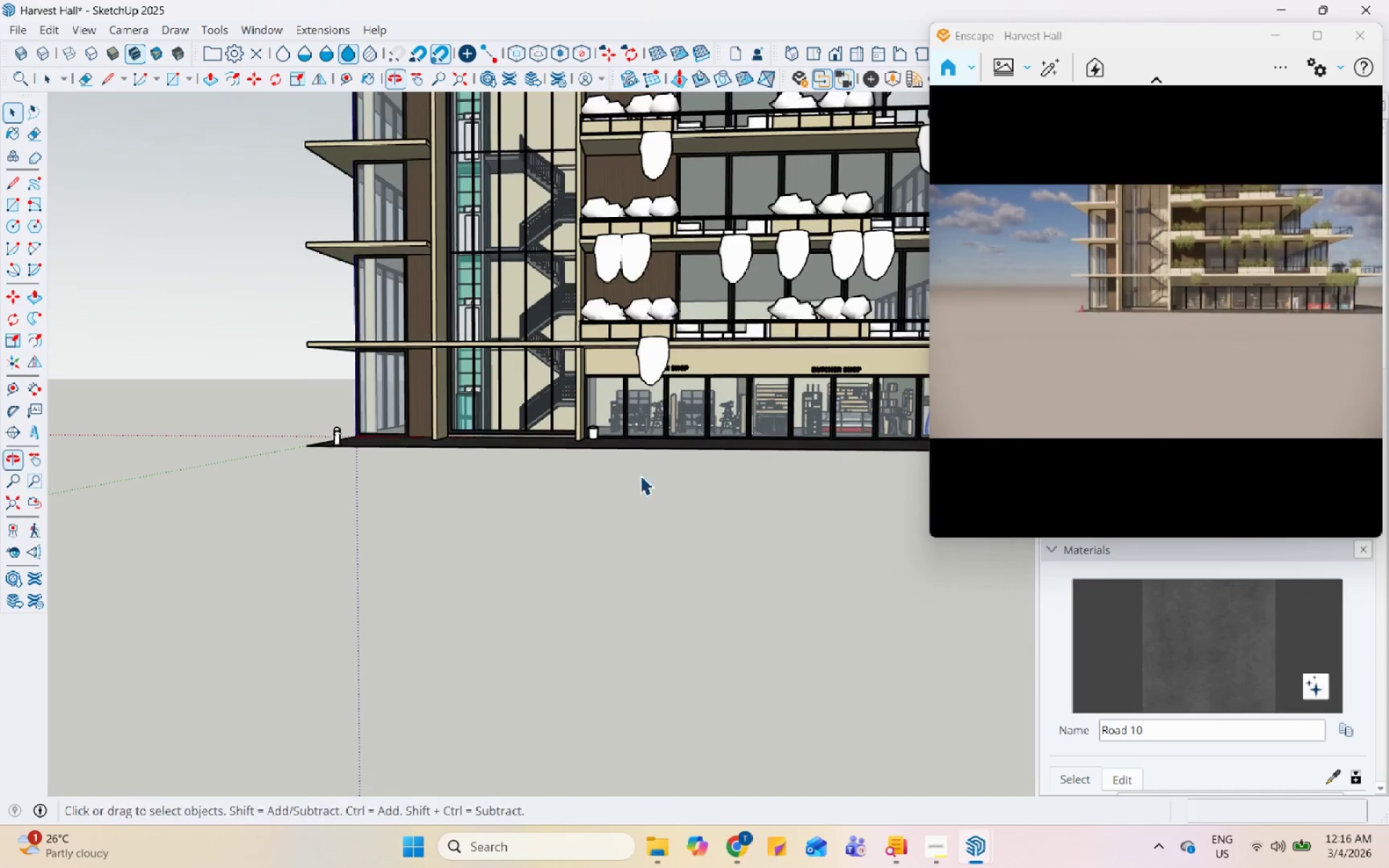 
scroll: coordinate [592, 533], scroll_direction: down, amount: 4.0
 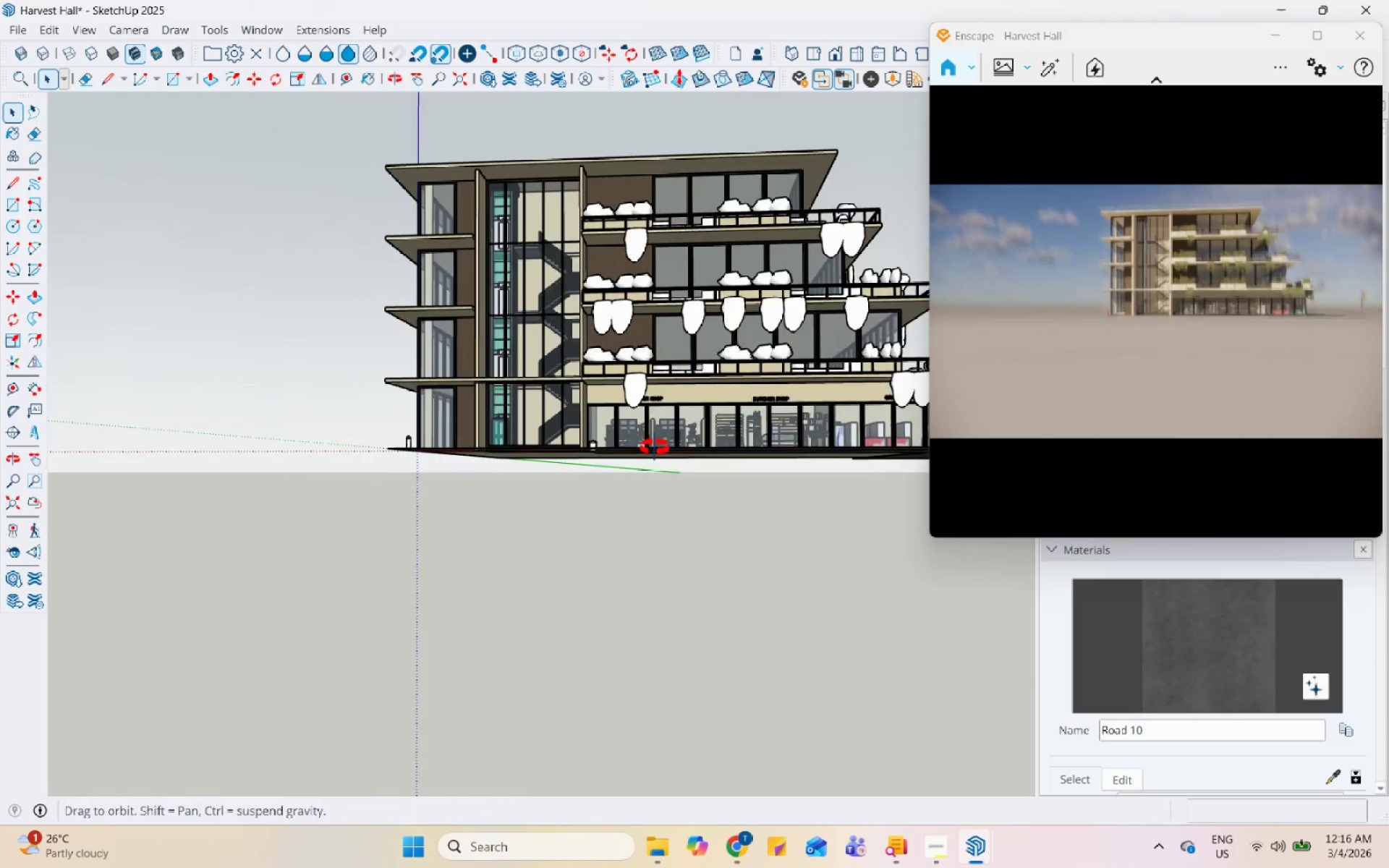 
scroll: coordinate [565, 294], scroll_direction: up, amount: 12.0
 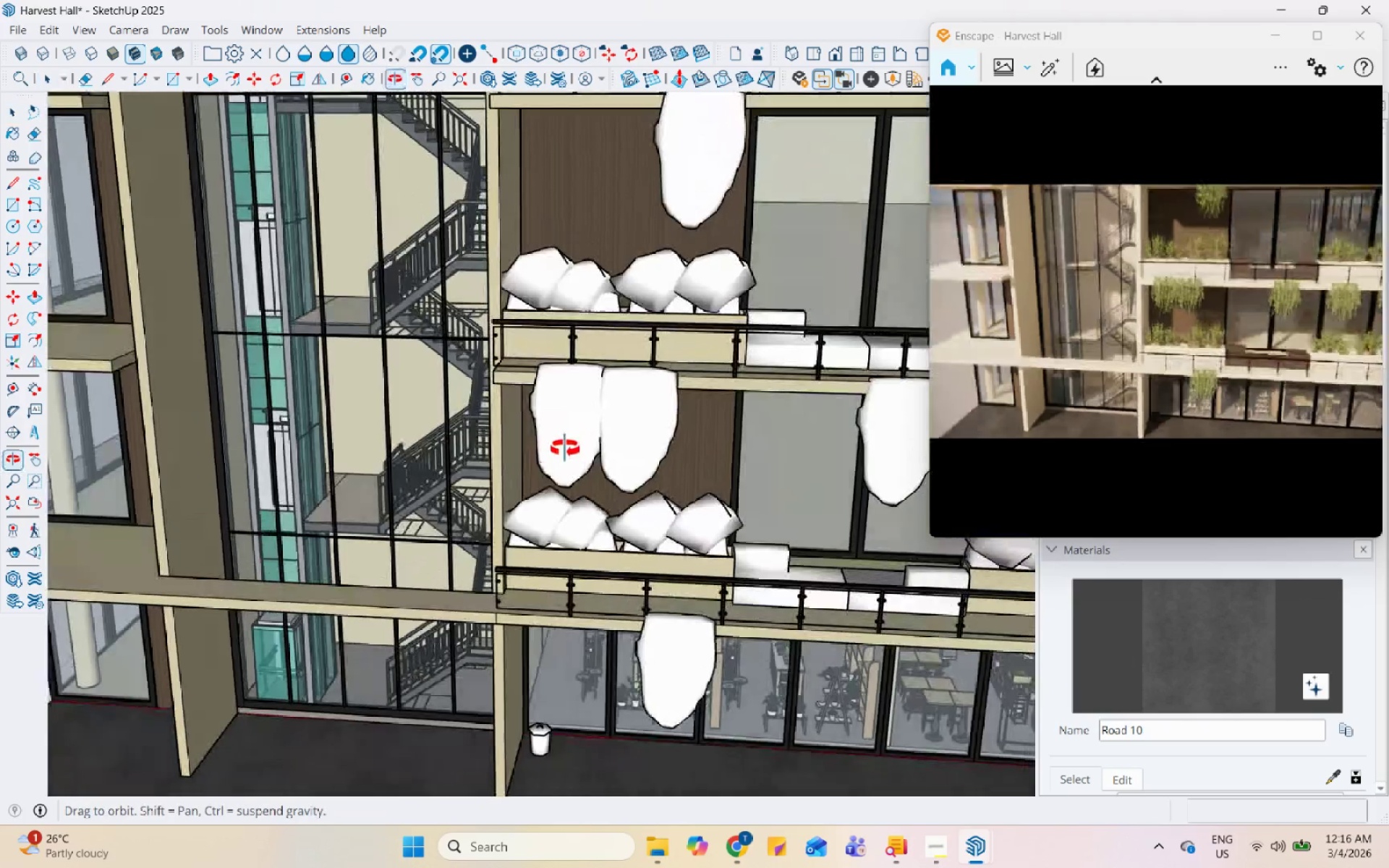 
scroll: coordinate [566, 453], scroll_direction: down, amount: 5.0
 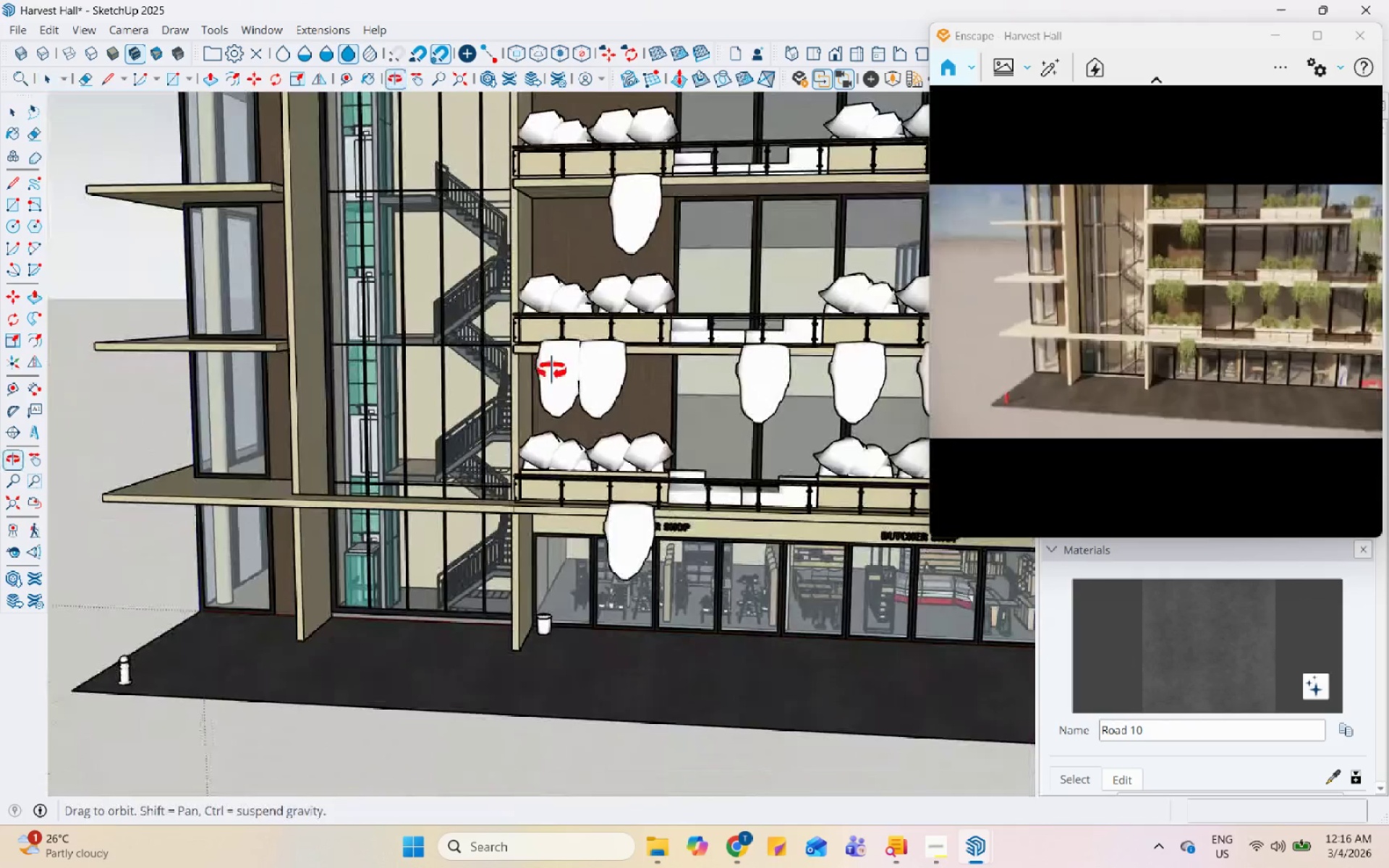 
scroll: coordinate [522, 532], scroll_direction: up, amount: 1.0
 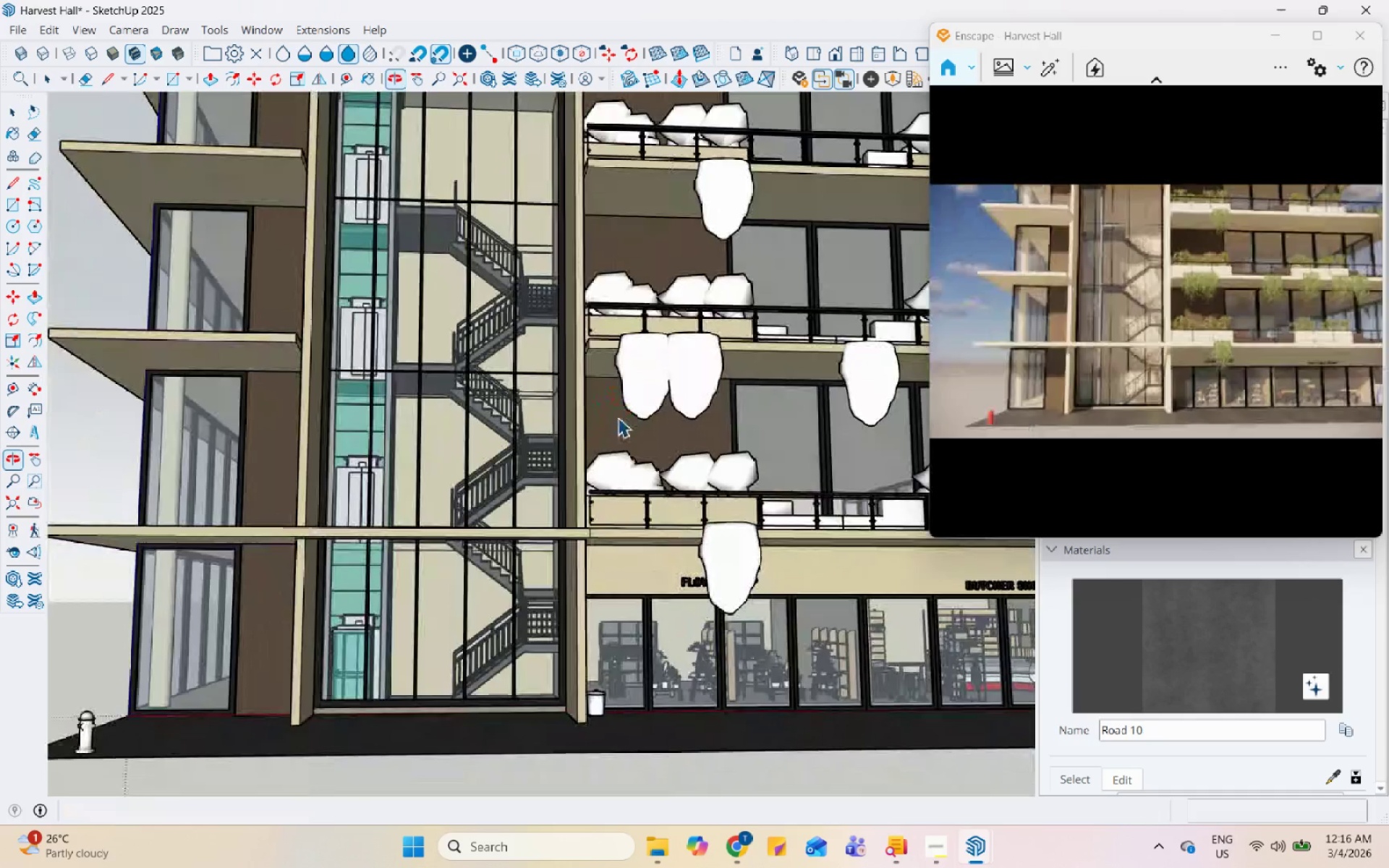 
scroll: coordinate [601, 436], scroll_direction: down, amount: 4.0
 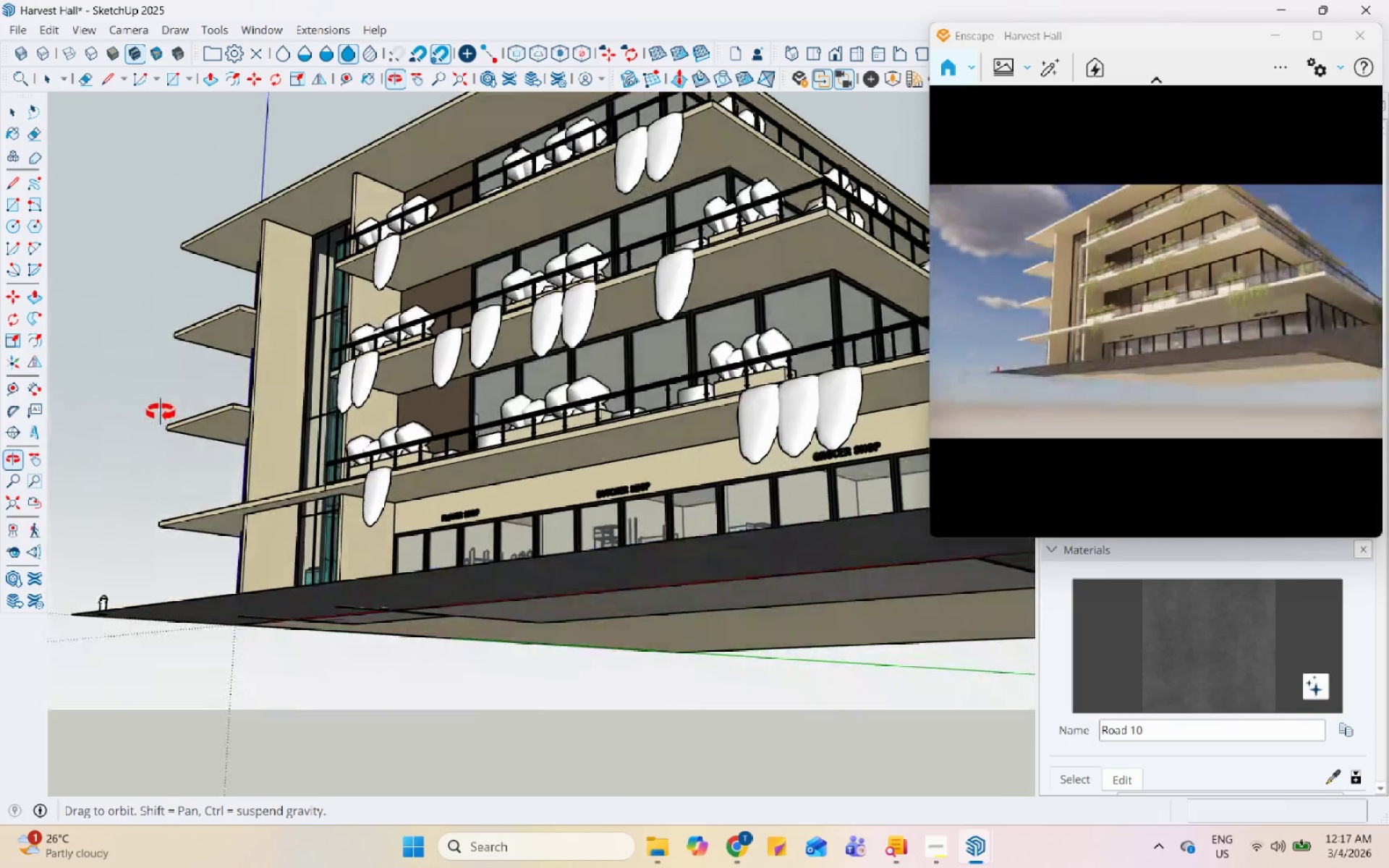 
wait(5.53)
 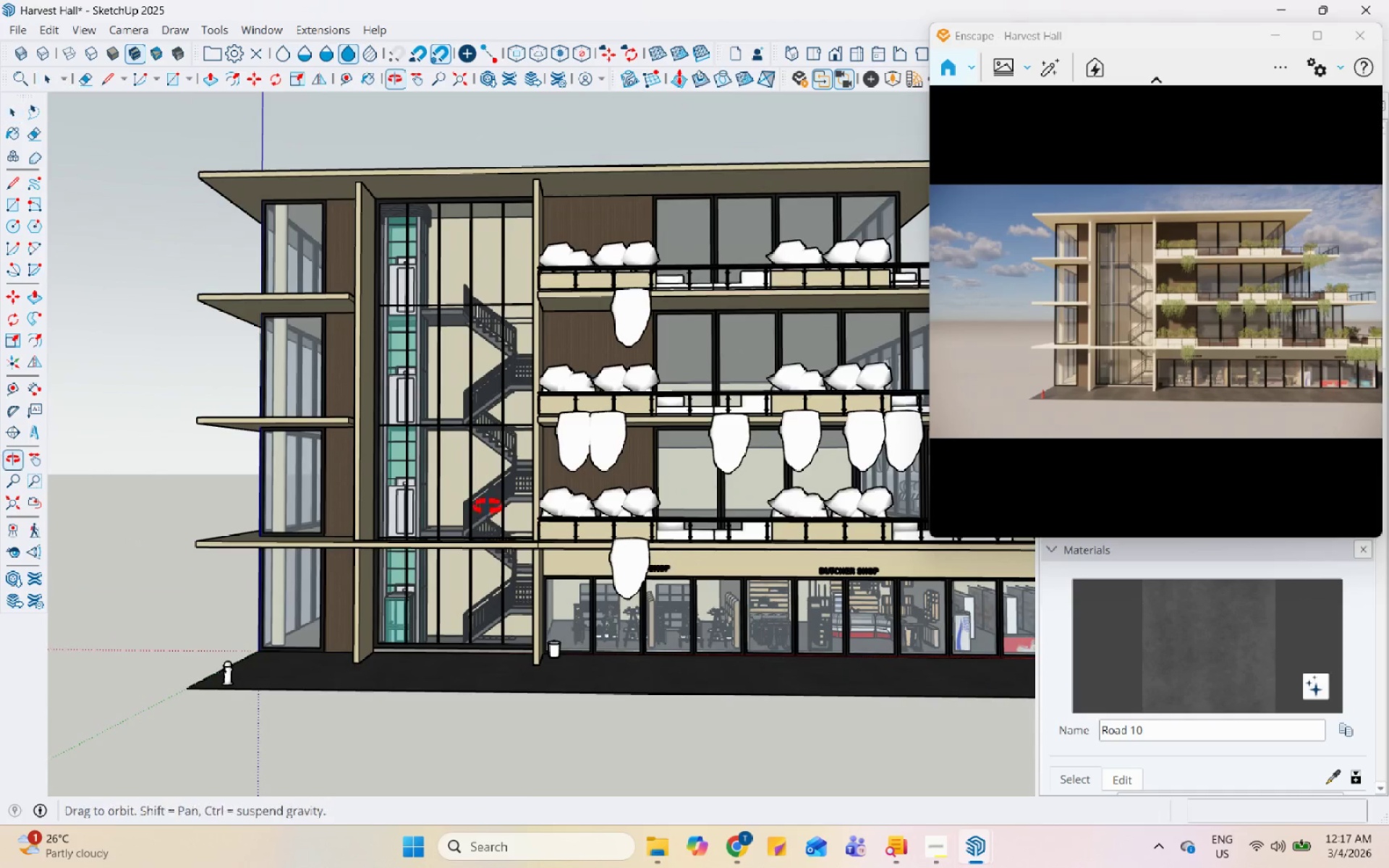 
scroll: coordinate [599, 701], scroll_direction: up, amount: 5.0
 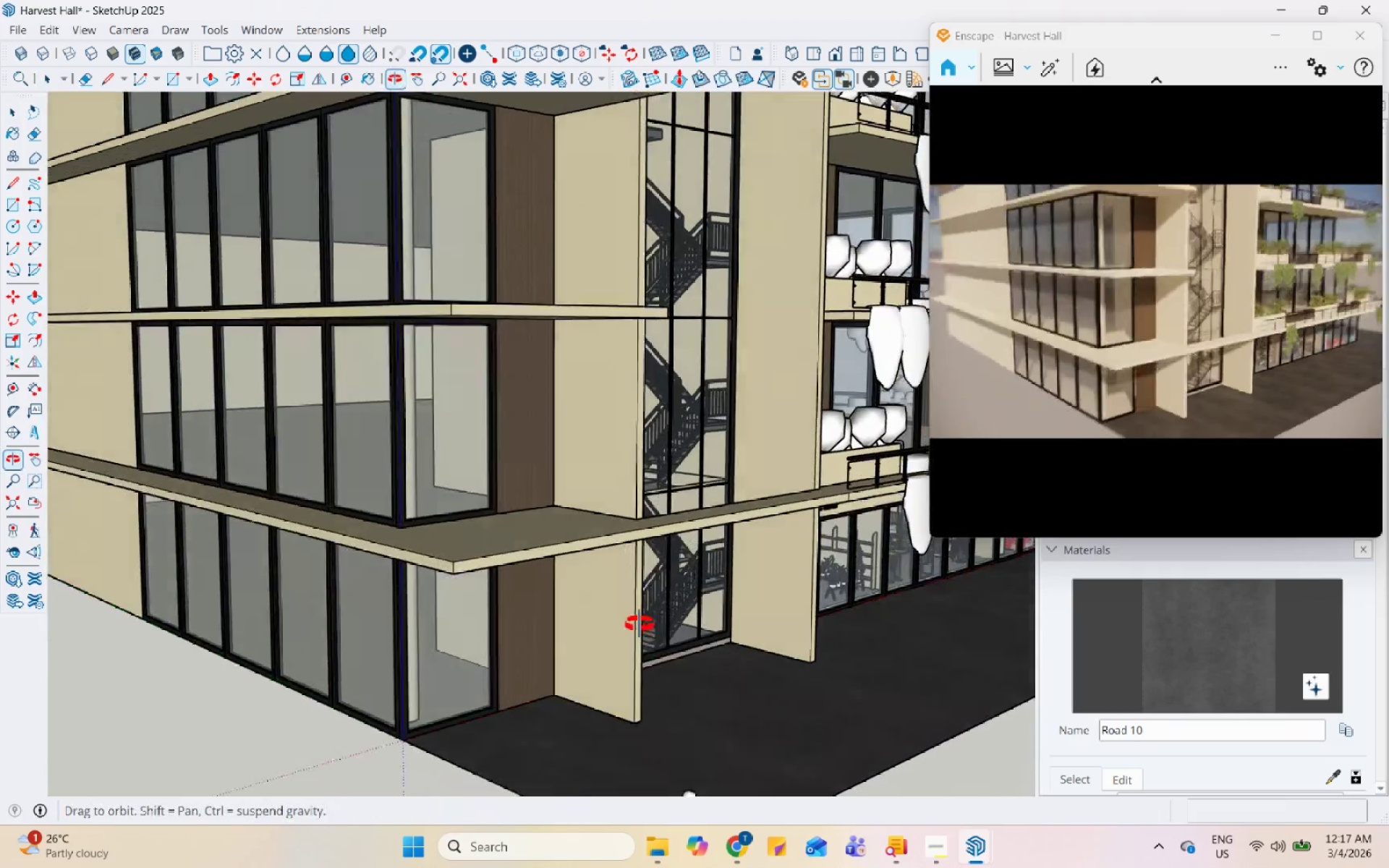 
double_click([653, 556])
 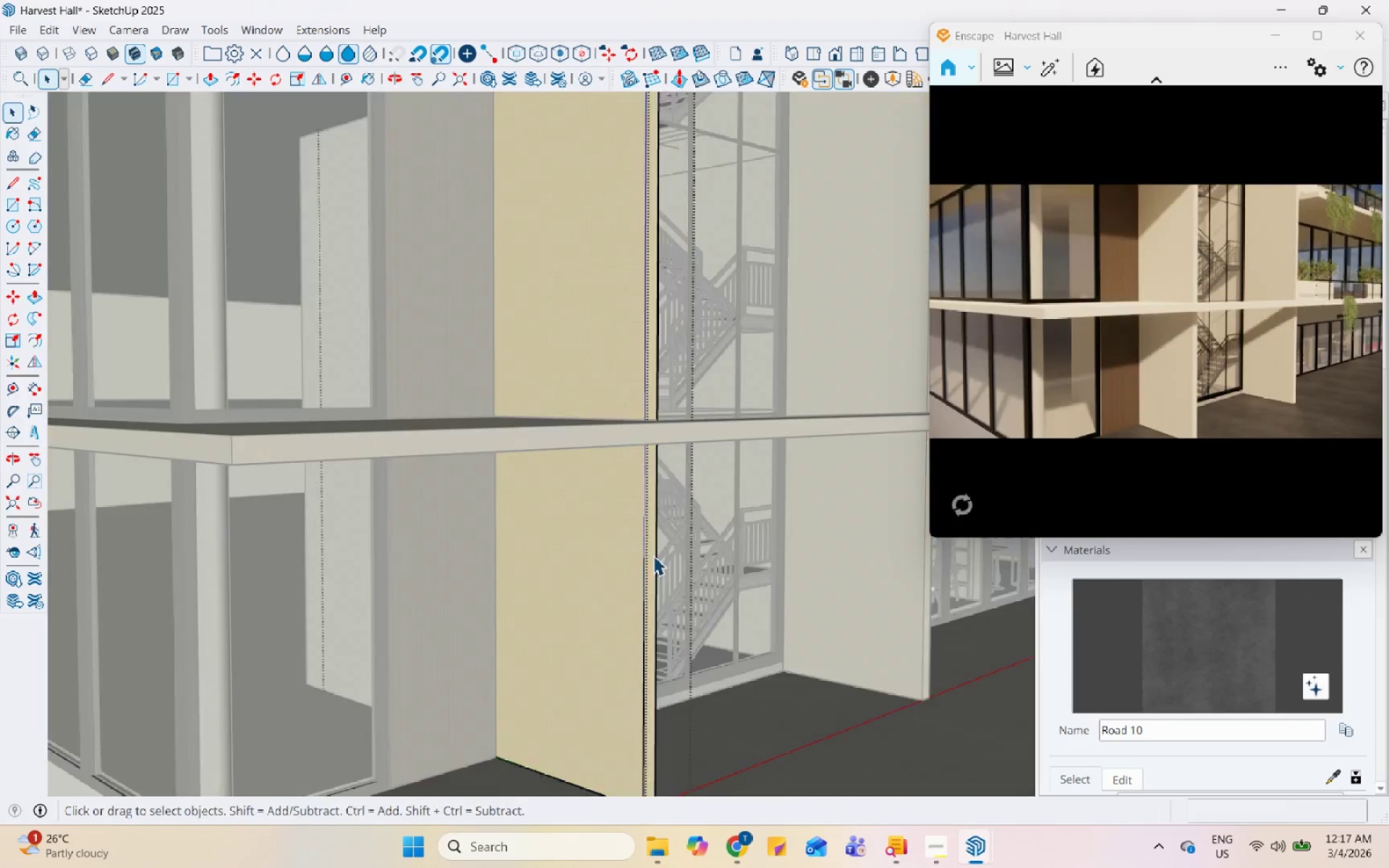 
scroll: coordinate [653, 571], scroll_direction: up, amount: 6.0
 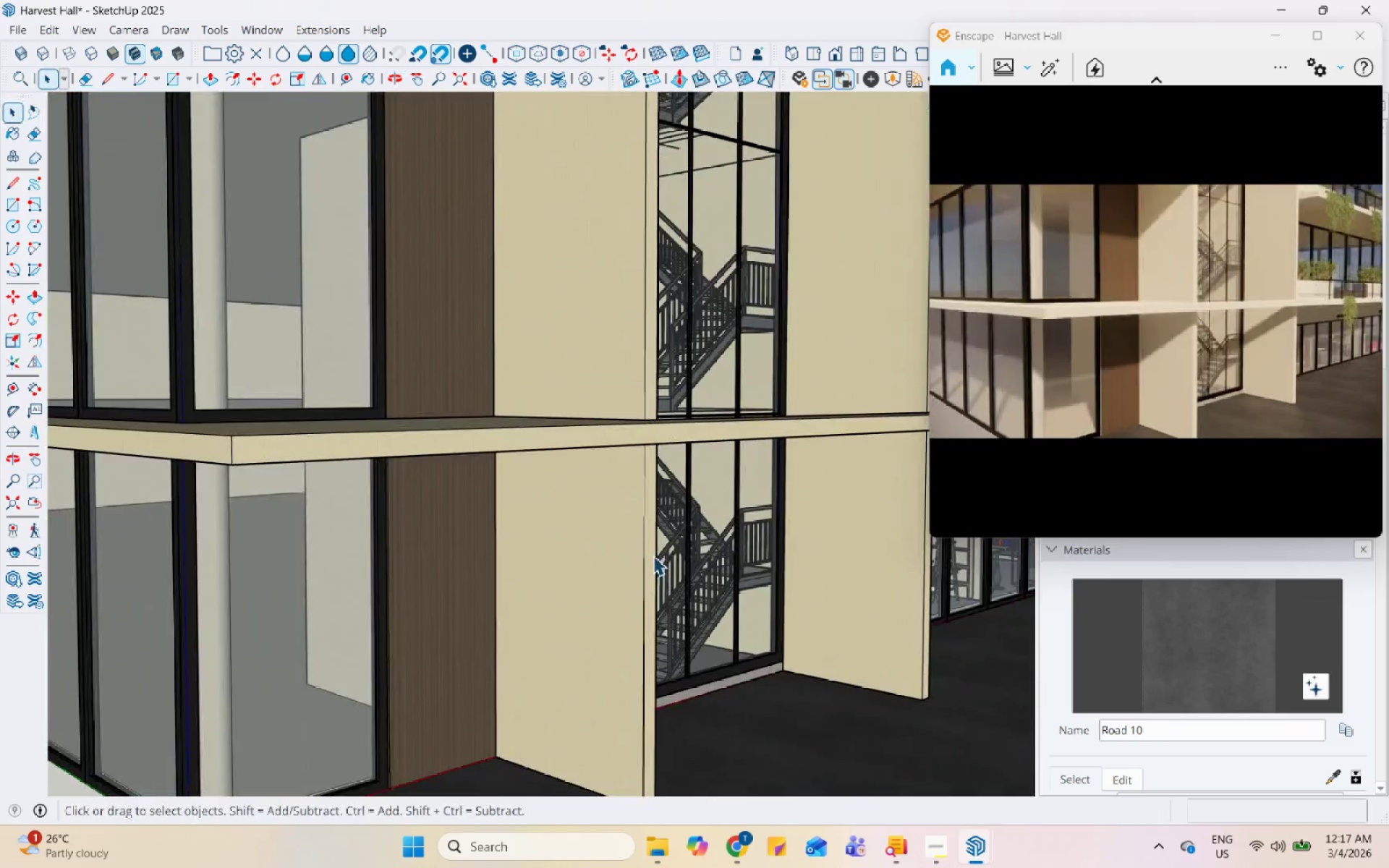 
triple_click([653, 556])
 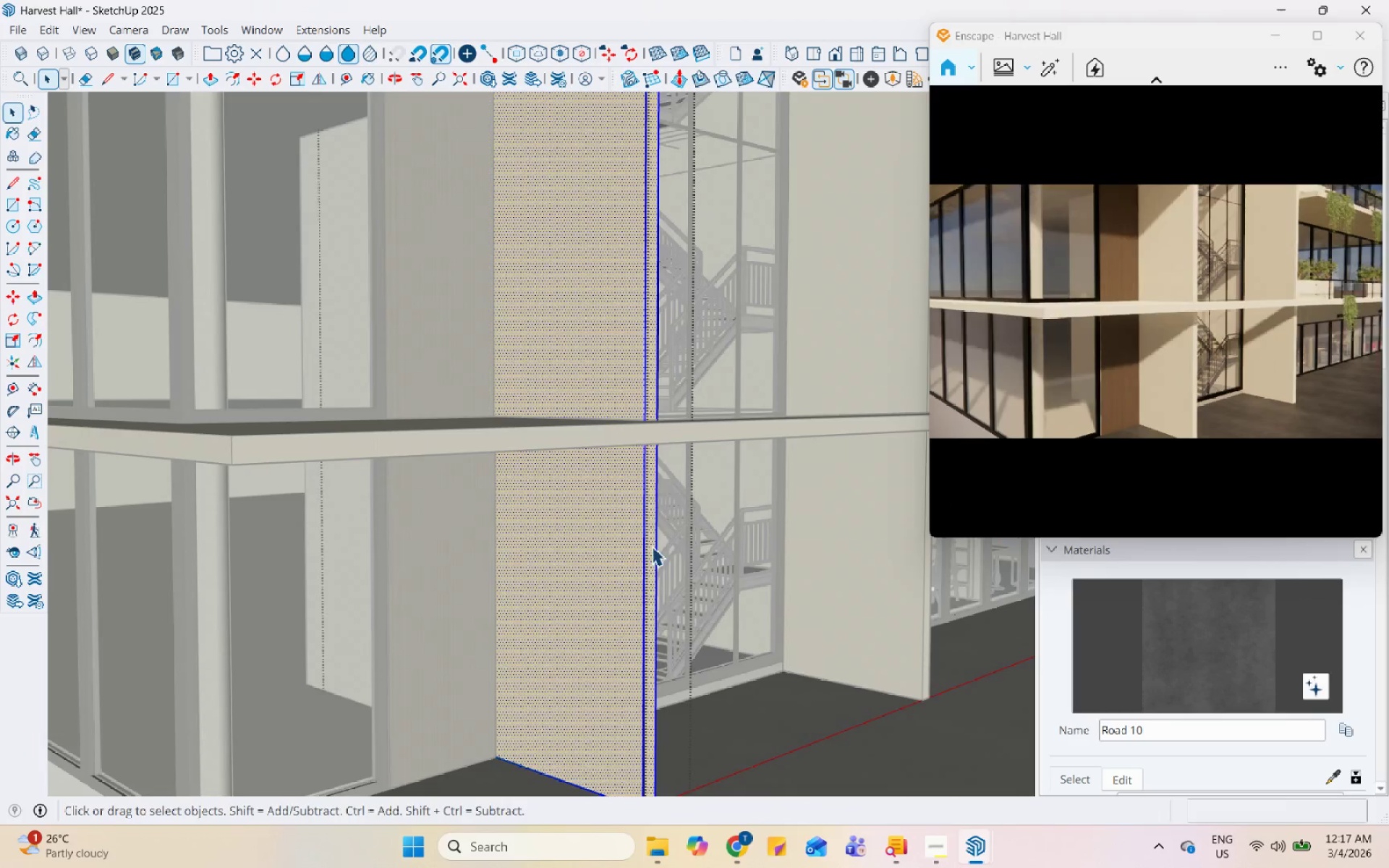 
triple_click([645, 514])
 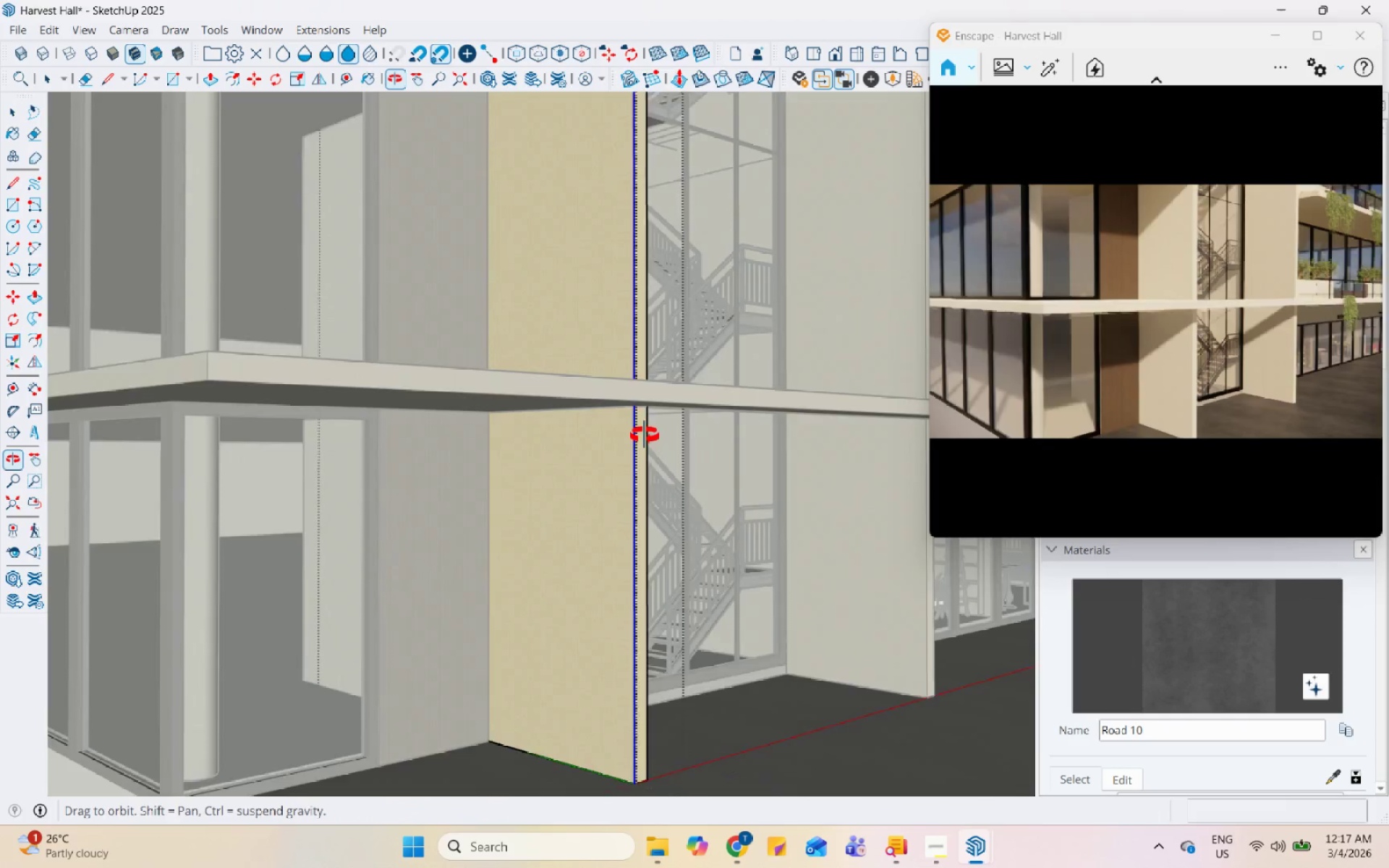 
scroll: coordinate [637, 408], scroll_direction: up, amount: 4.0
 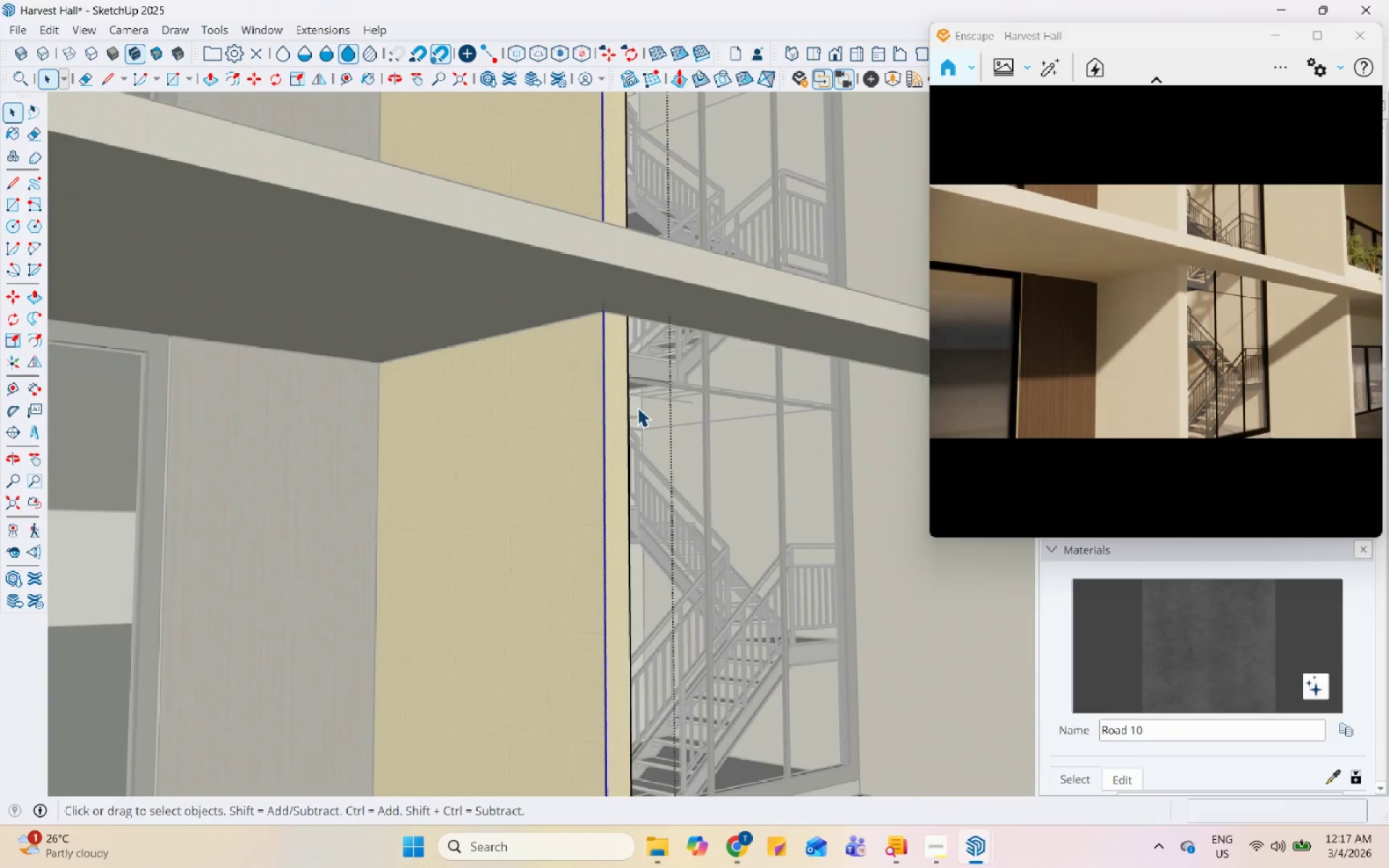 
key(L)
 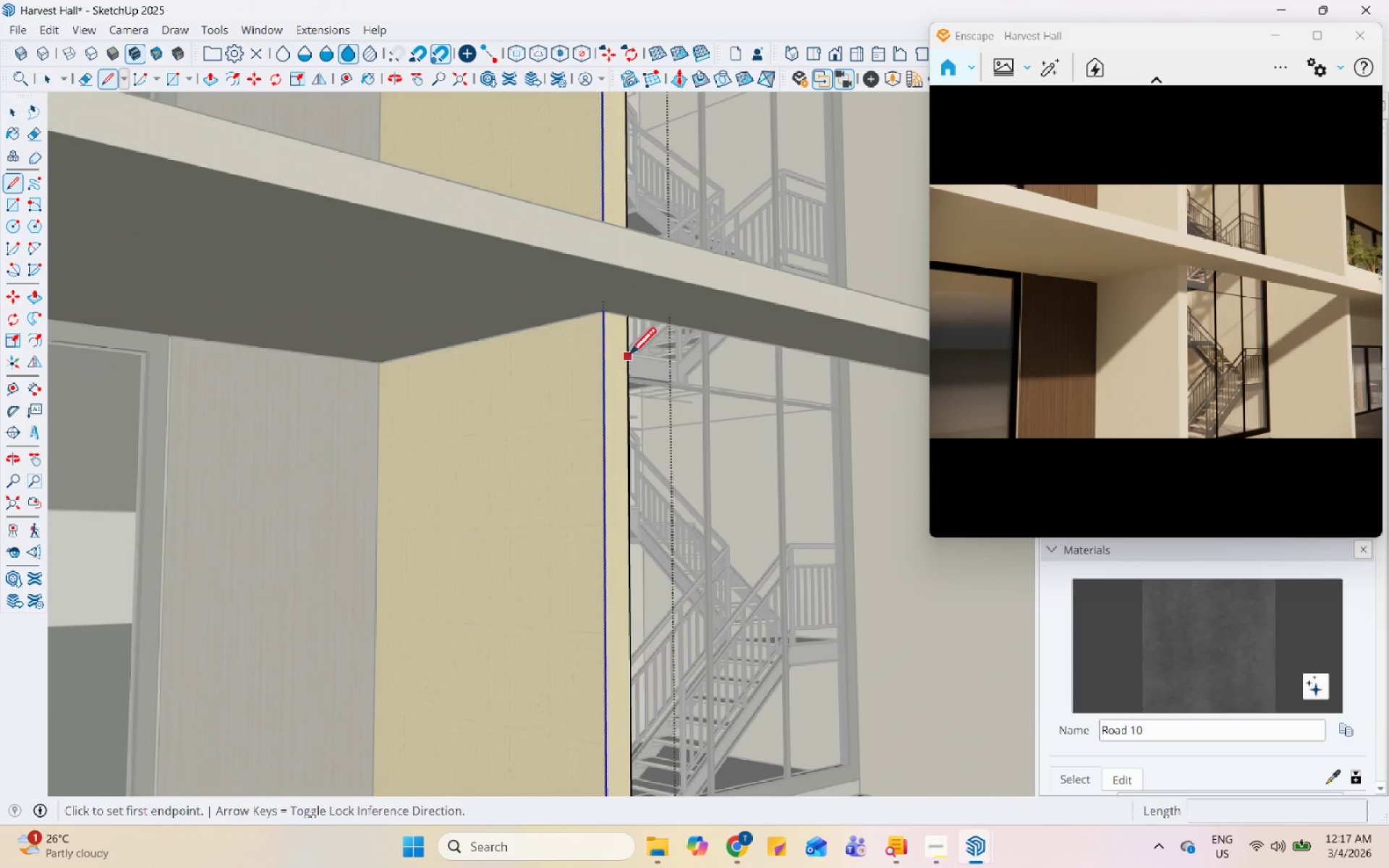 
scroll: coordinate [629, 357], scroll_direction: up, amount: 3.0
 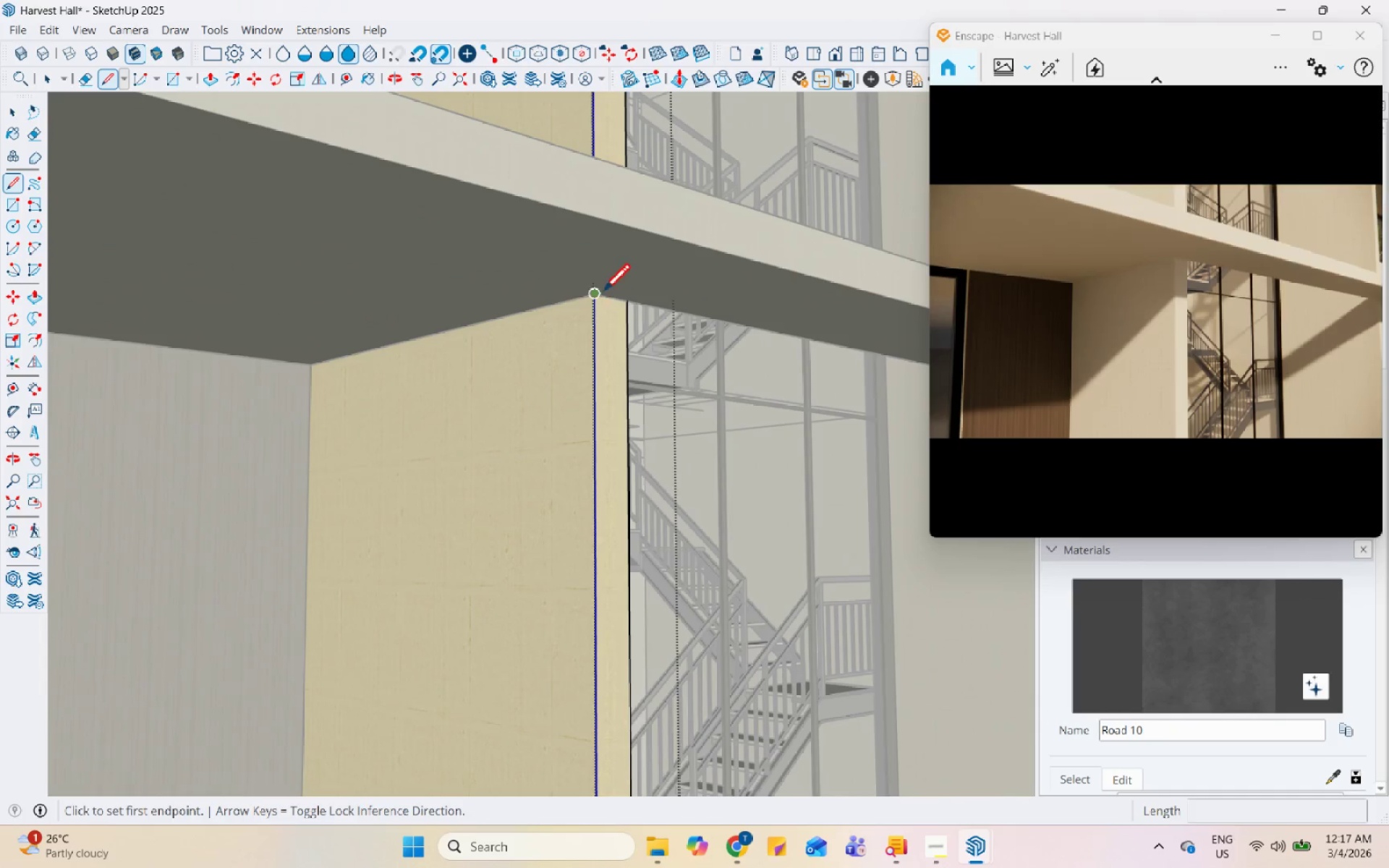 
left_click([600, 293])
 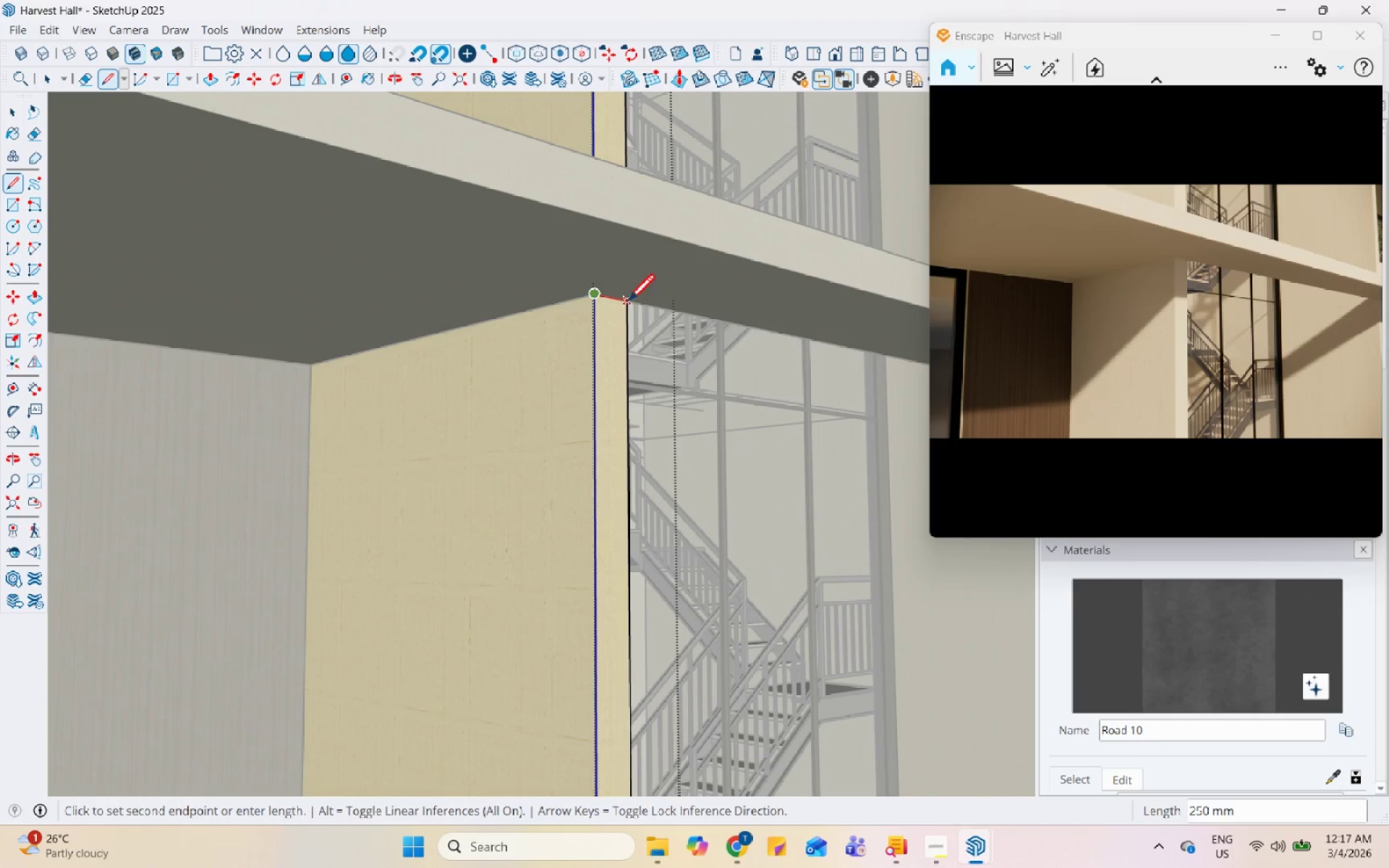 
key(Space)
 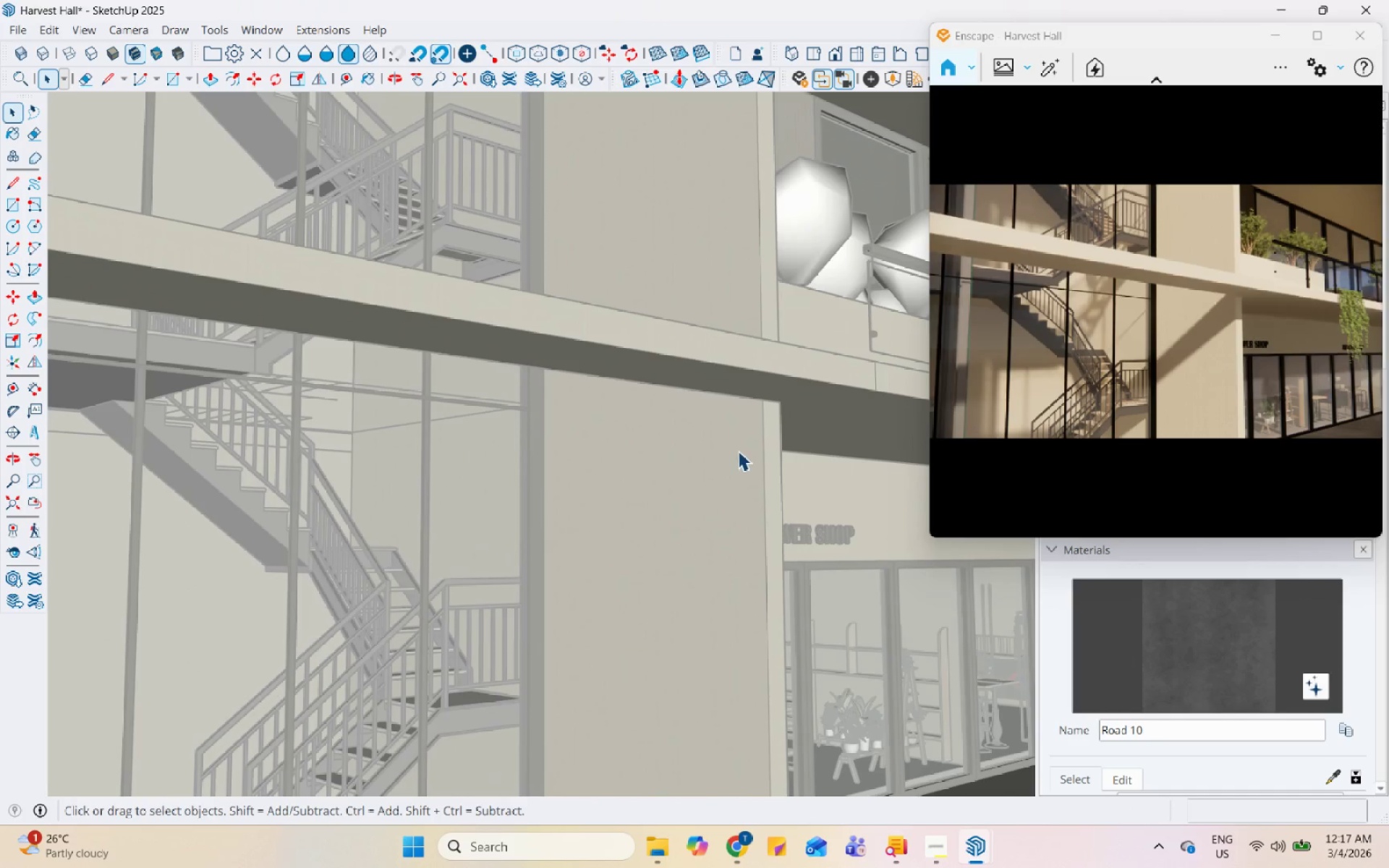 
scroll: coordinate [653, 444], scroll_direction: down, amount: 1.0
 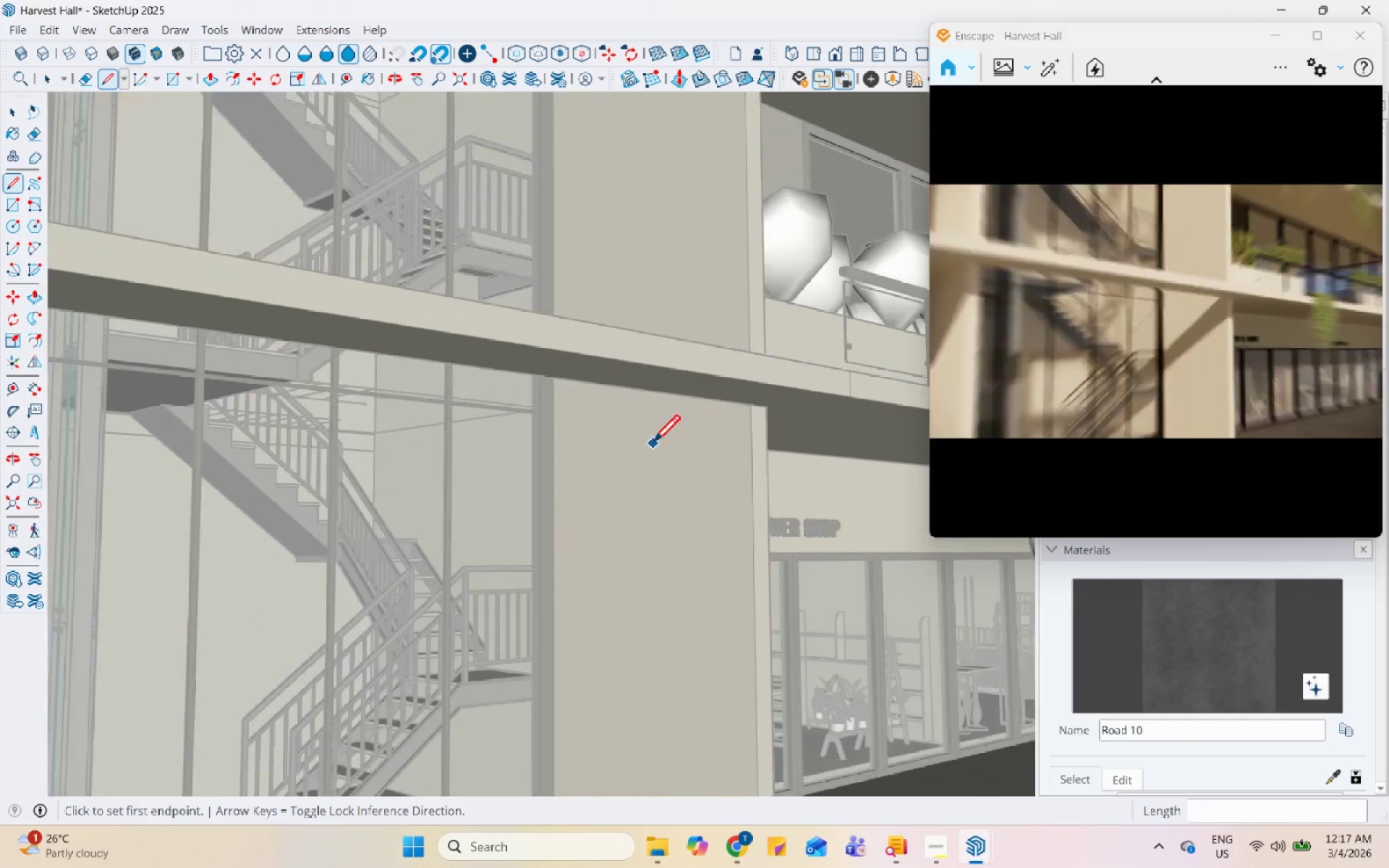 
left_click([285, 382])
 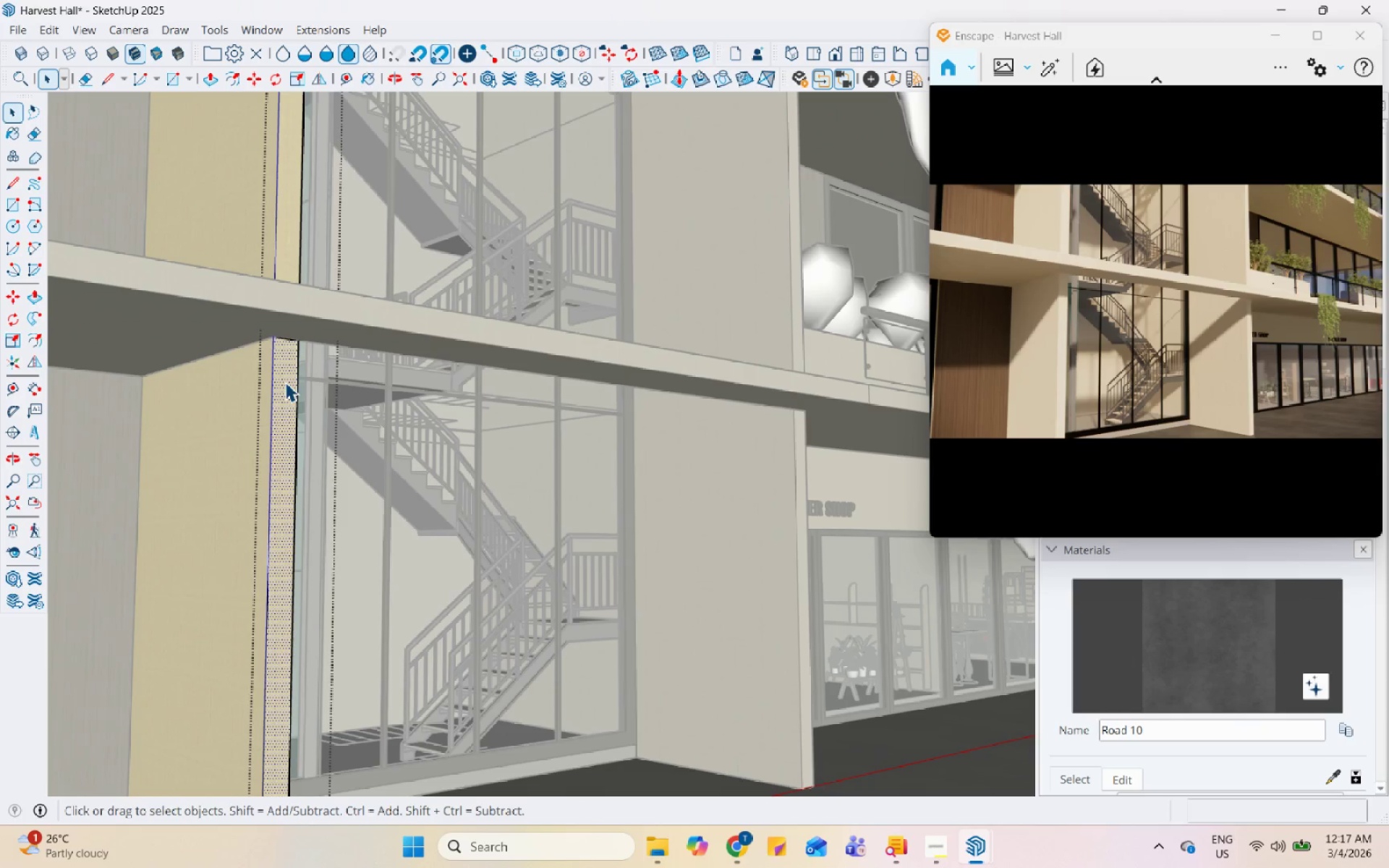 
scroll: coordinate [279, 421], scroll_direction: down, amount: 5.0
 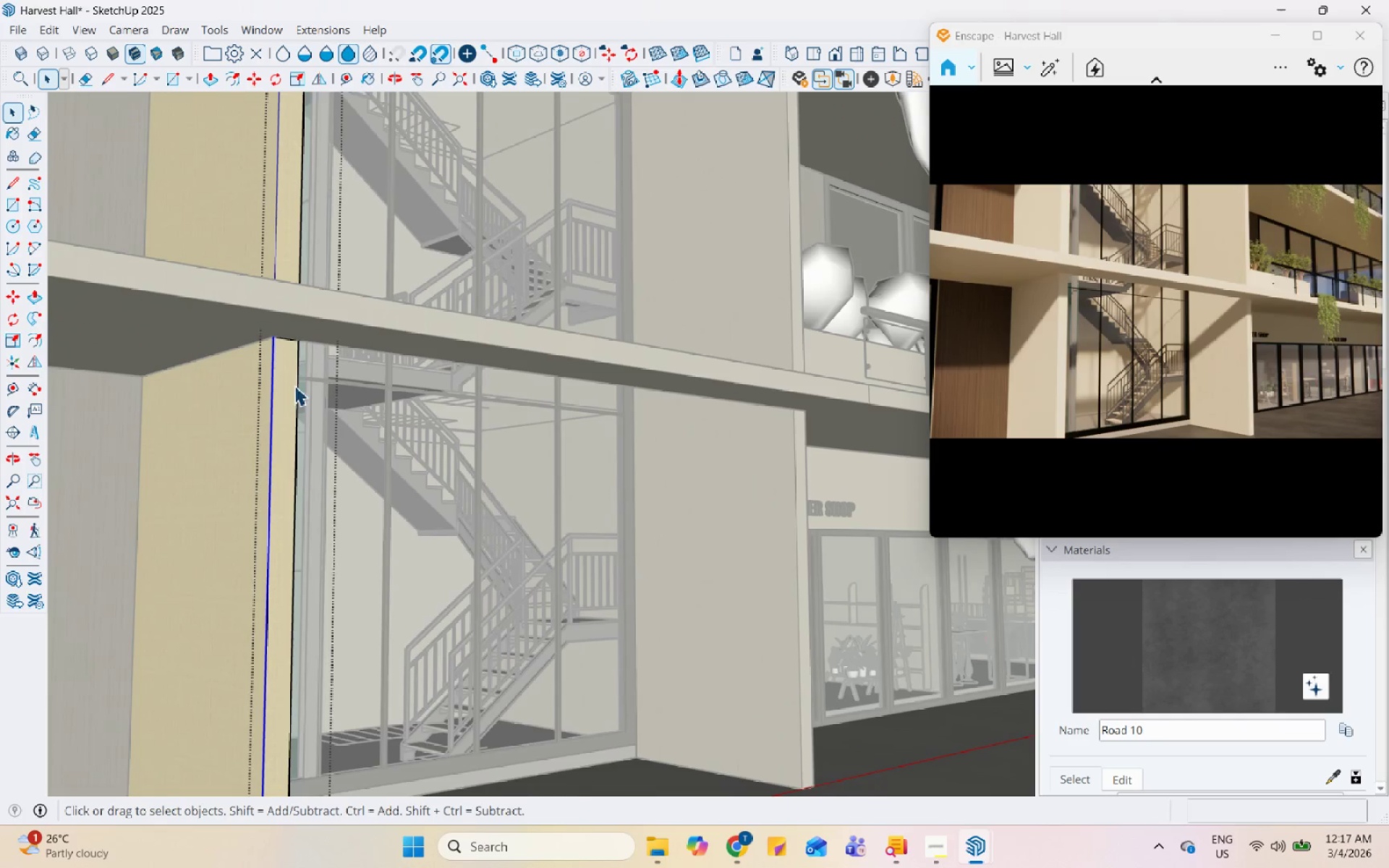 
key(P)
 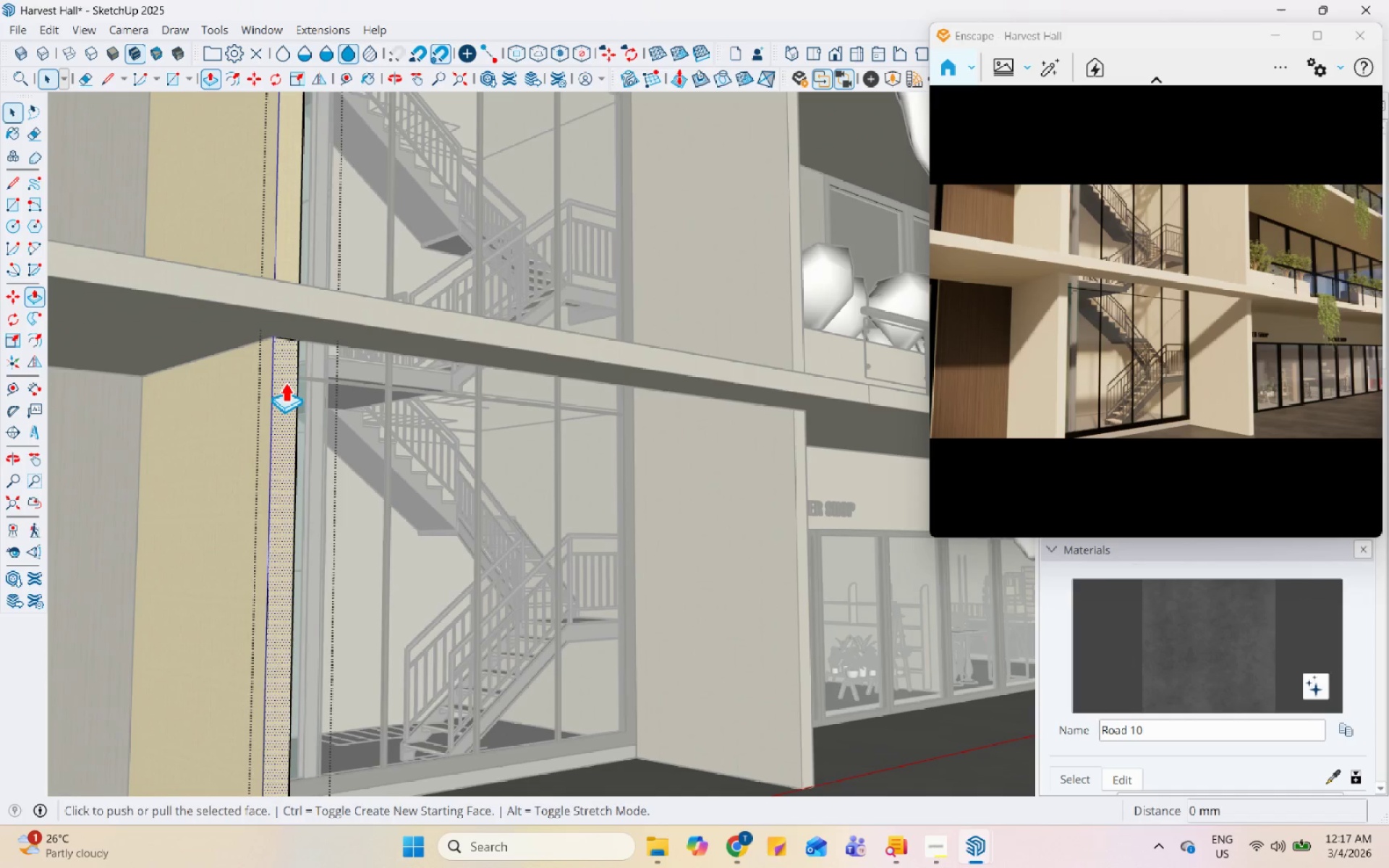 
left_click([285, 382])
 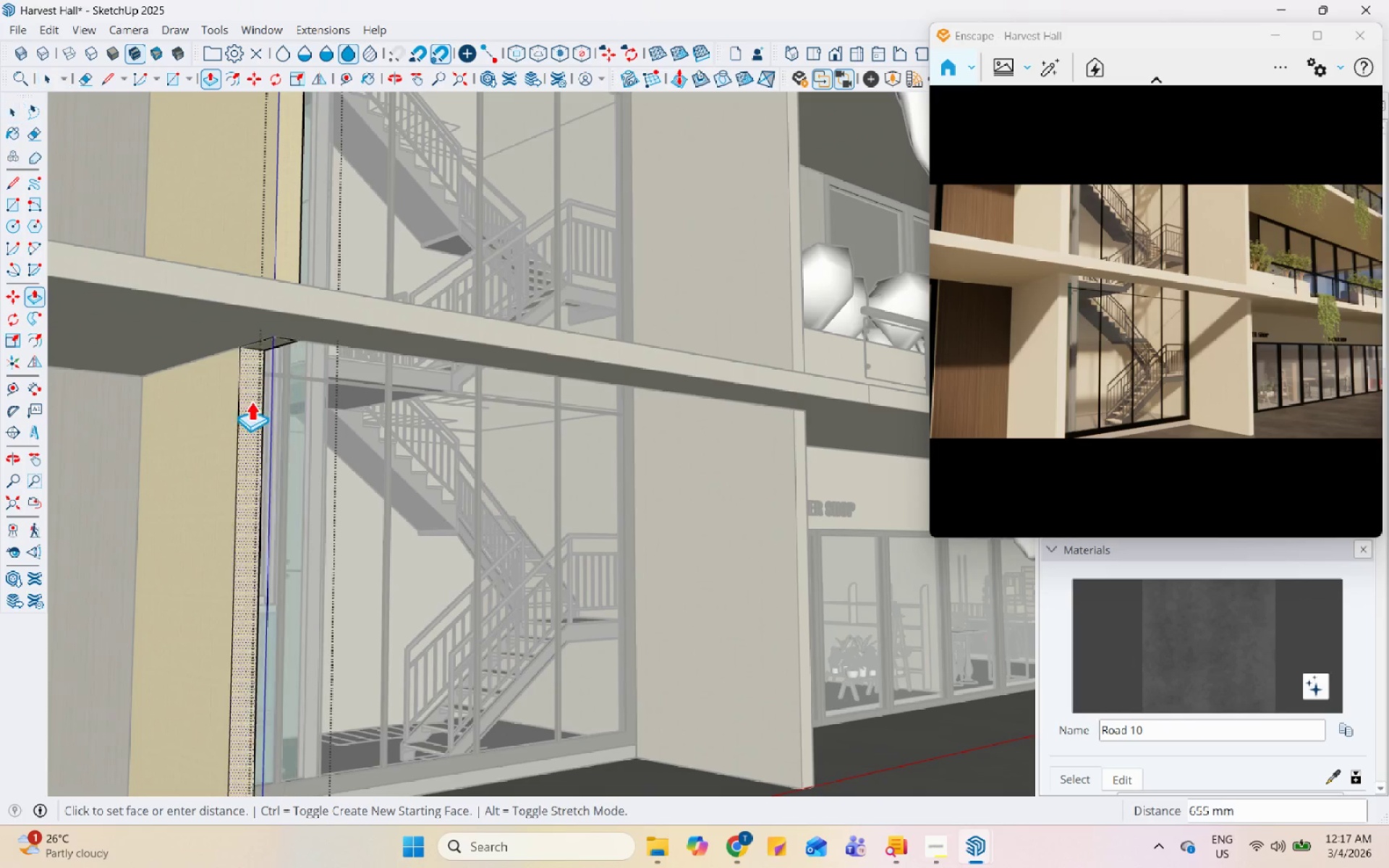 
scroll: coordinate [234, 413], scroll_direction: down, amount: 7.0
 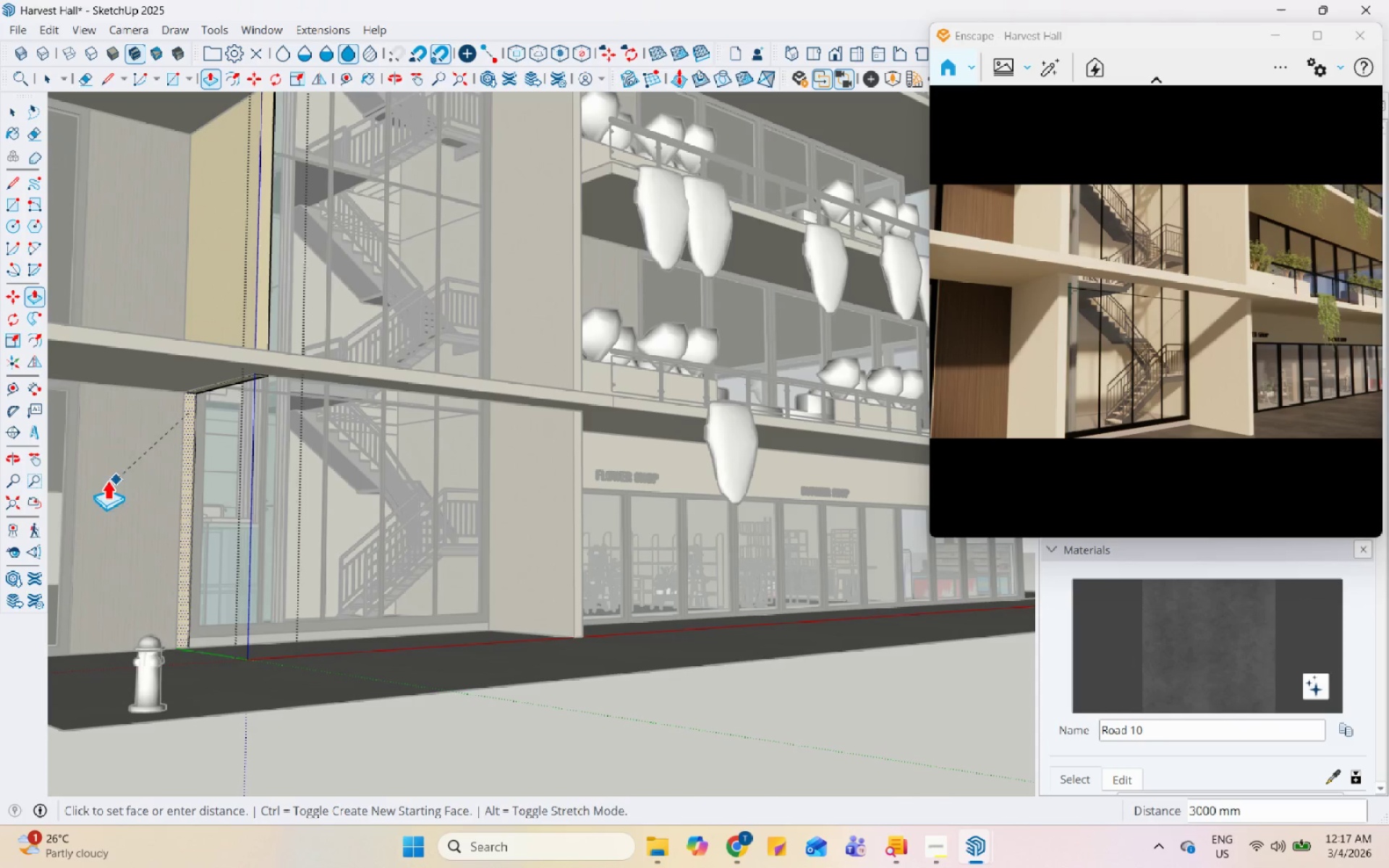 
left_click([91, 470])
 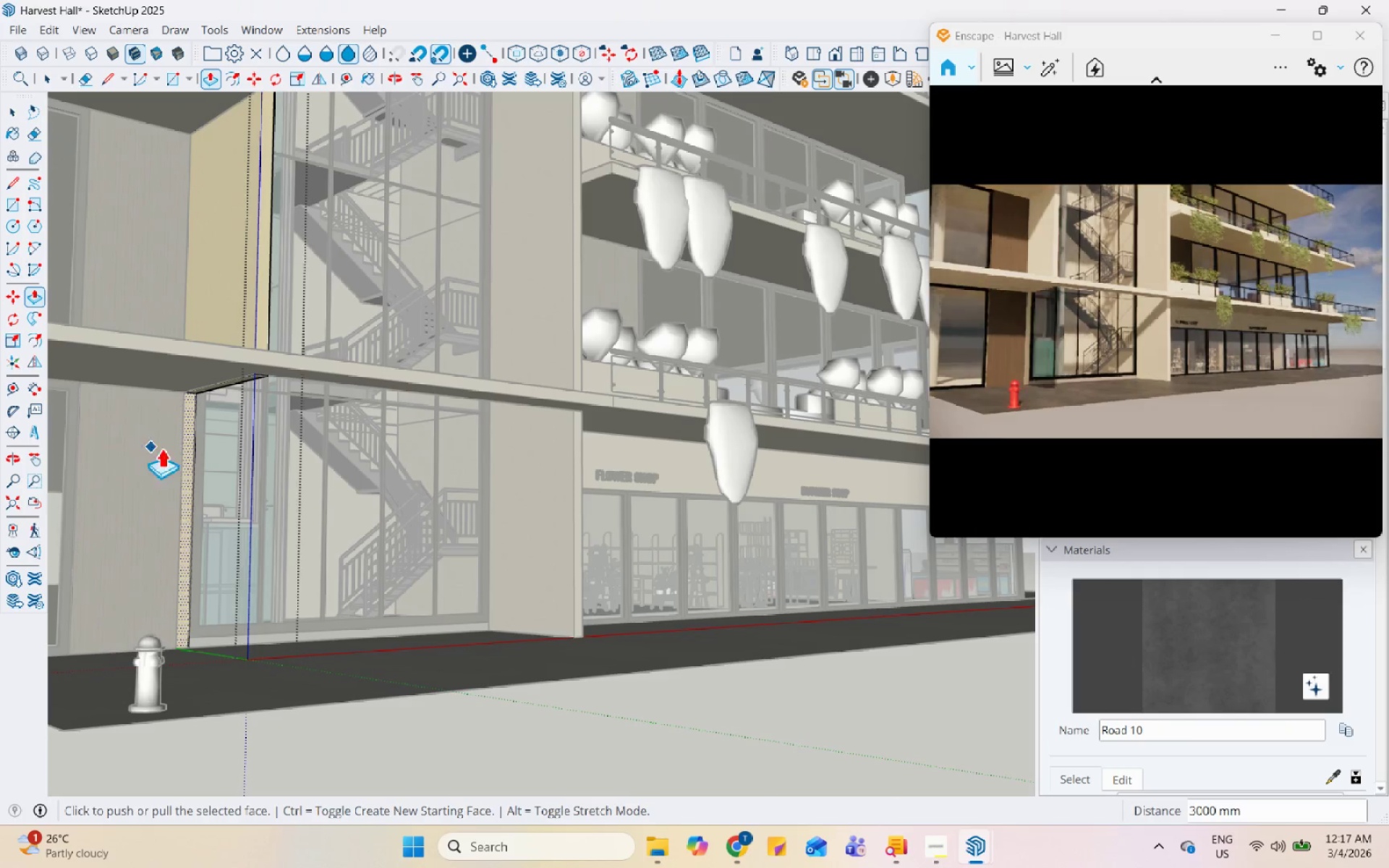 
key(Space)
 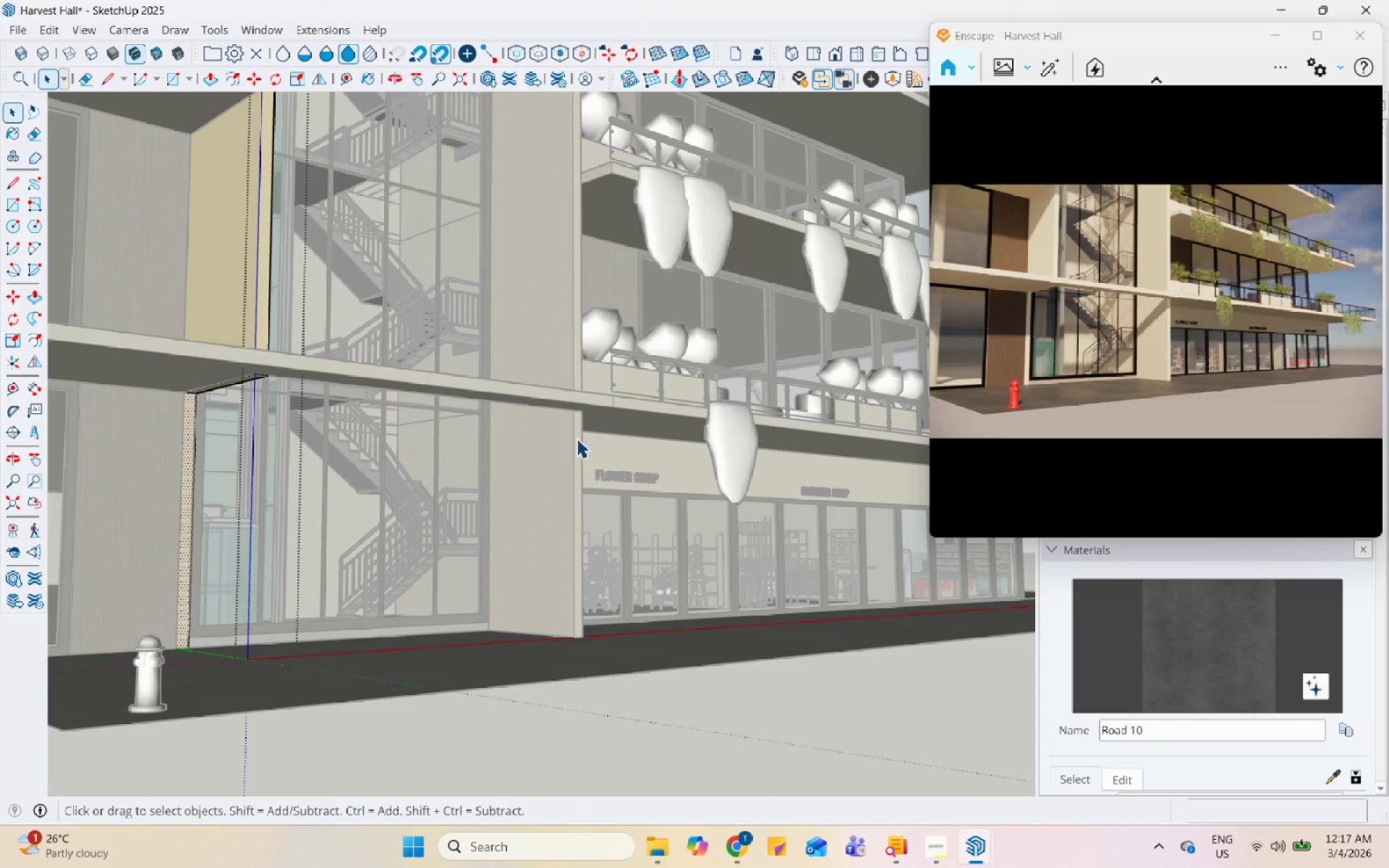 
key(Escape)
 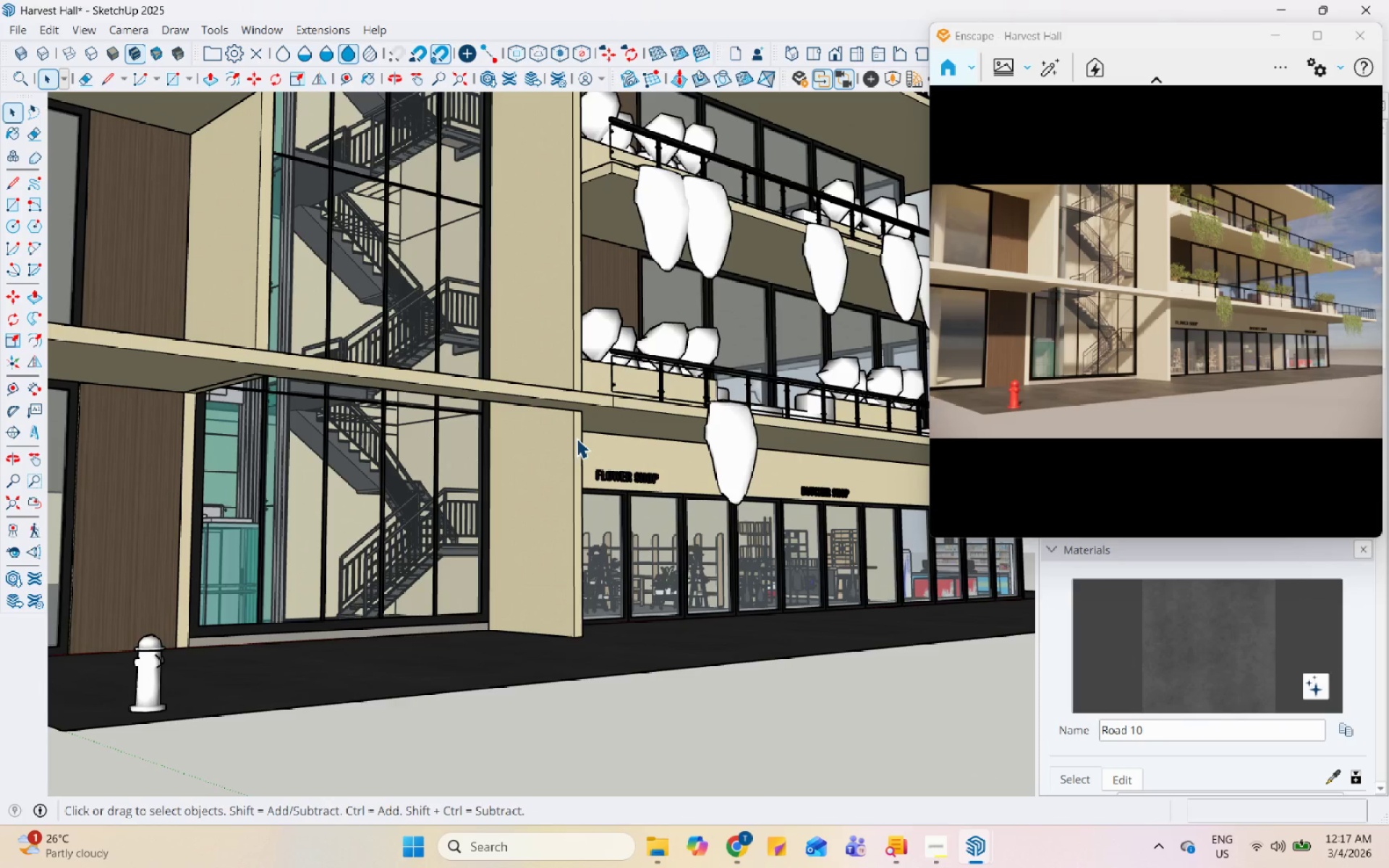 
key(Escape)
 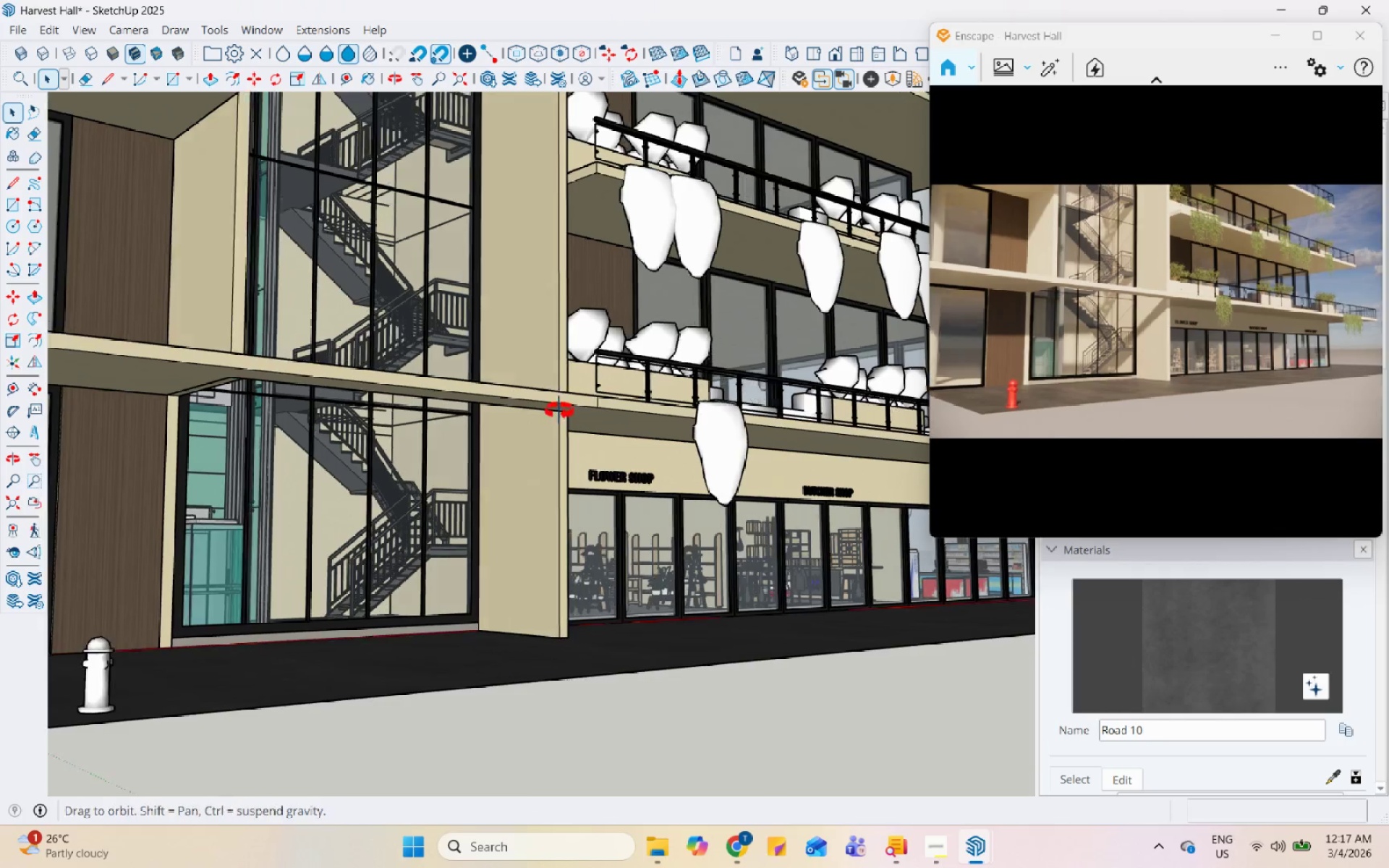 
double_click([545, 435])
 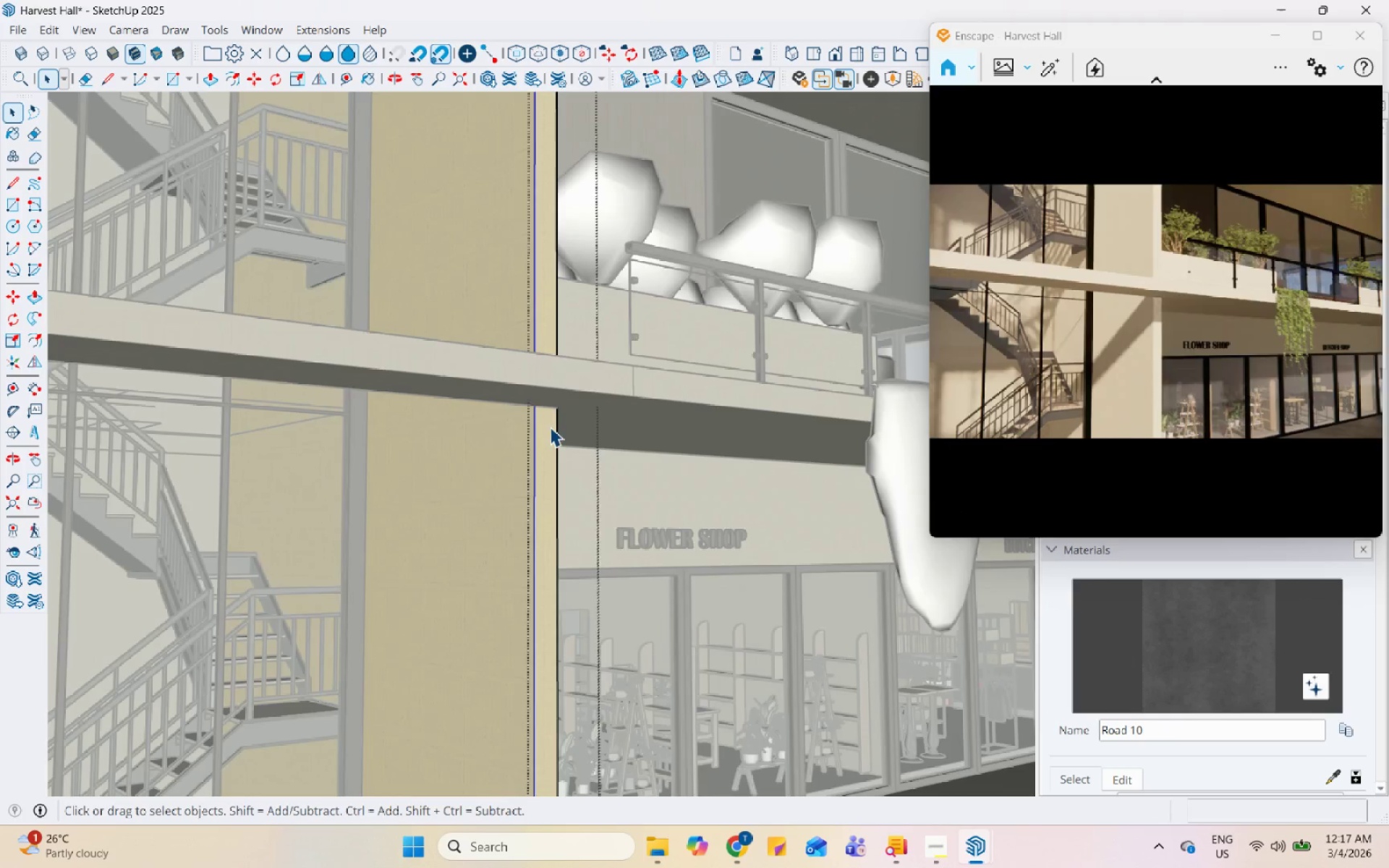 
scroll: coordinate [545, 433], scroll_direction: up, amount: 9.0
 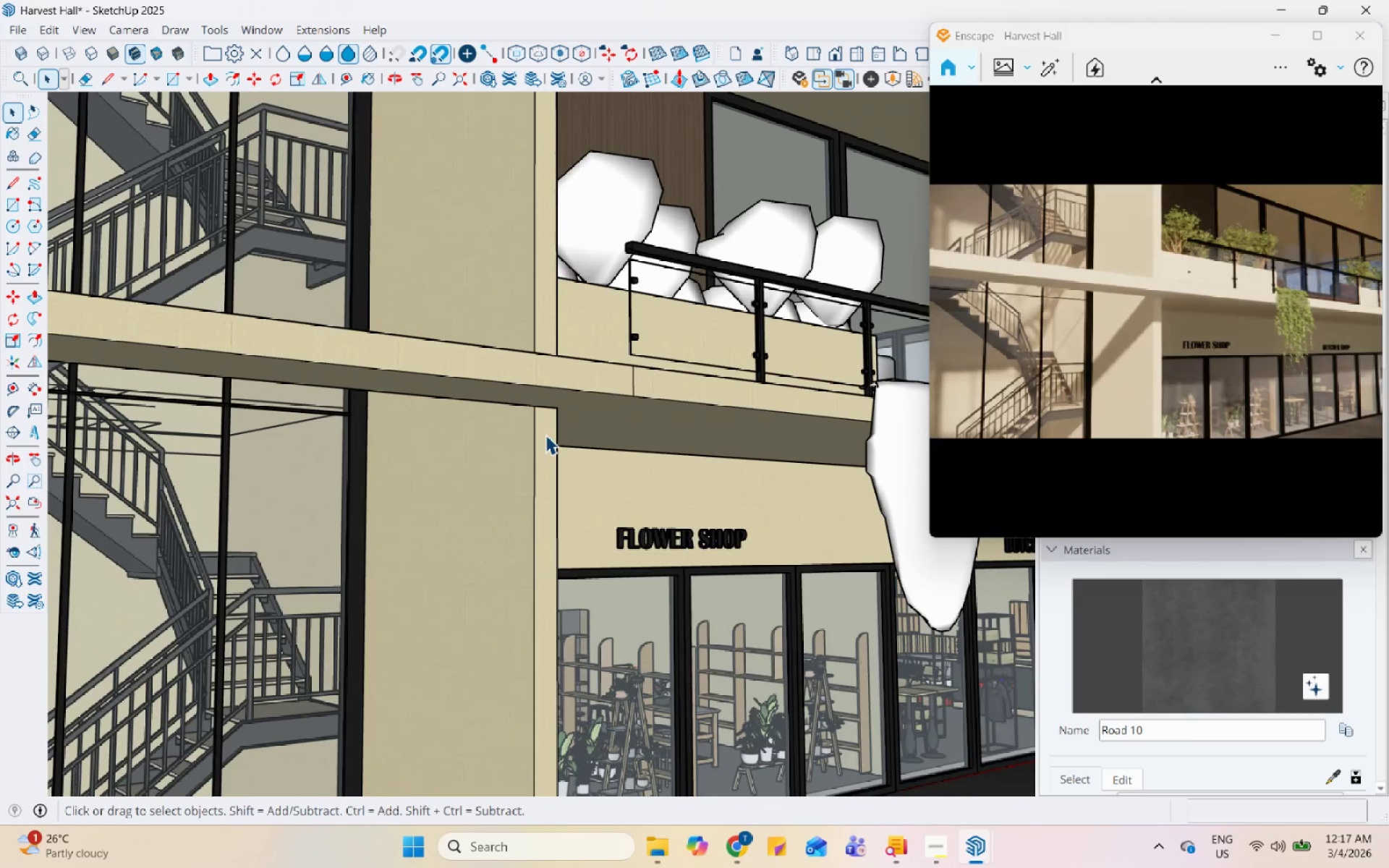 
left_click([551, 423])
 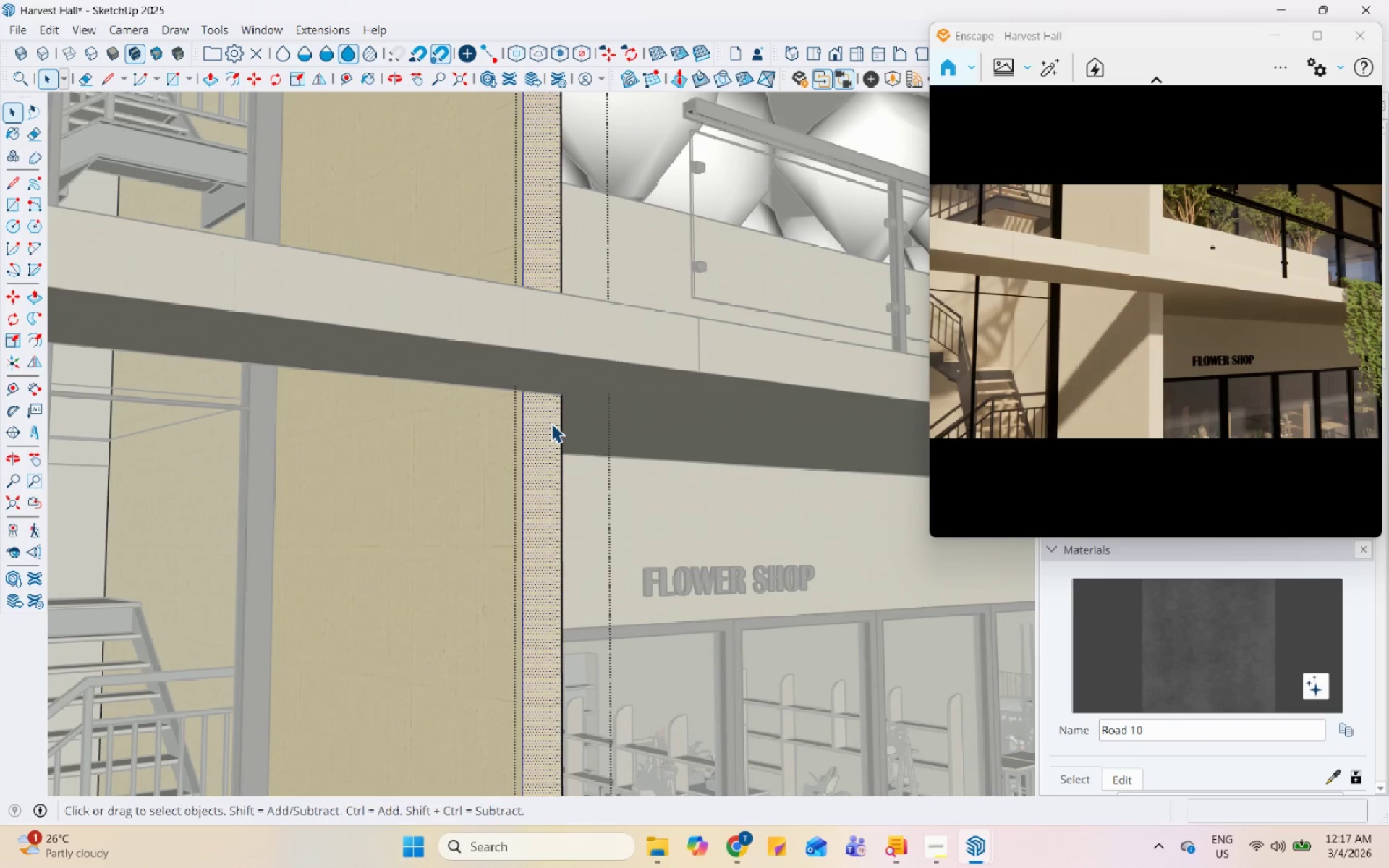 
scroll: coordinate [551, 426], scroll_direction: up, amount: 5.0
 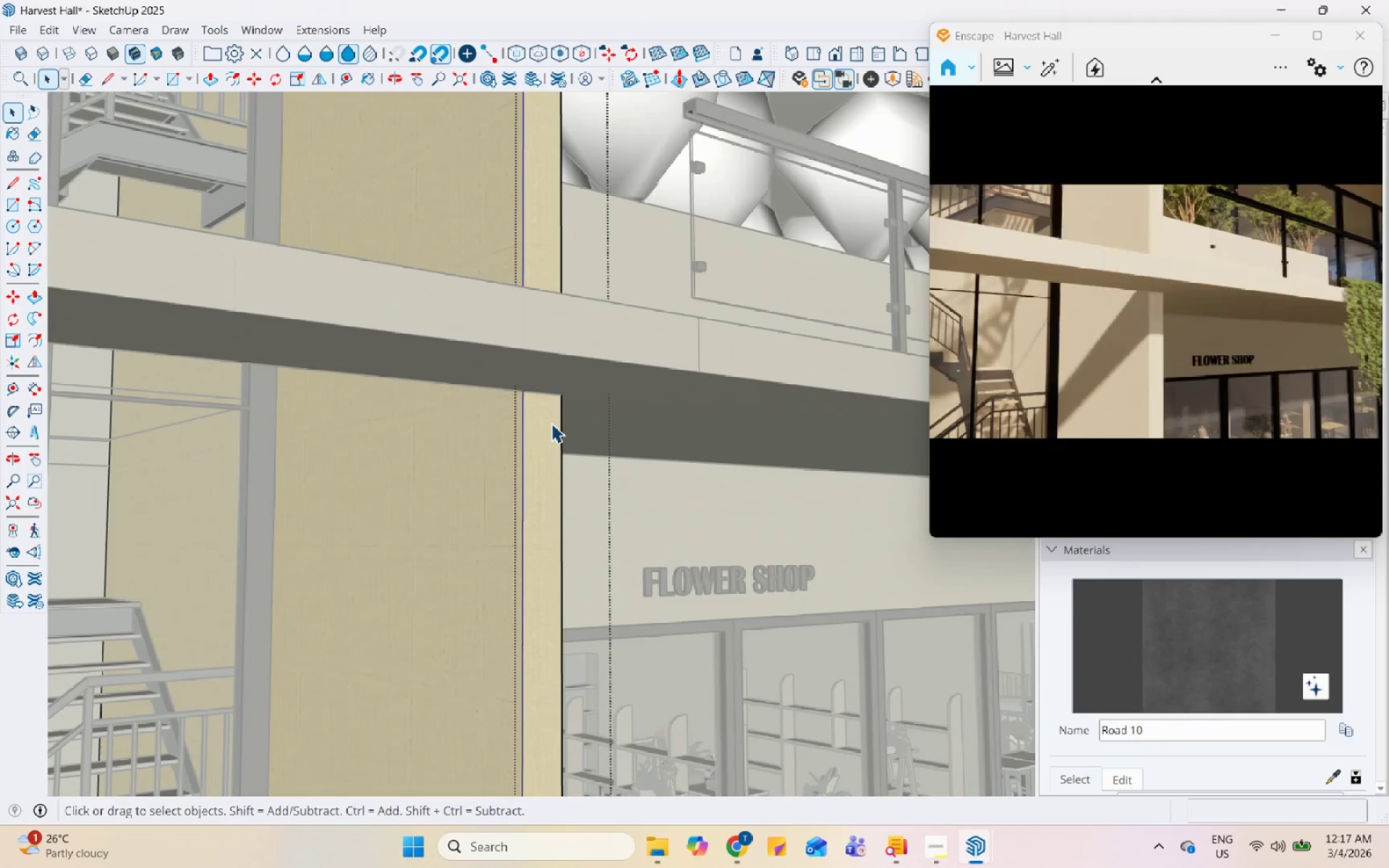 
key(L)
 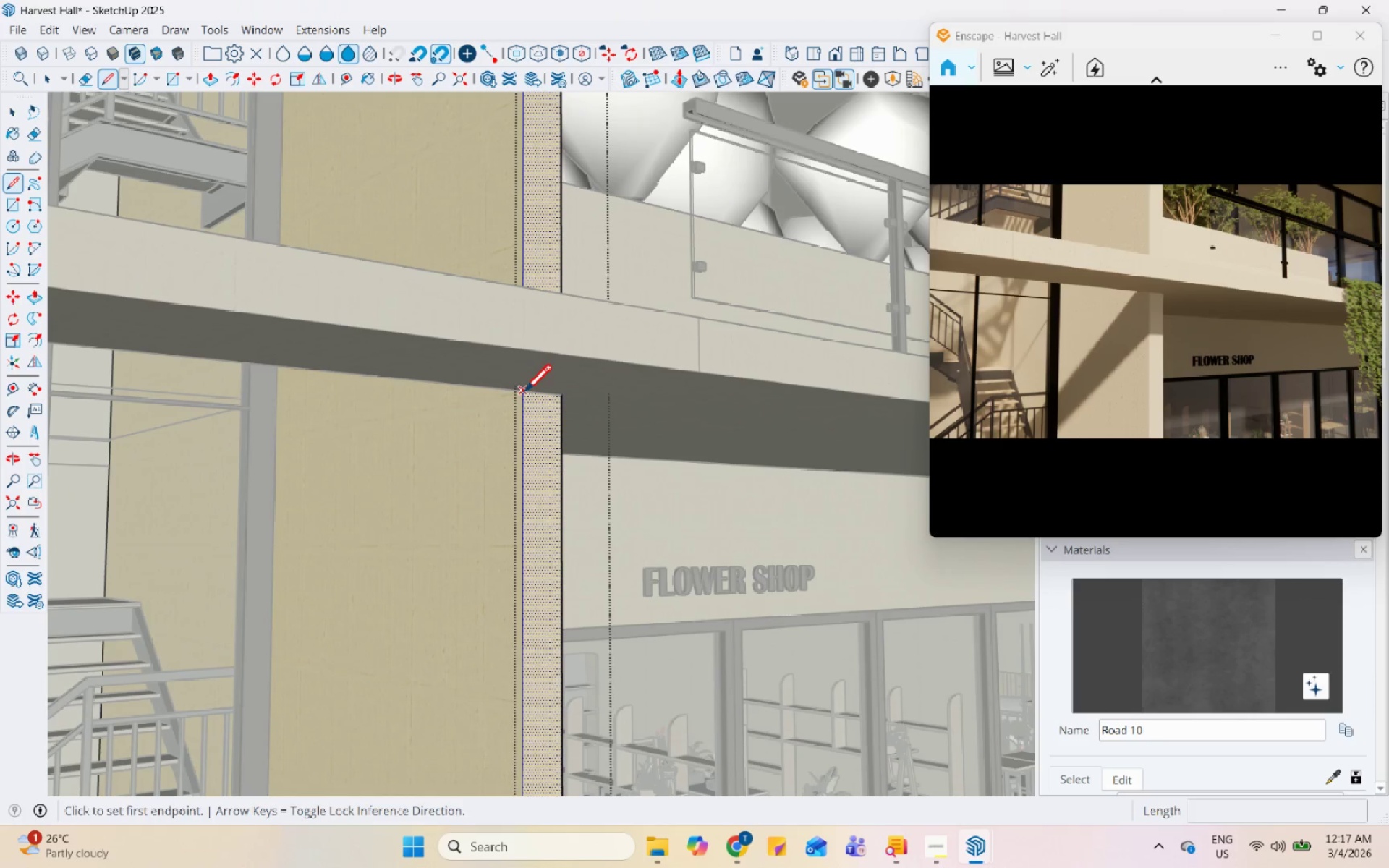 
left_click([524, 393])
 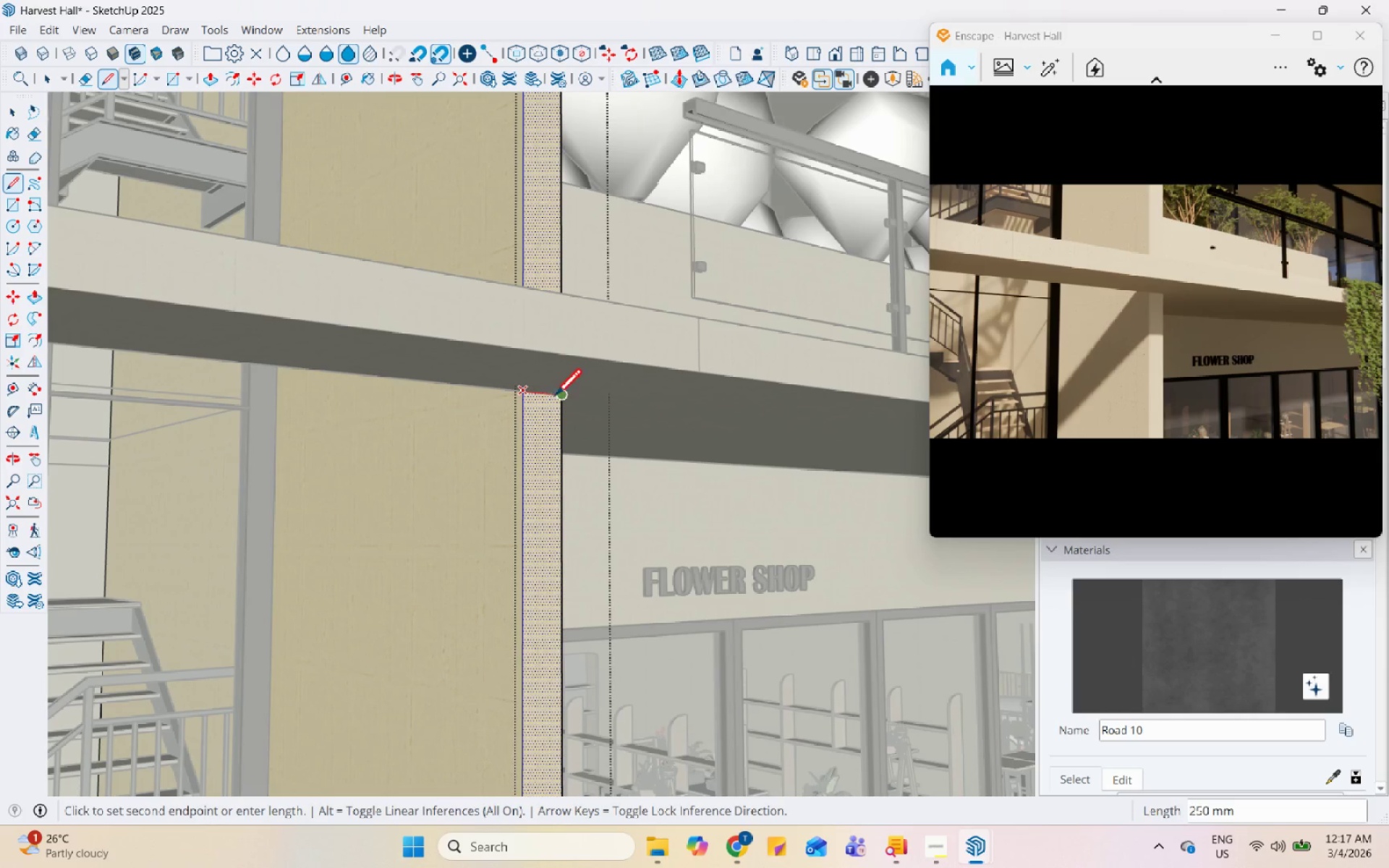 
left_click([558, 399])
 